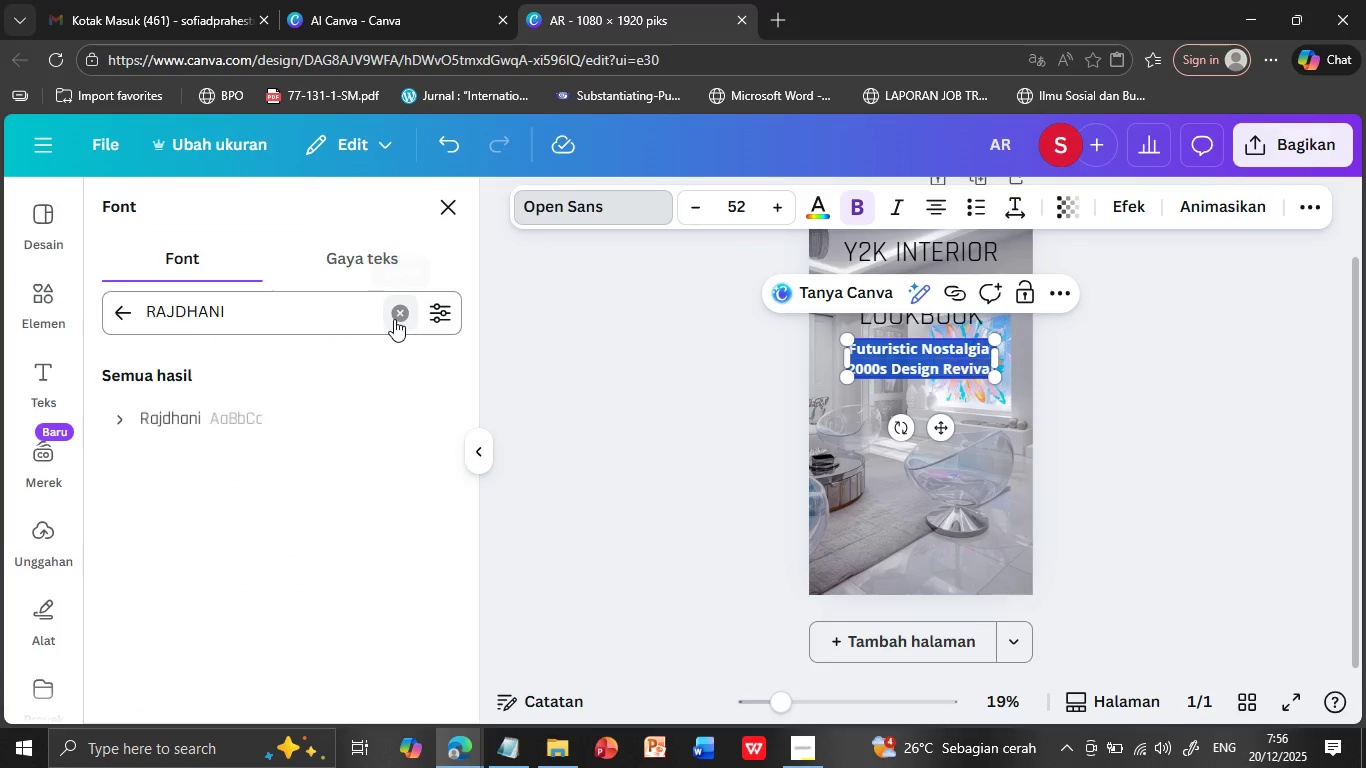 
left_click([396, 311])
 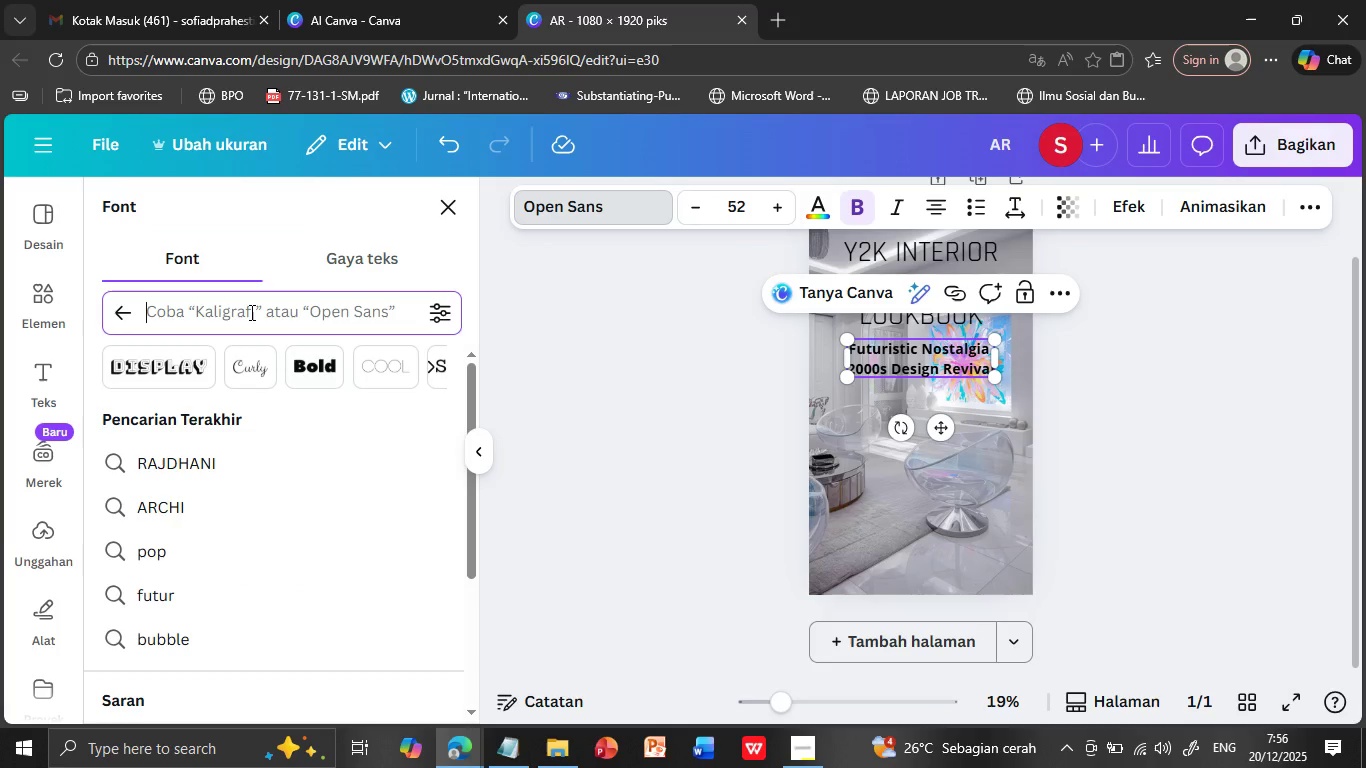 
left_click([250, 312])
 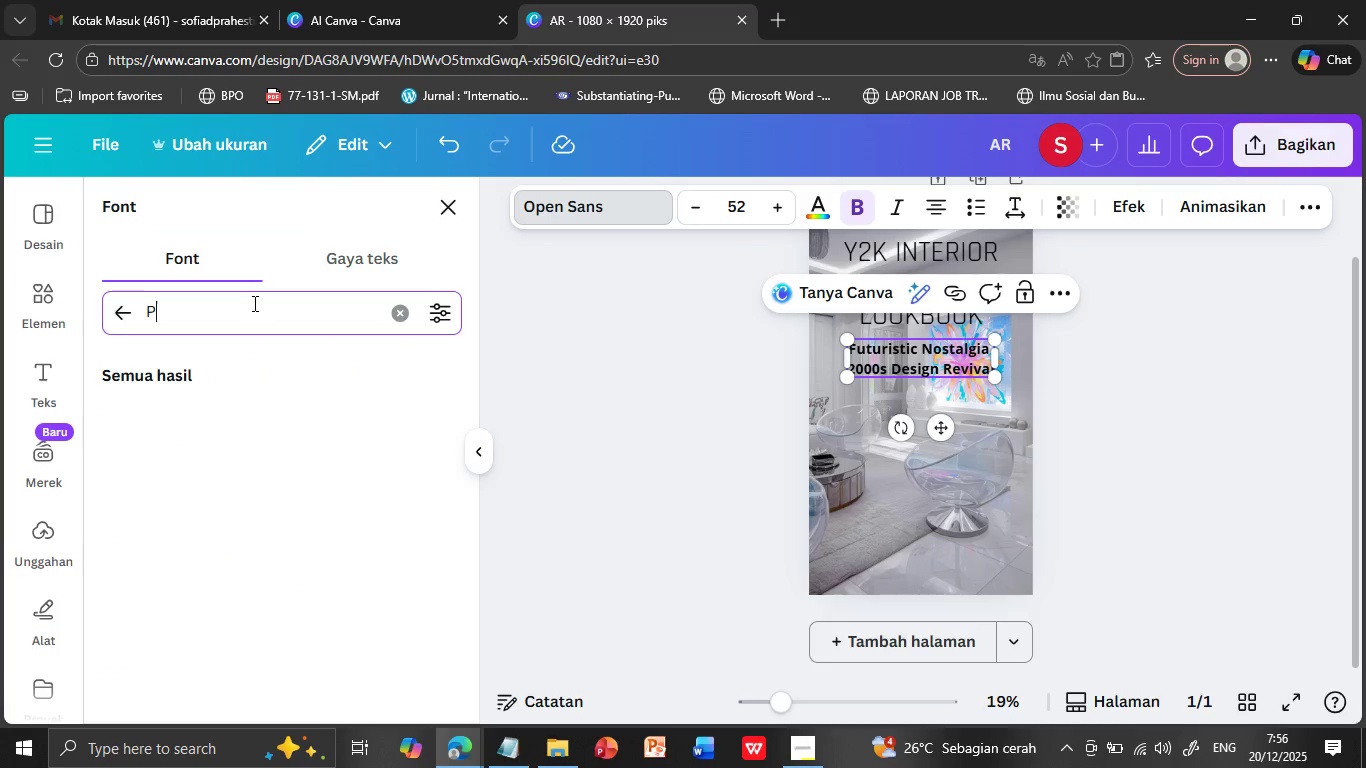 
type(POPP)
 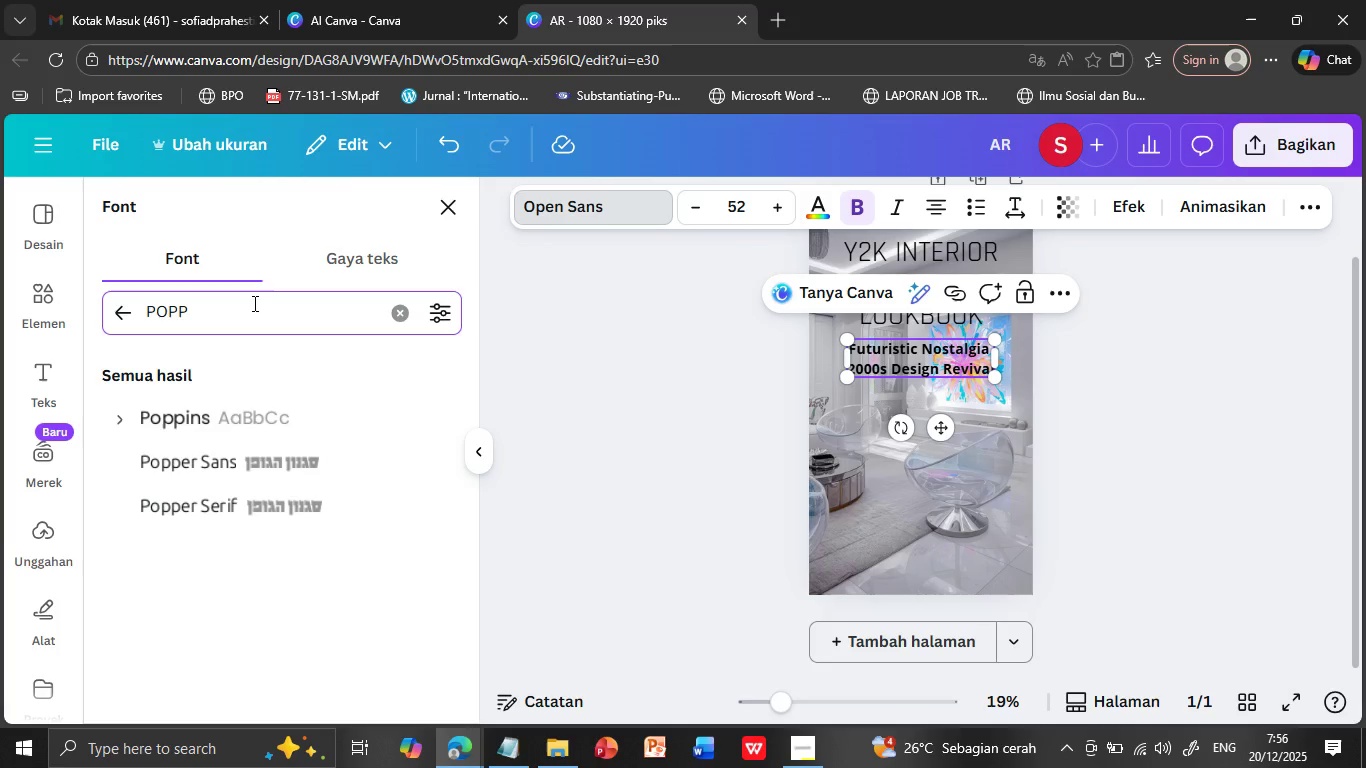 
left_click([222, 415])
 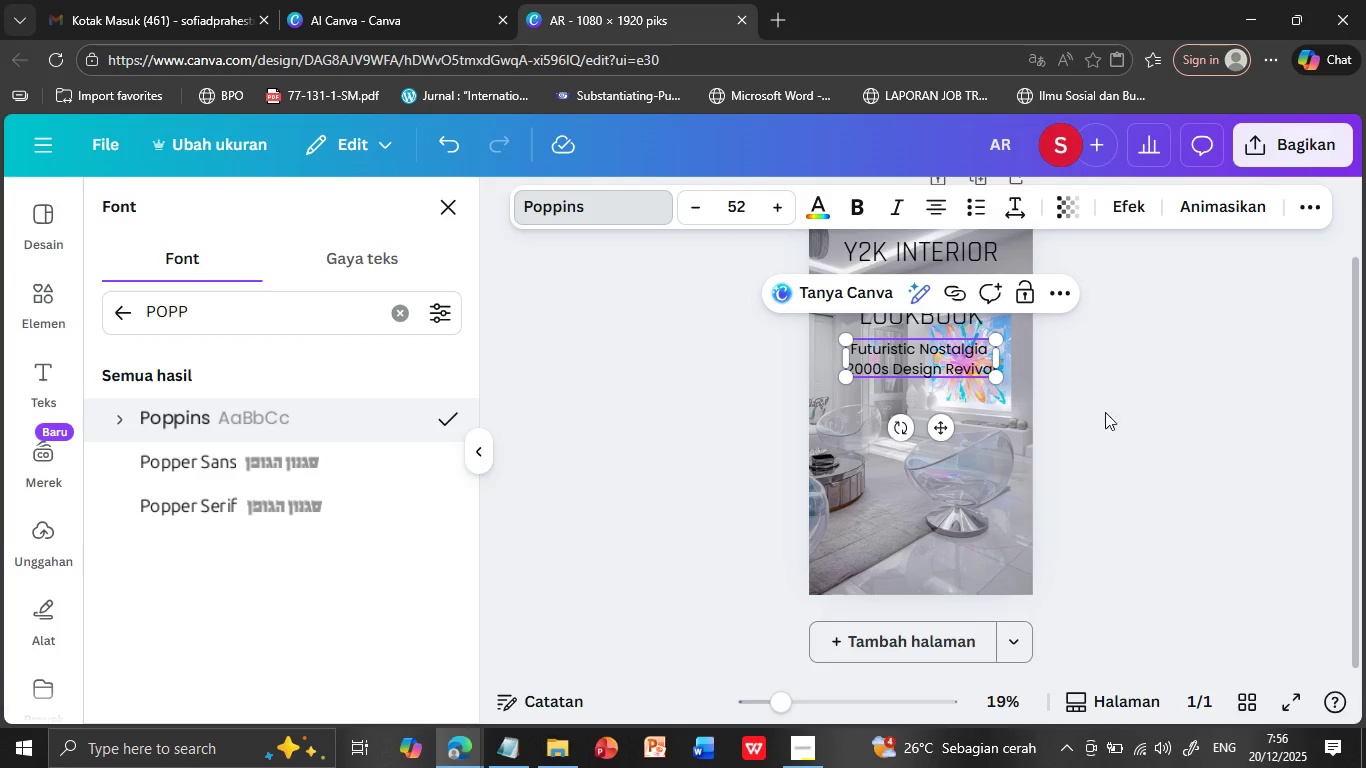 
left_click([1121, 436])
 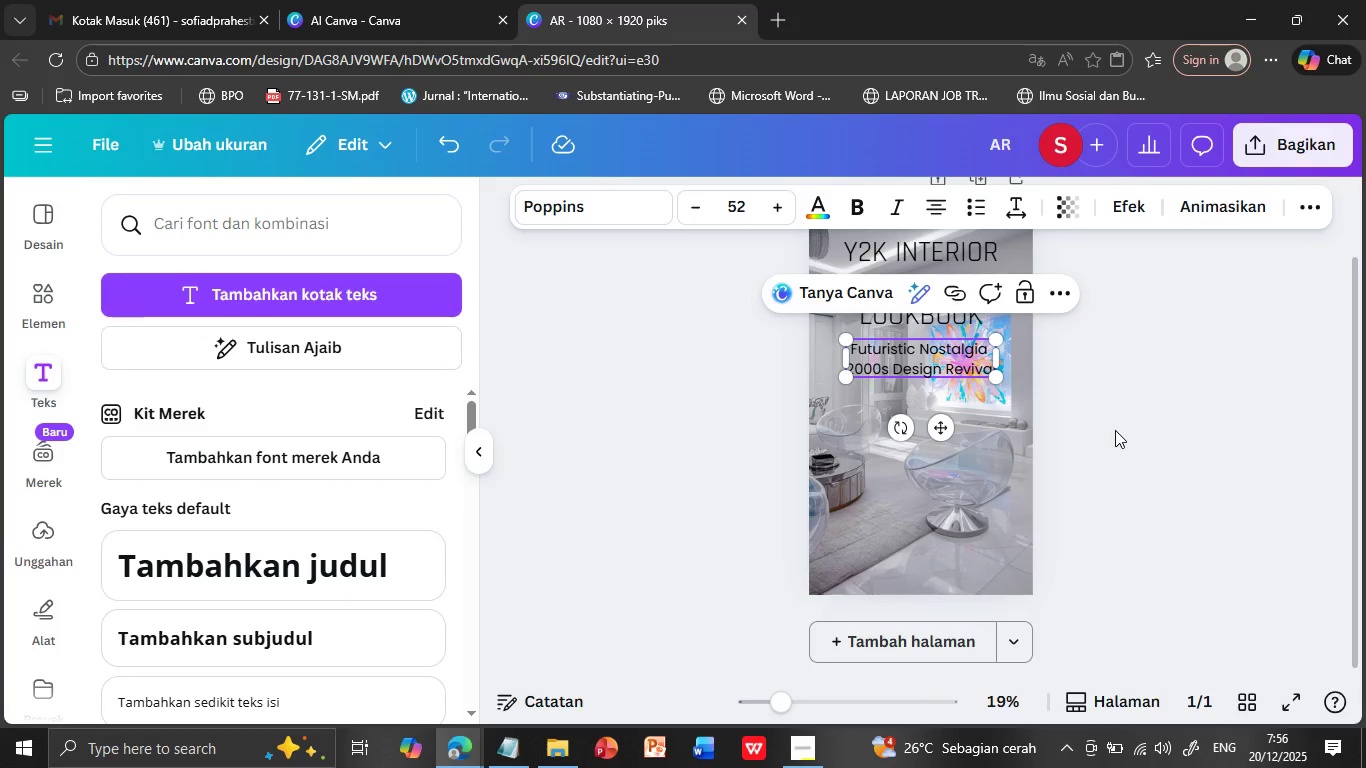 
left_click([1115, 430])
 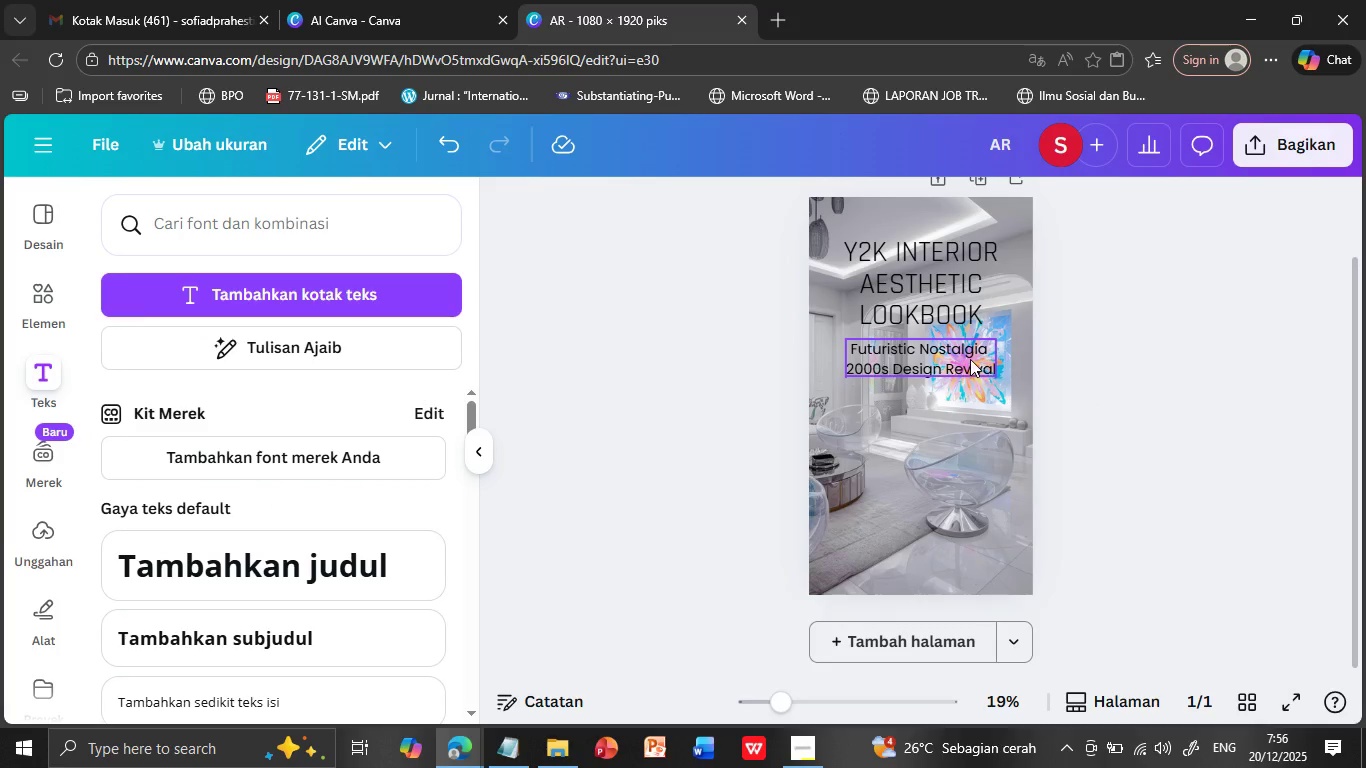 
left_click_drag(start_coordinate=[970, 359], to_coordinate=[968, 552])
 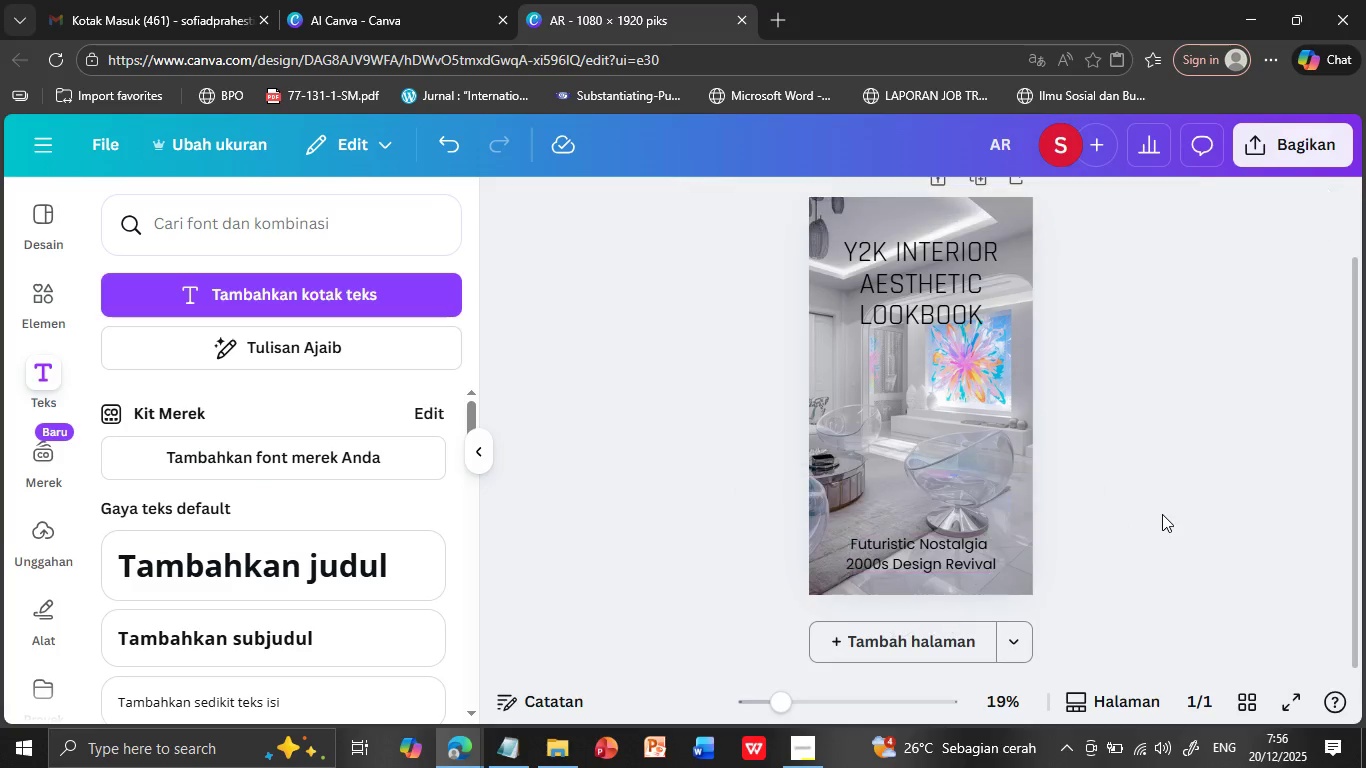 
left_click([1162, 514])
 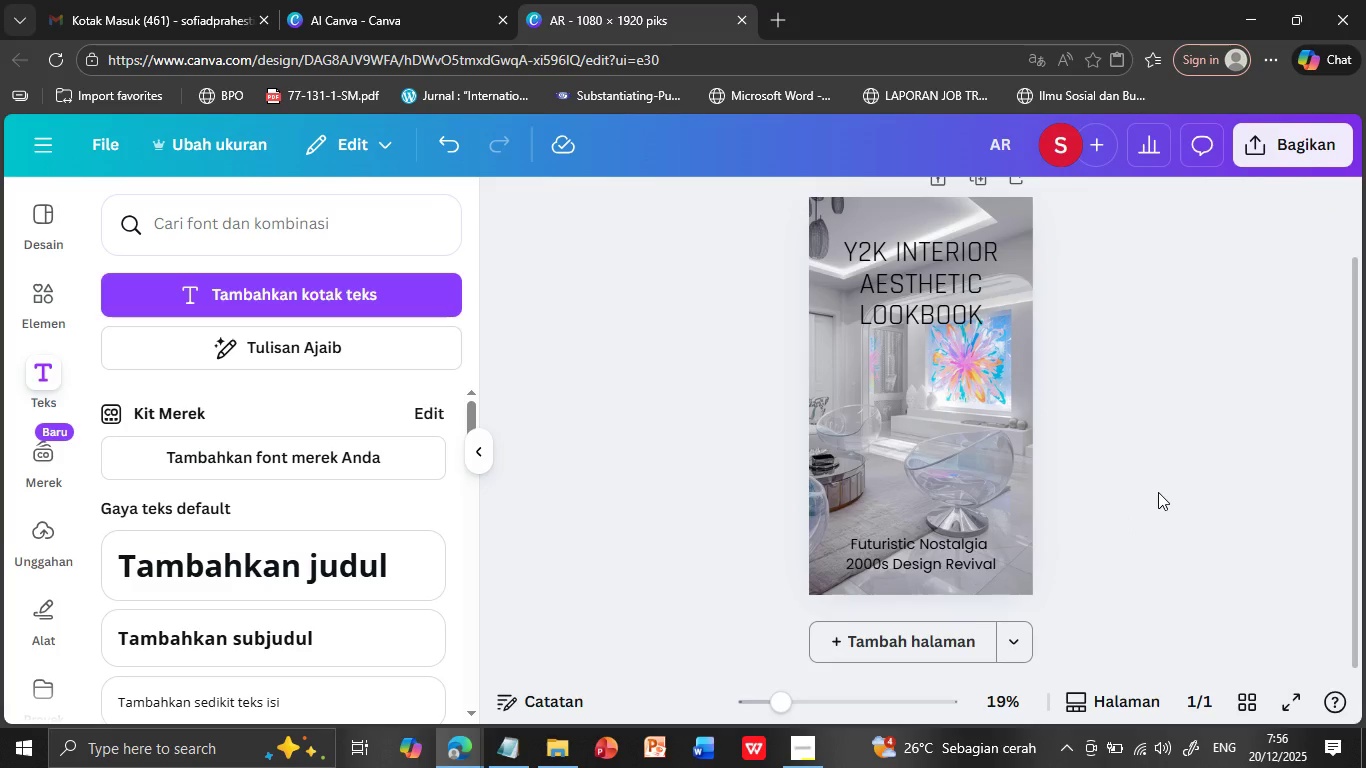 
scroll: coordinate [1158, 492], scroll_direction: up, amount: 1.0
 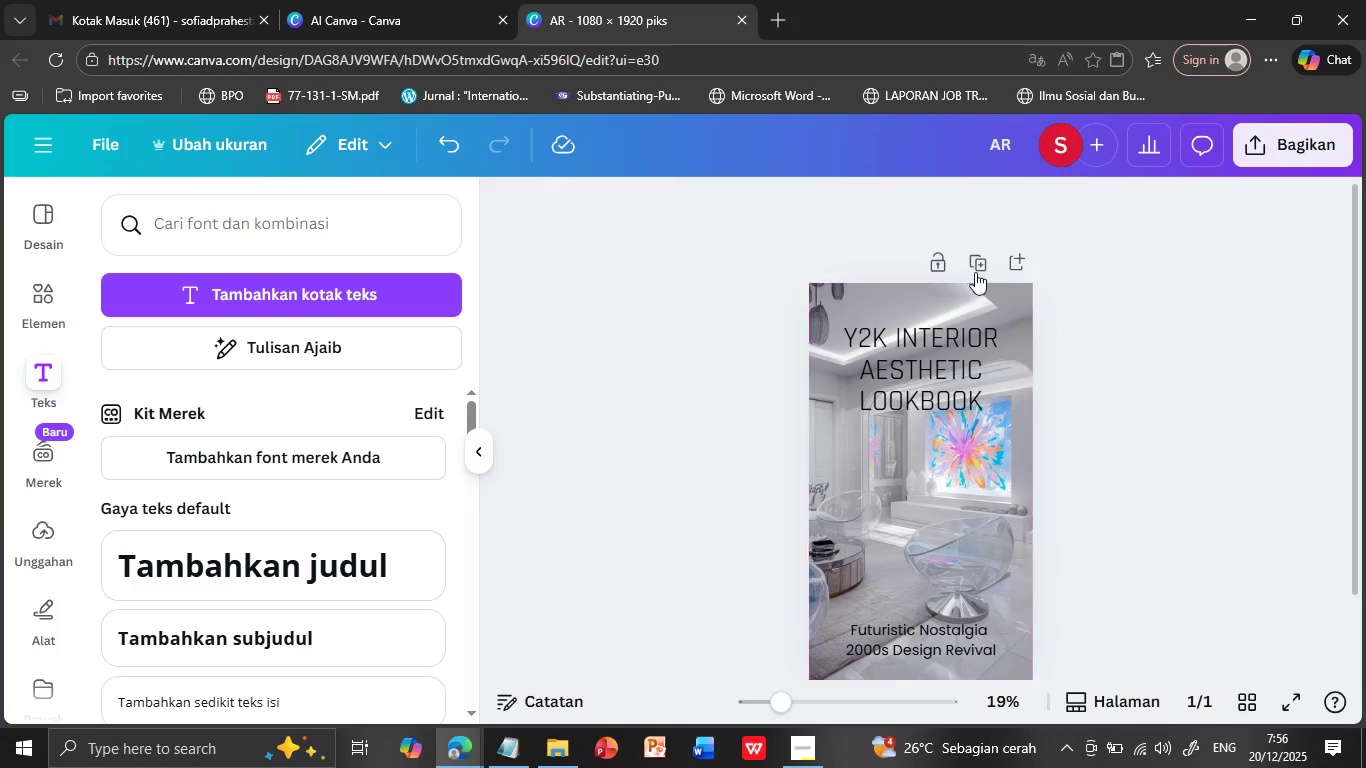 
left_click([975, 267])
 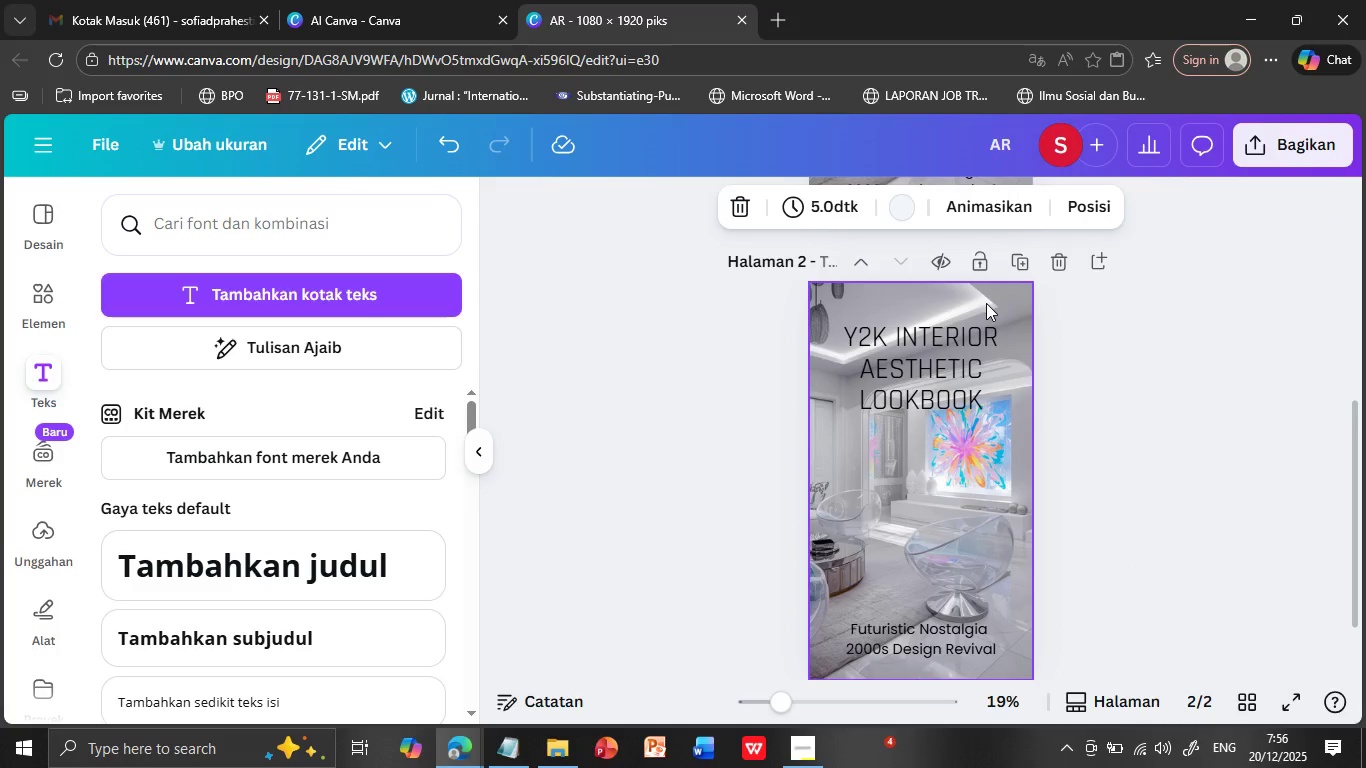 
left_click([989, 303])
 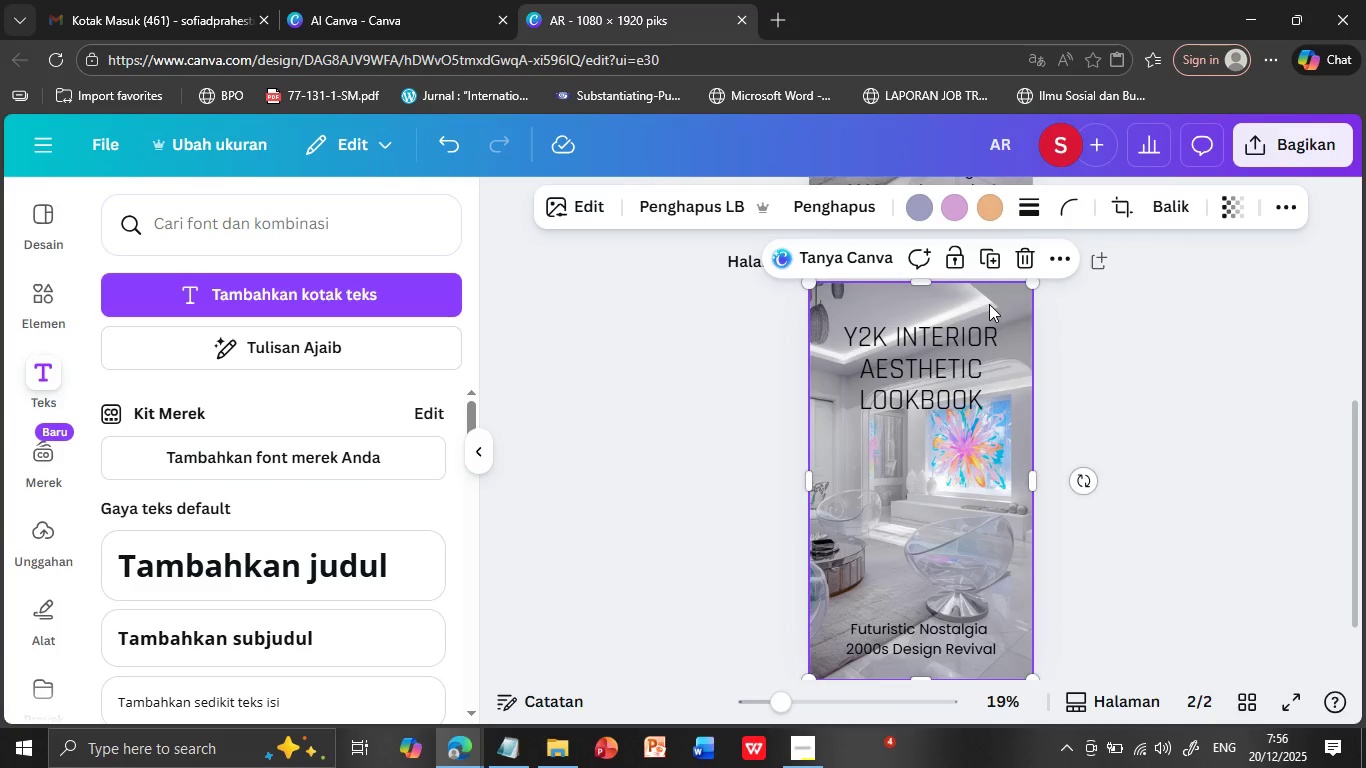 
key(Delete)
 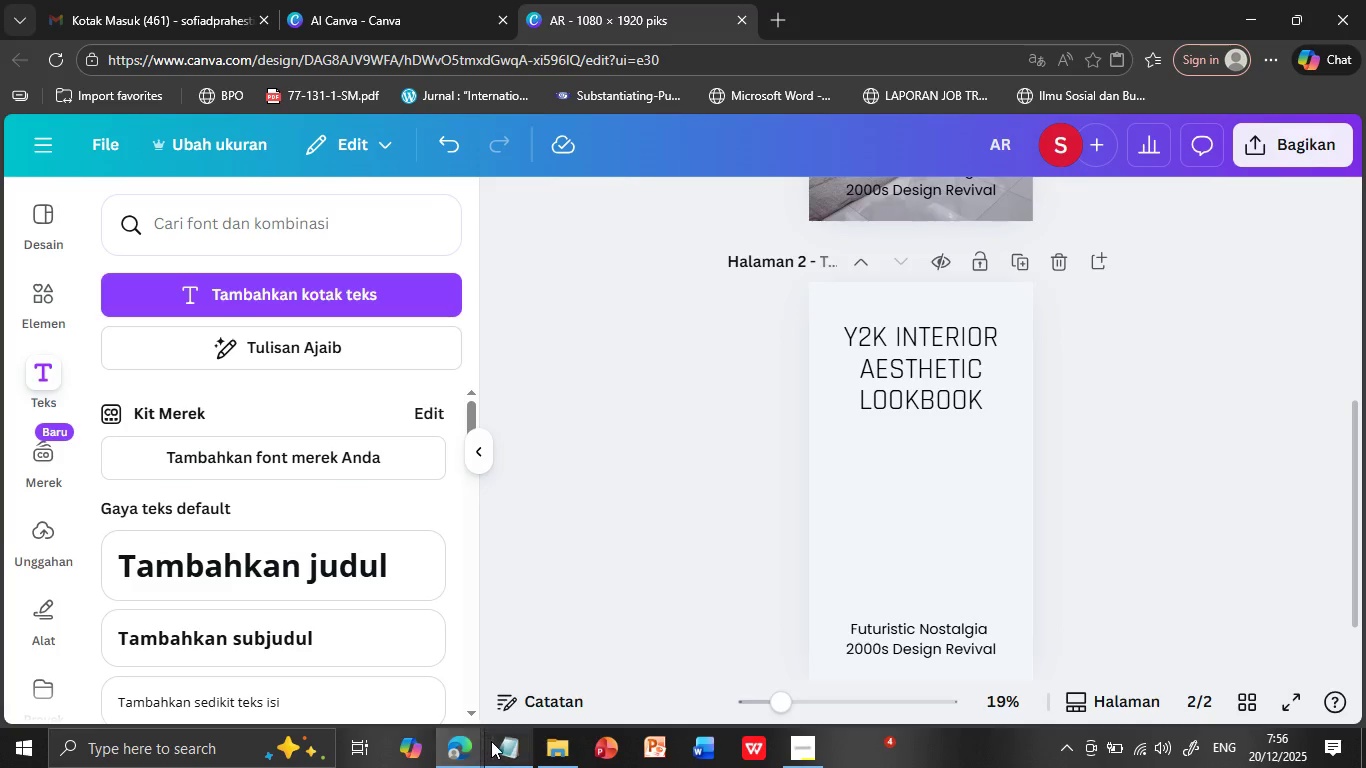 
left_click([491, 741])
 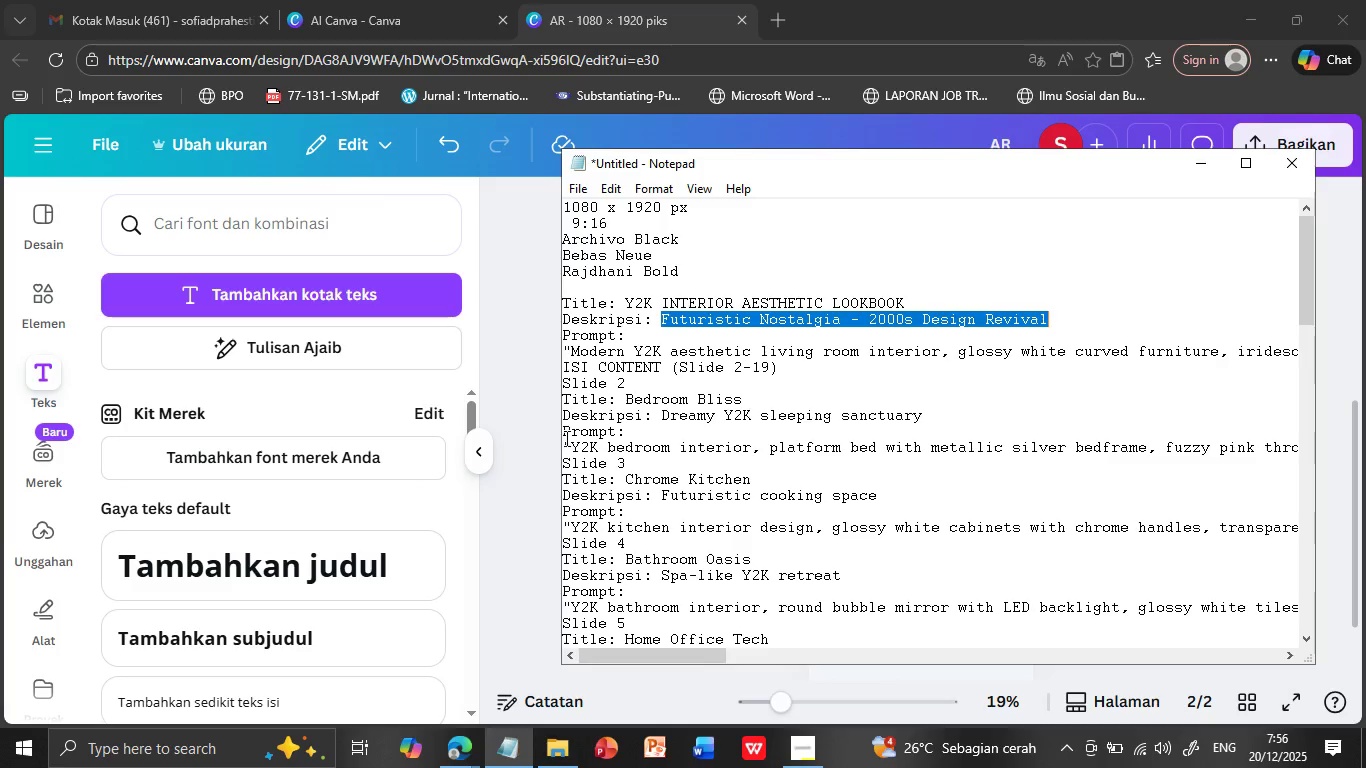 
left_click([568, 452])
 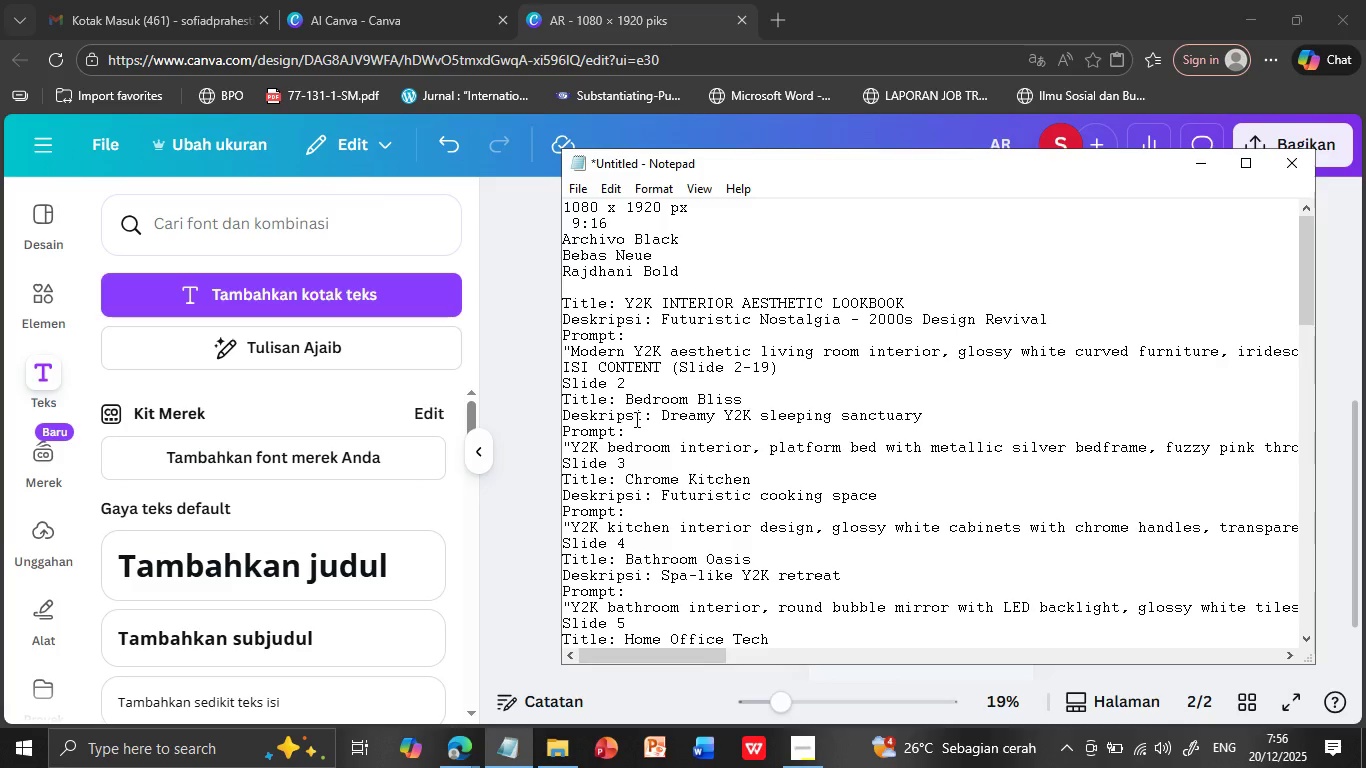 
key(Shift+ArrowDown)
 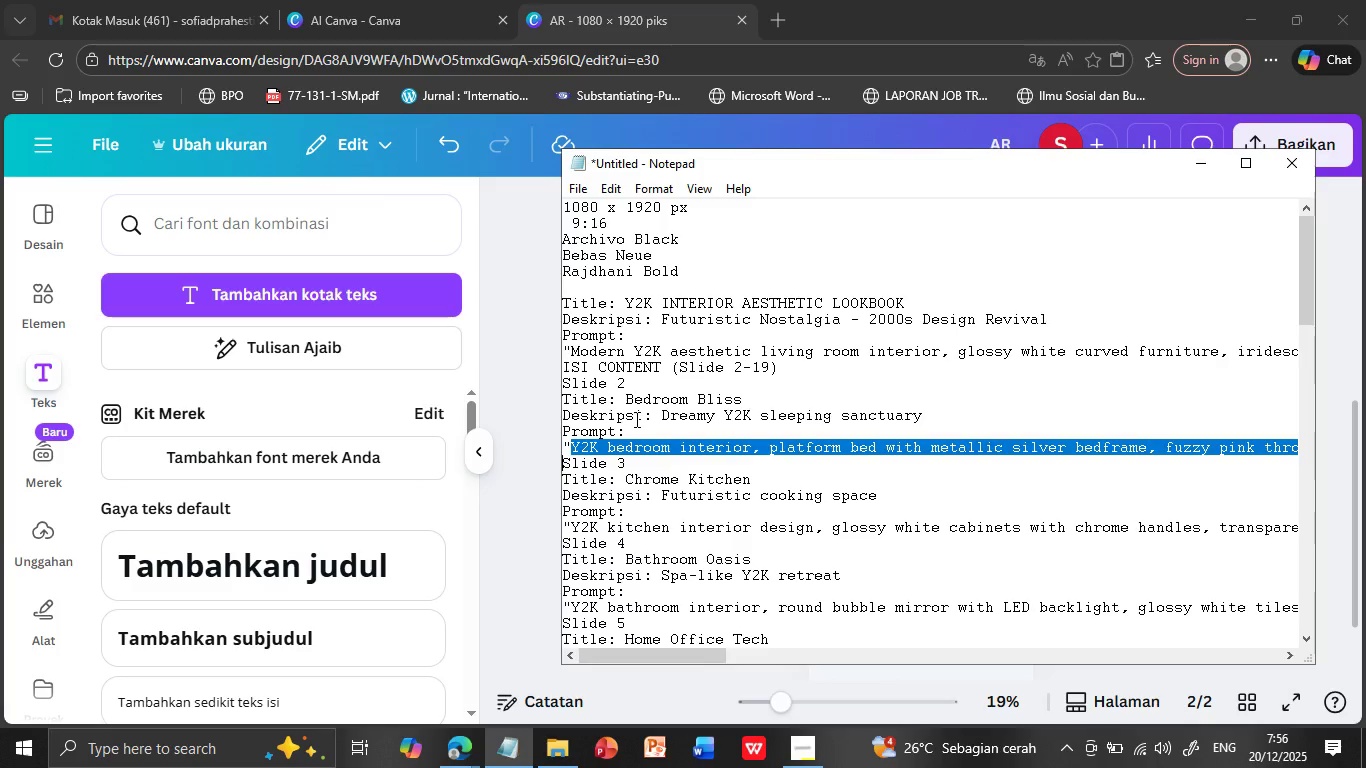 
key(Shift+ArrowLeft)
 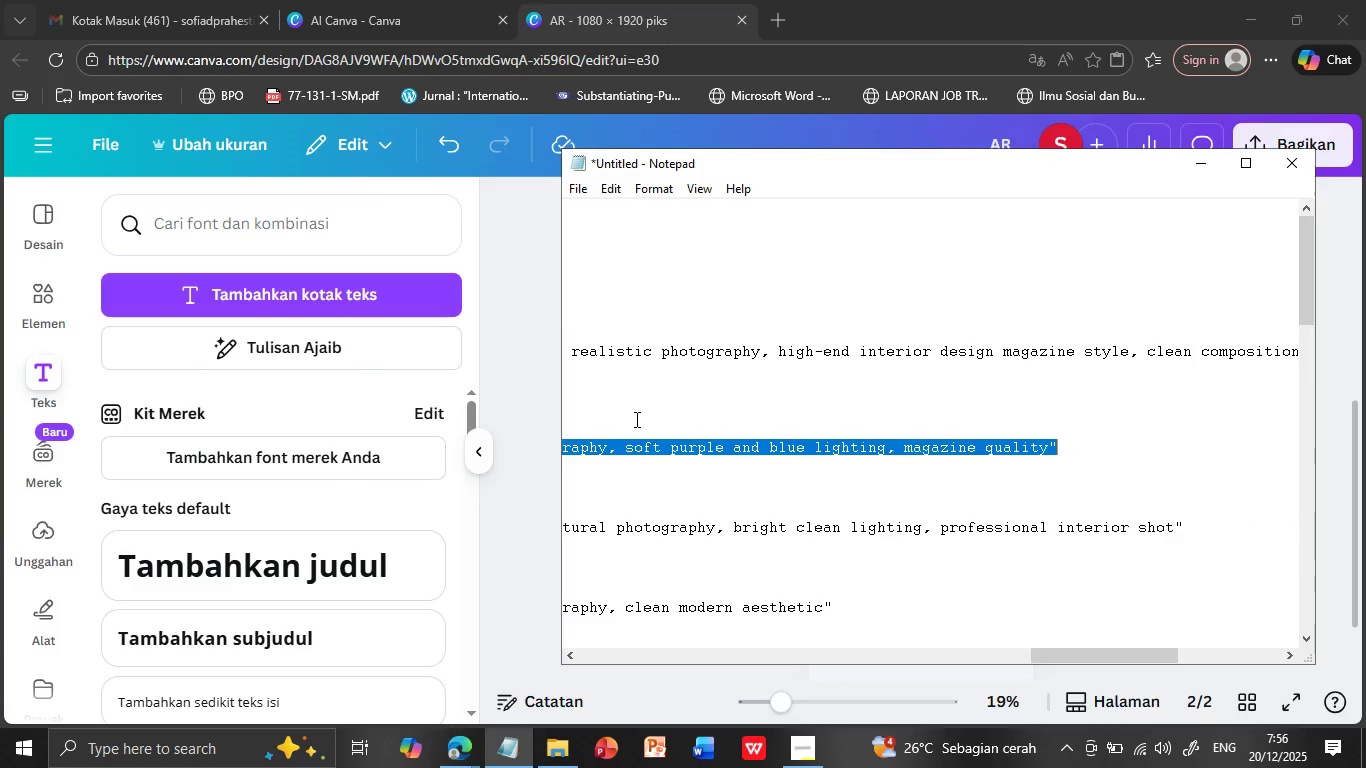 
key(Shift+ArrowLeft)
 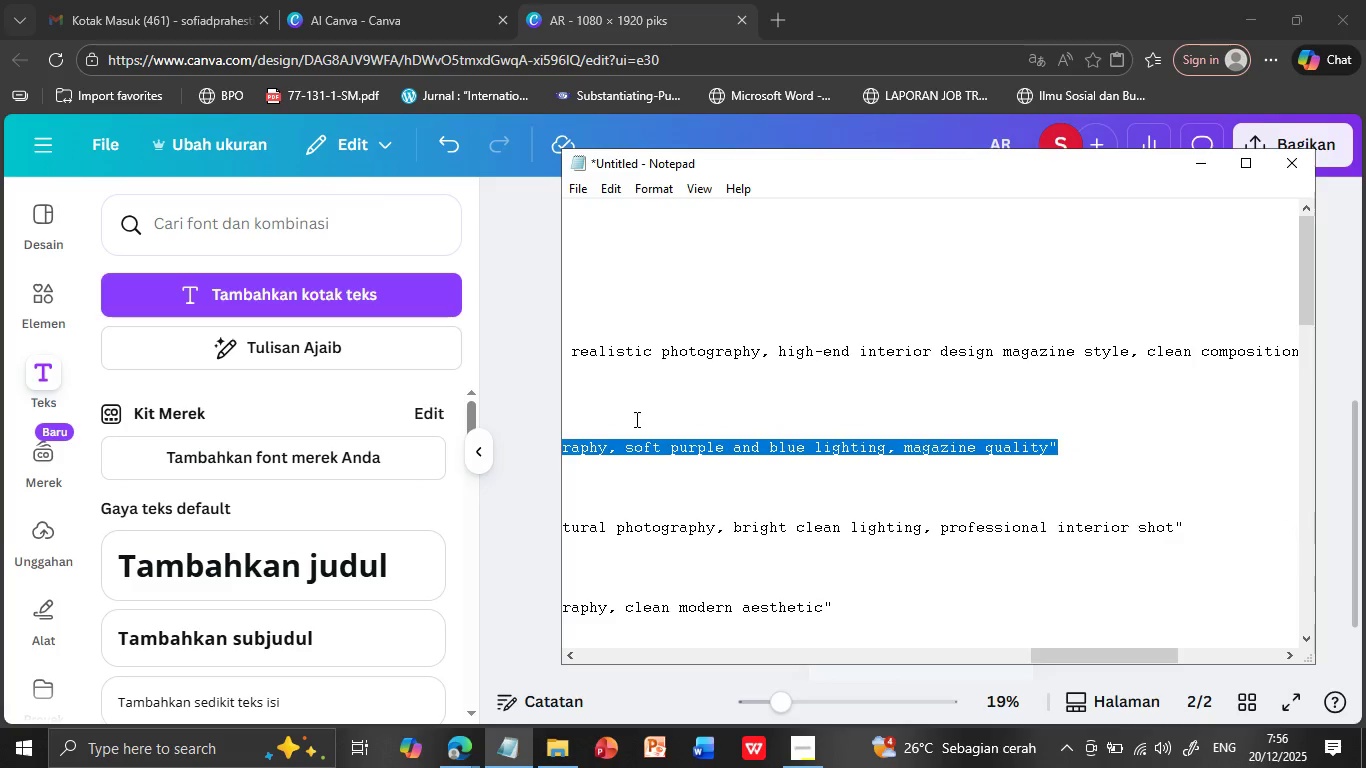 
key(Control+C)
 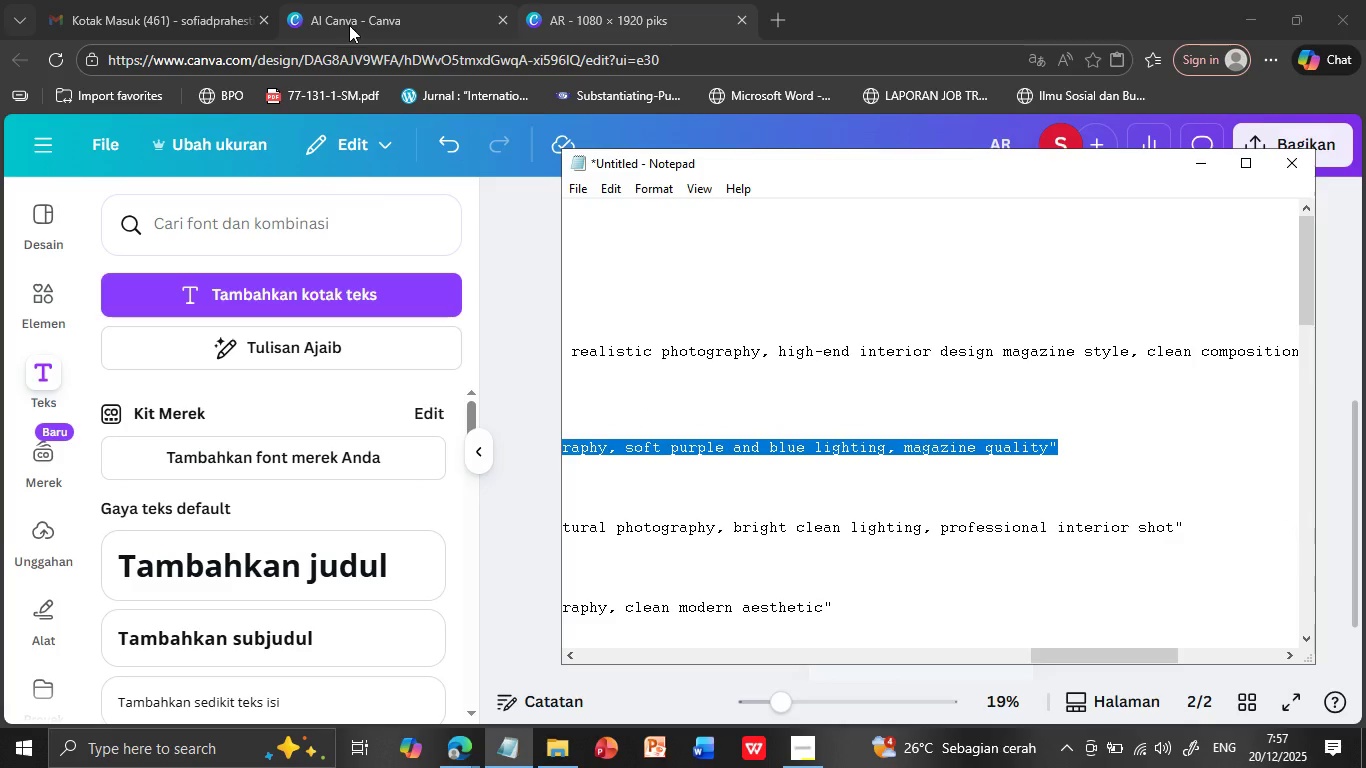 
left_click([349, 25])
 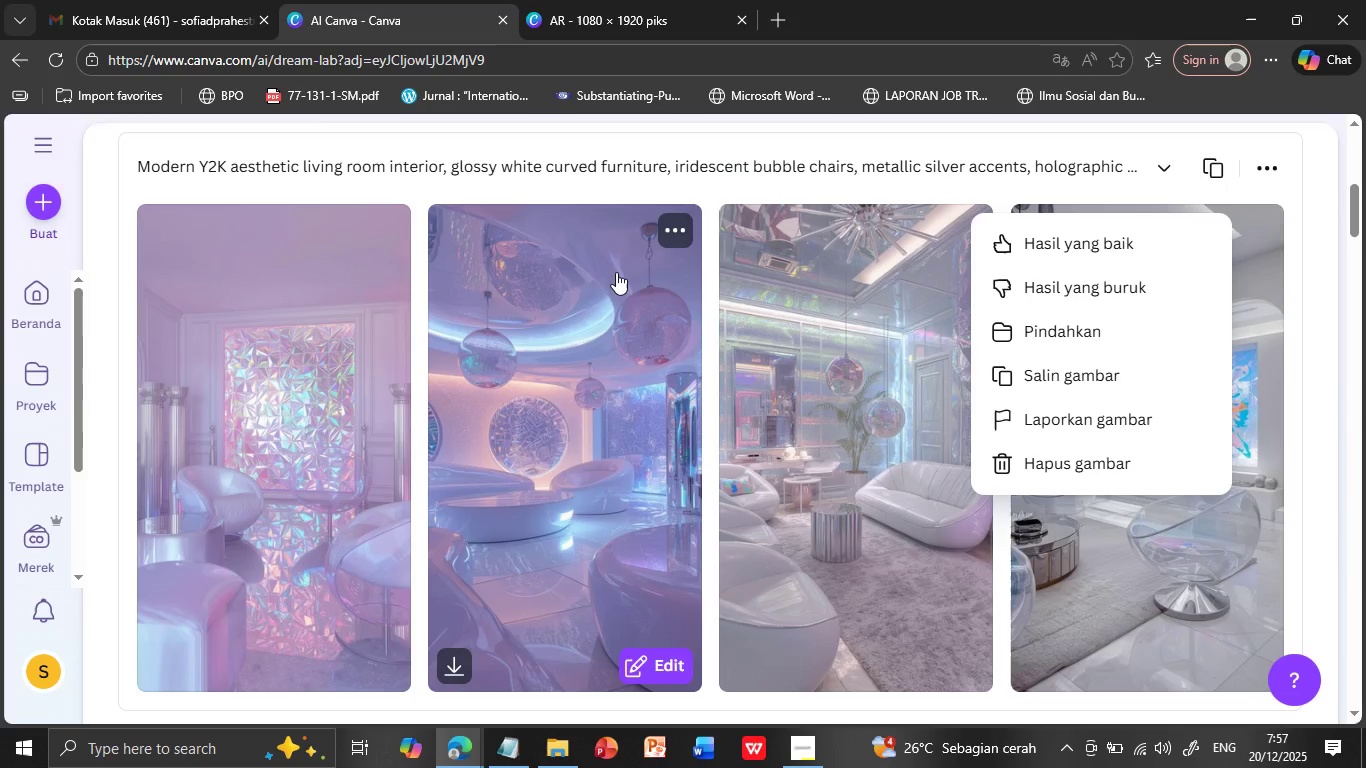 
scroll: coordinate [688, 173], scroll_direction: up, amount: 9.0
 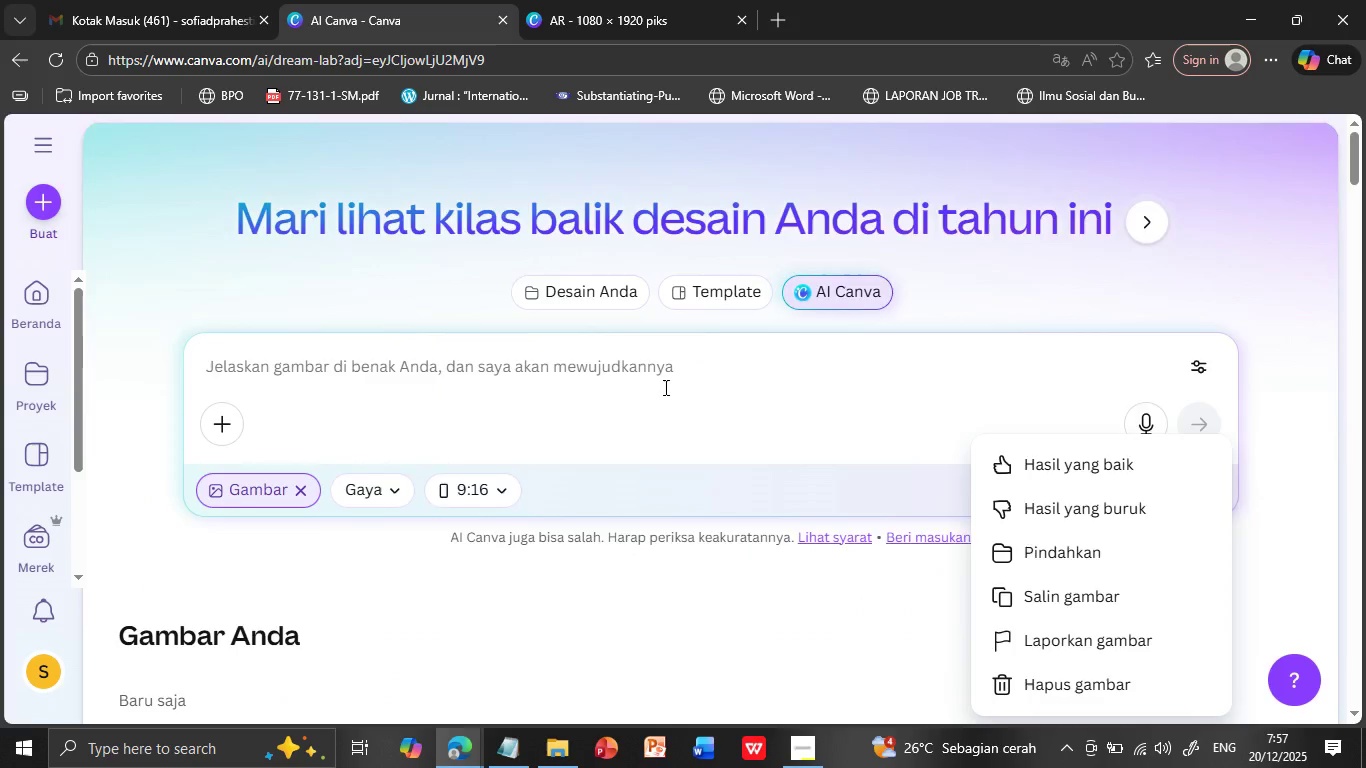 
left_click([664, 387])
 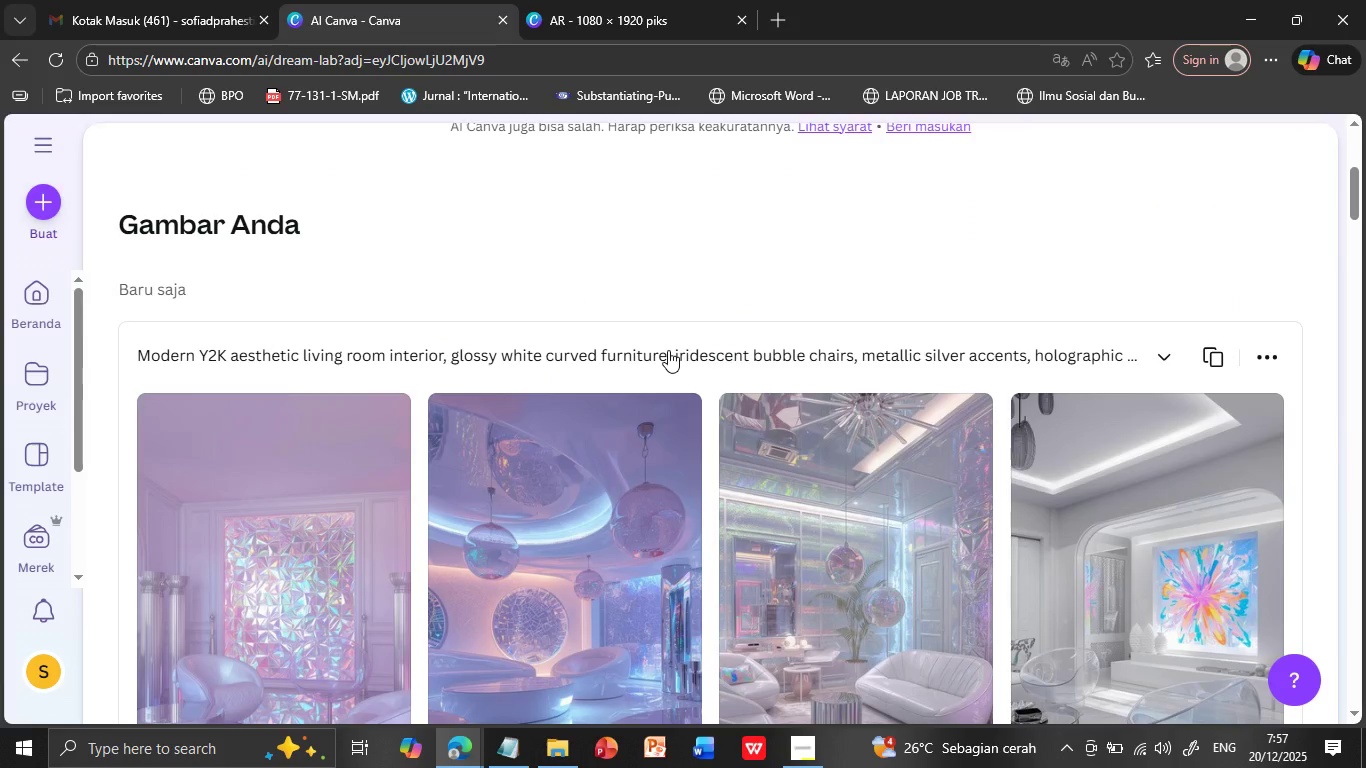 
scroll: coordinate [668, 348], scroll_direction: up, amount: 5.0
 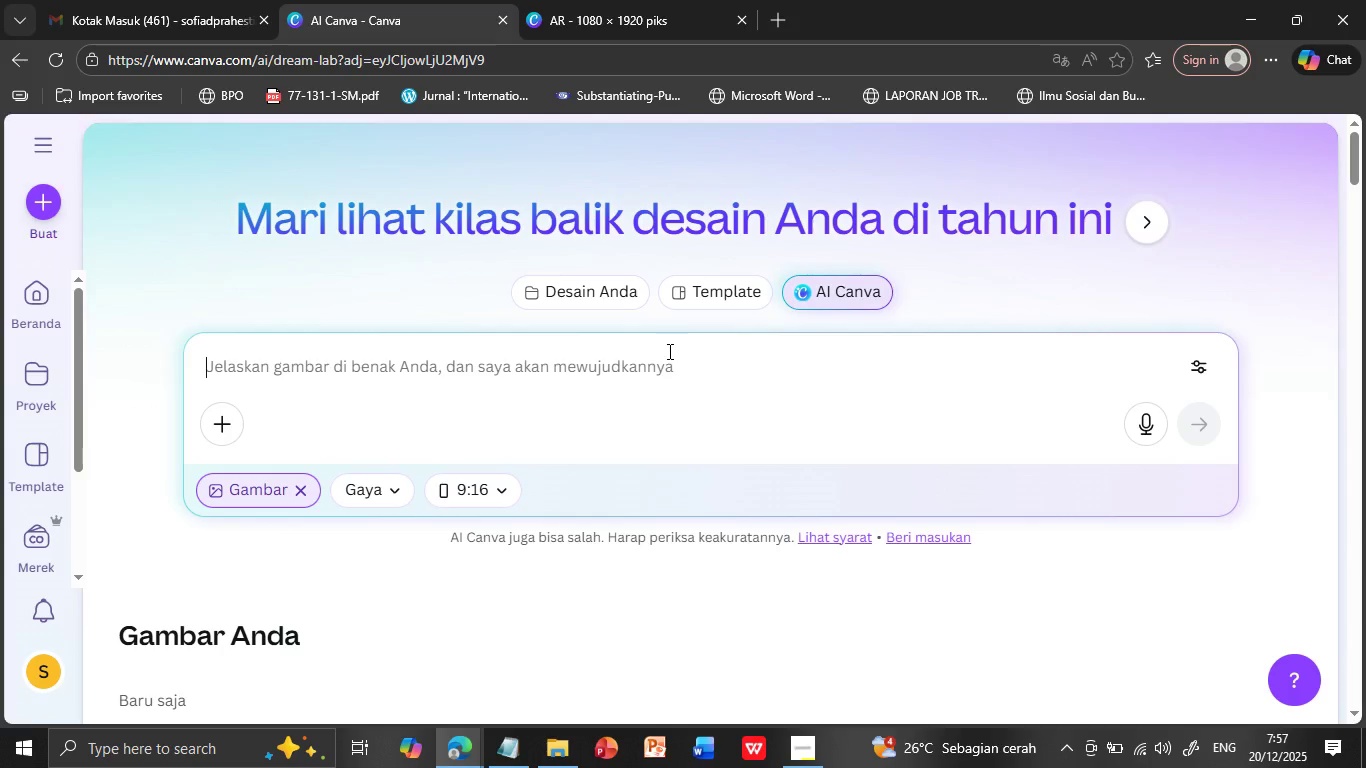 
left_click([668, 351])
 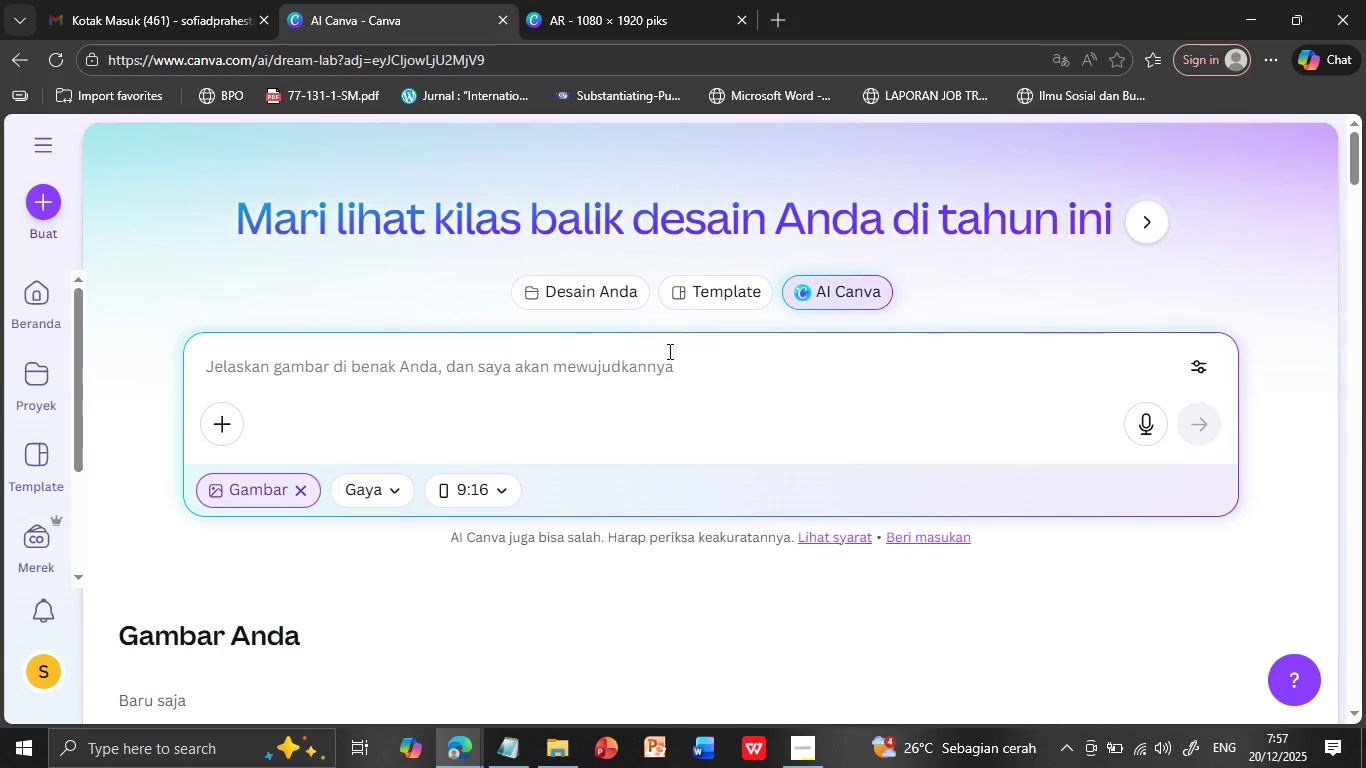 
key(Control+V)
 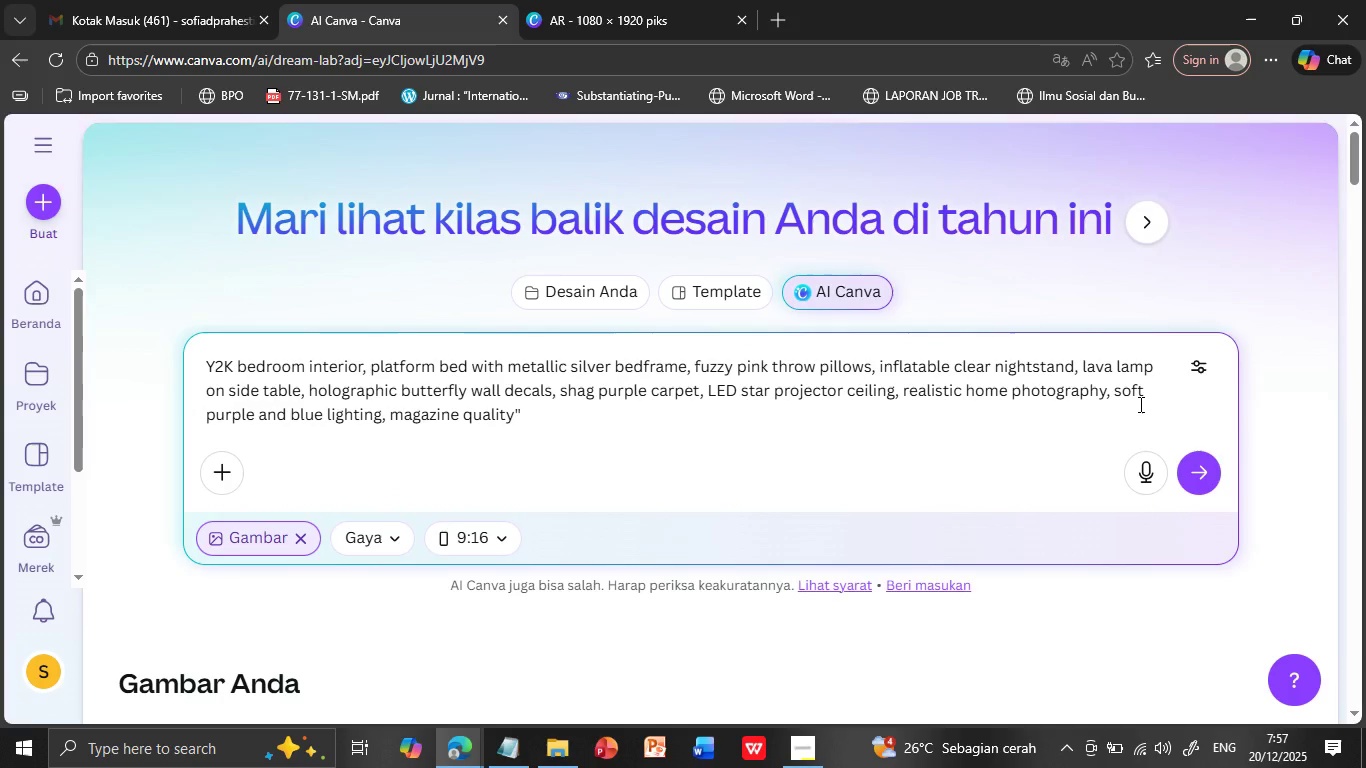 
left_click([1185, 464])
 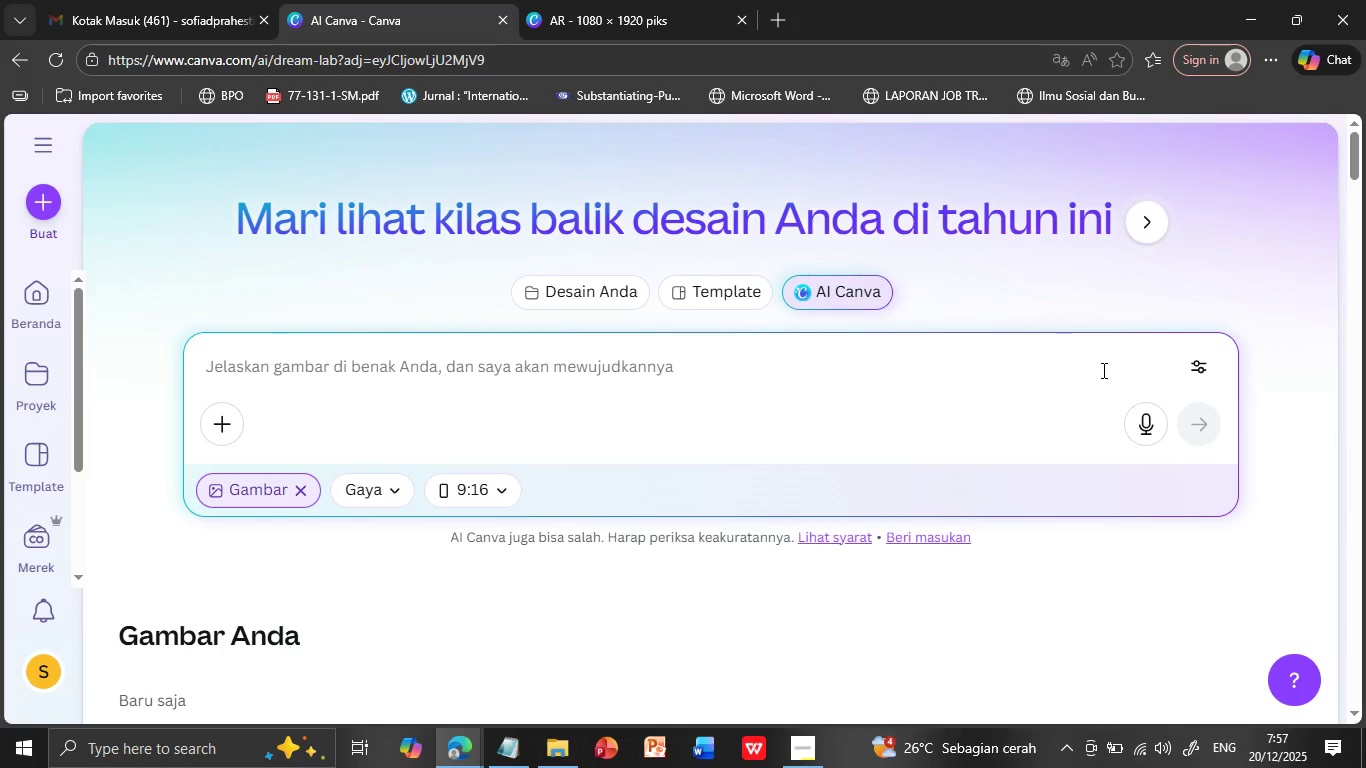 
scroll: coordinate [1102, 370], scroll_direction: down, amount: 4.0
 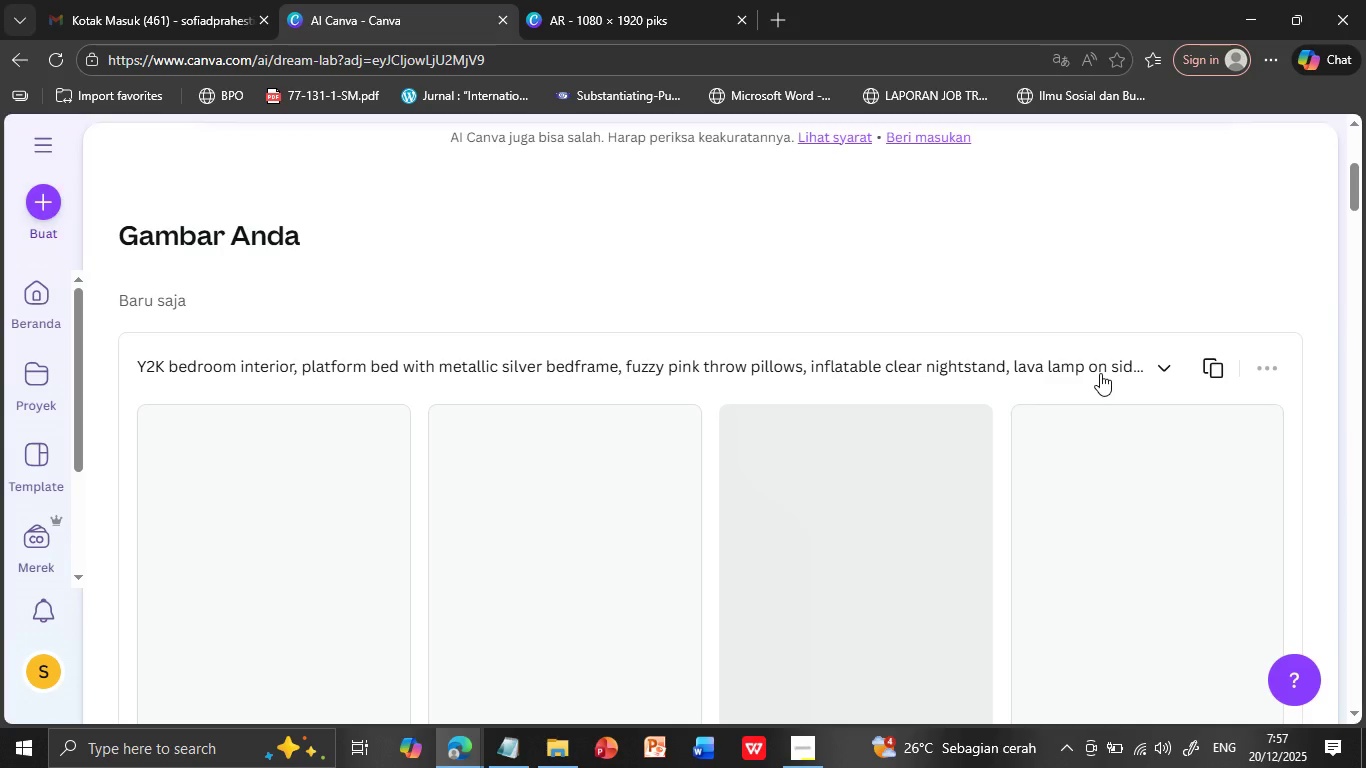 
wait(5.1)
 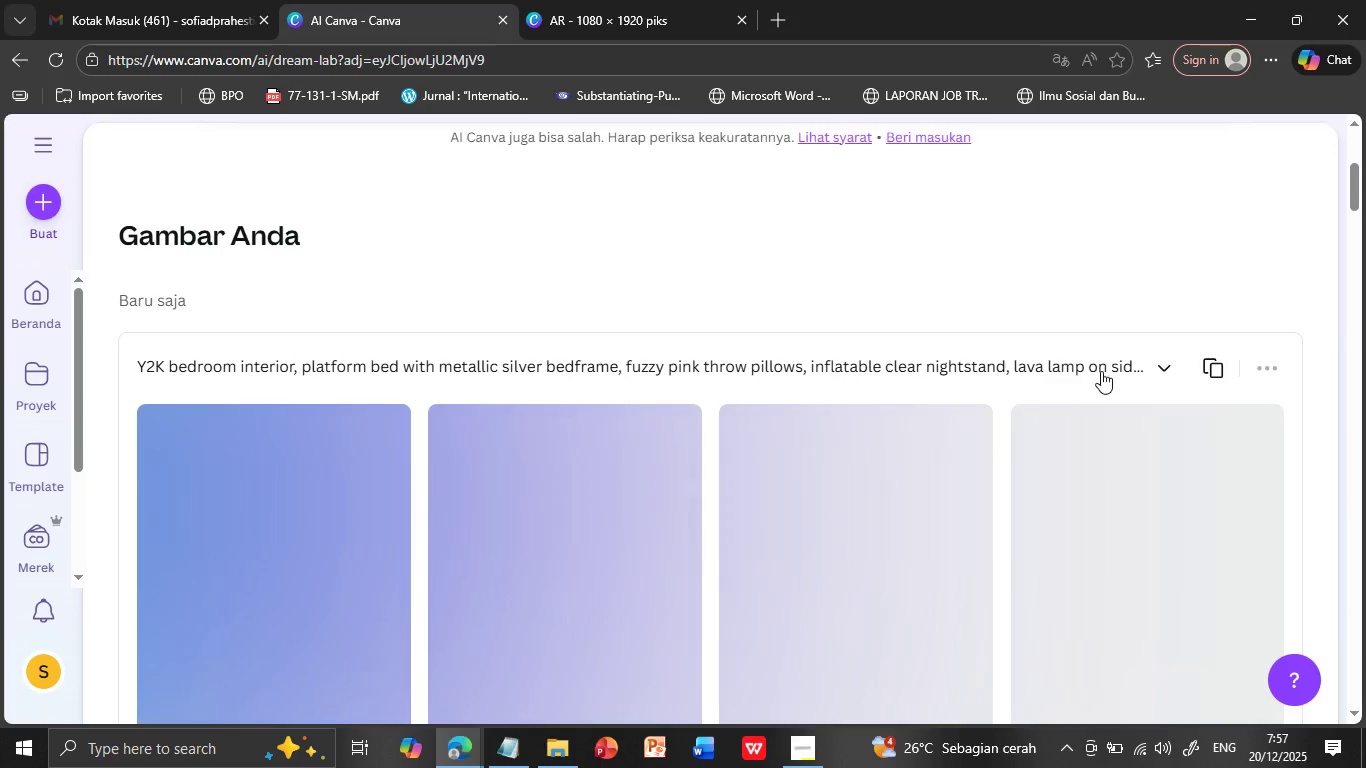 
scroll: coordinate [1099, 376], scroll_direction: down, amount: 2.0
 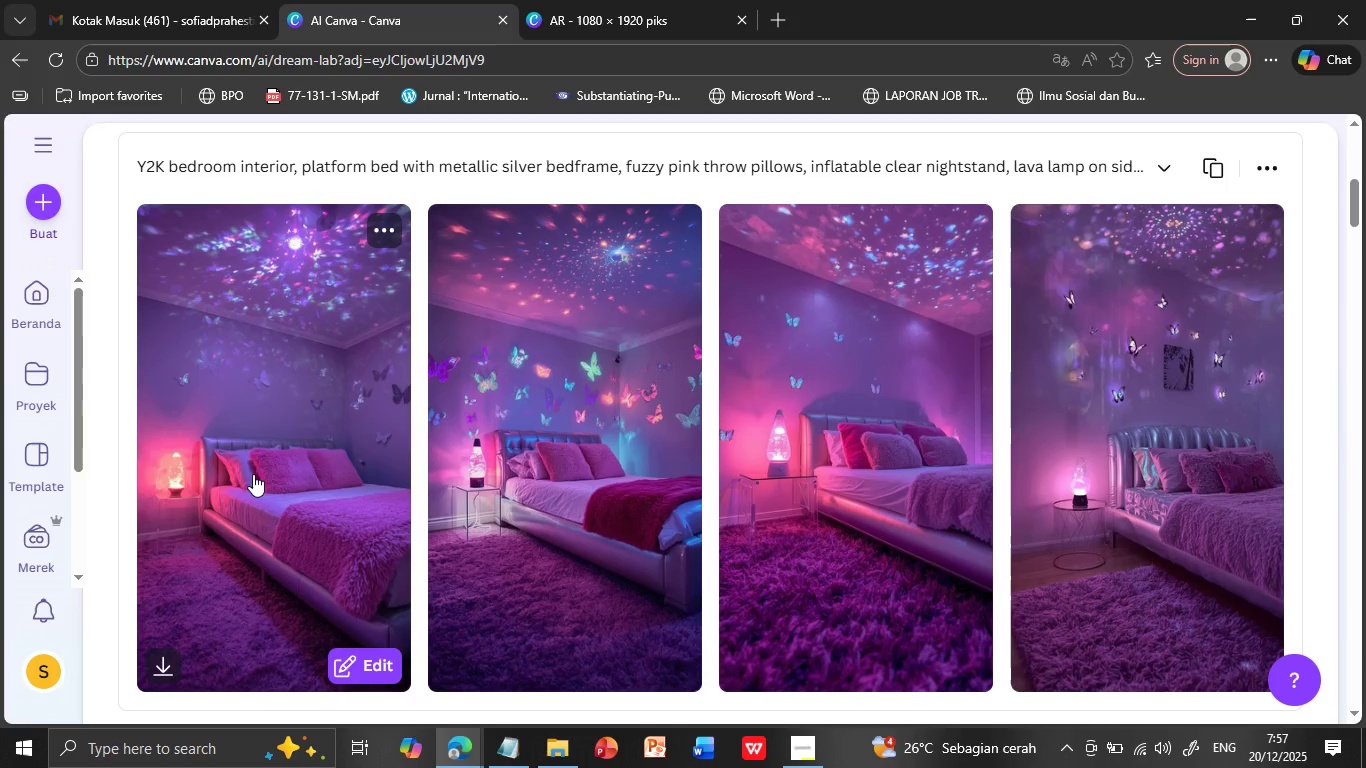 
wait(16.01)
 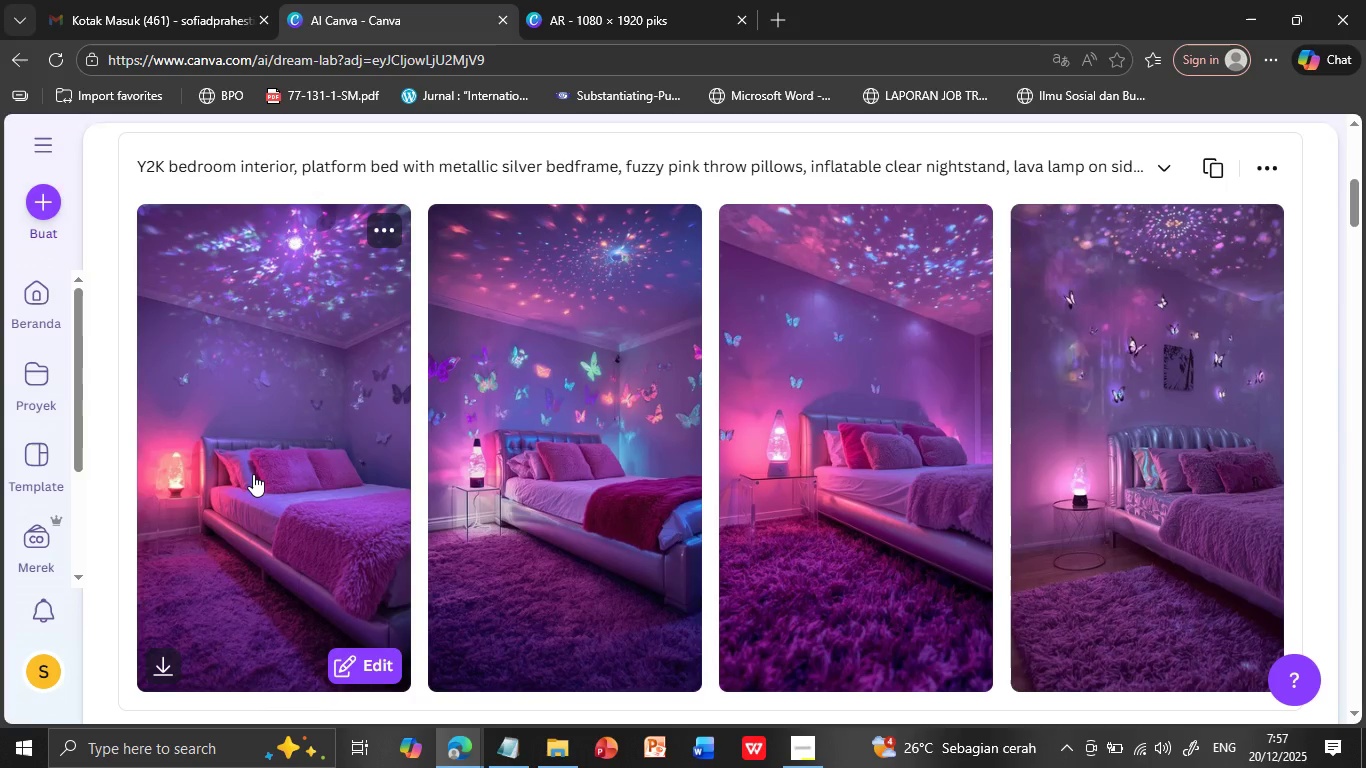 
scroll: coordinate [937, 451], scroll_direction: up, amount: 4.0
 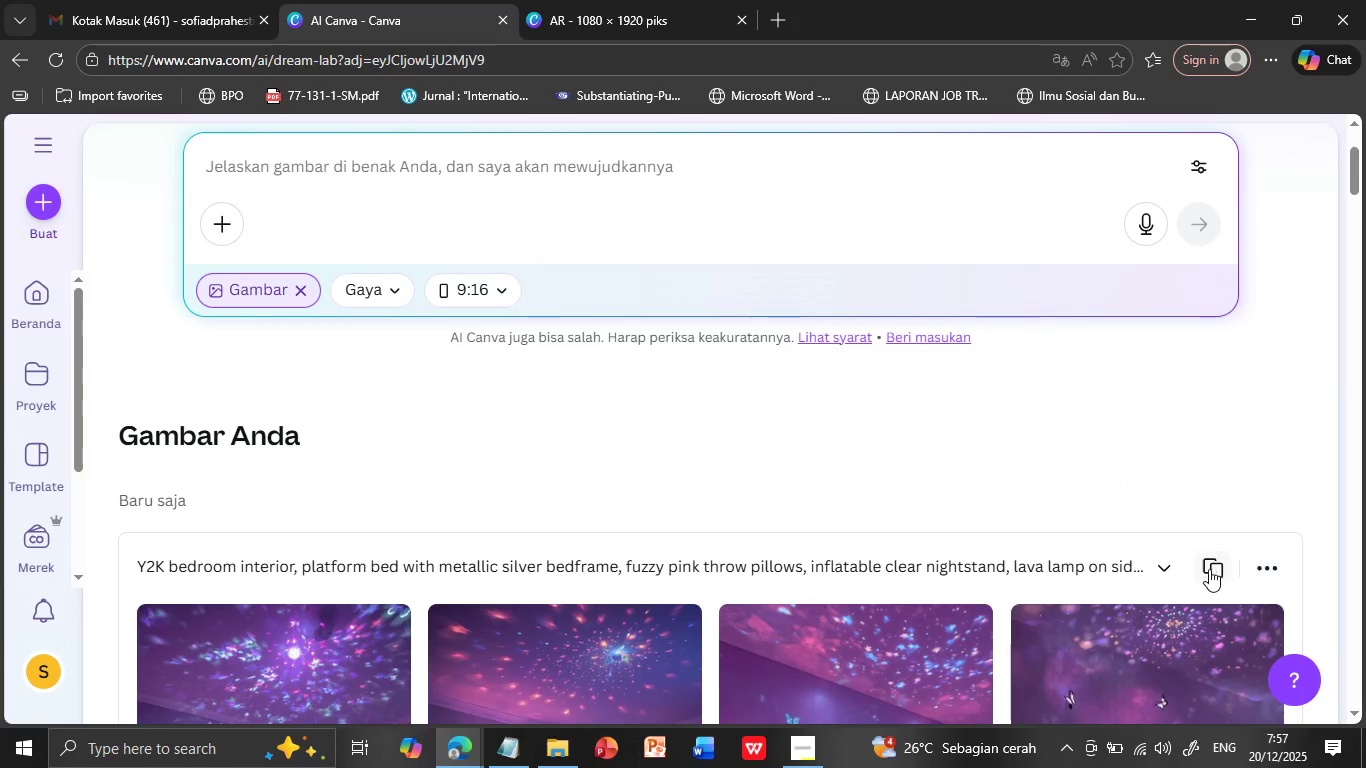 
left_click([1209, 569])
 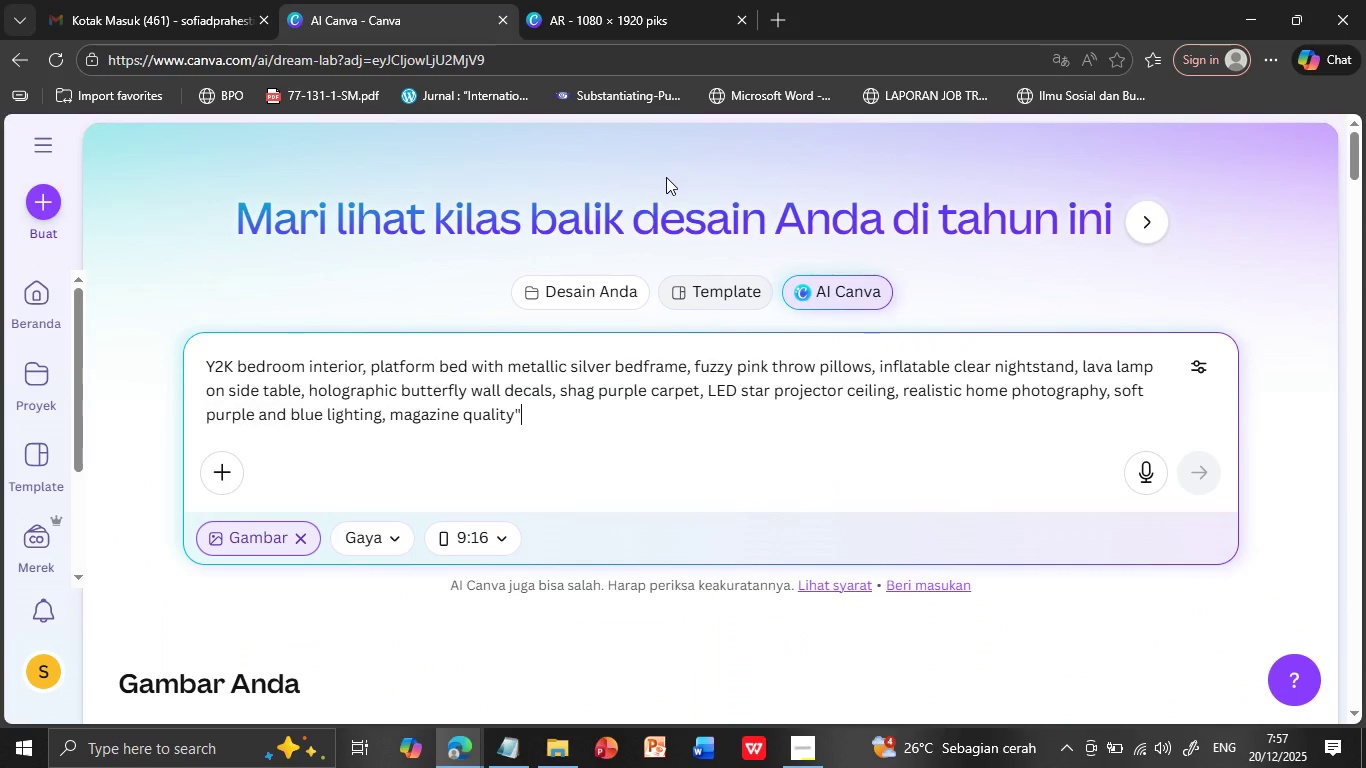 
left_click([666, 177])
 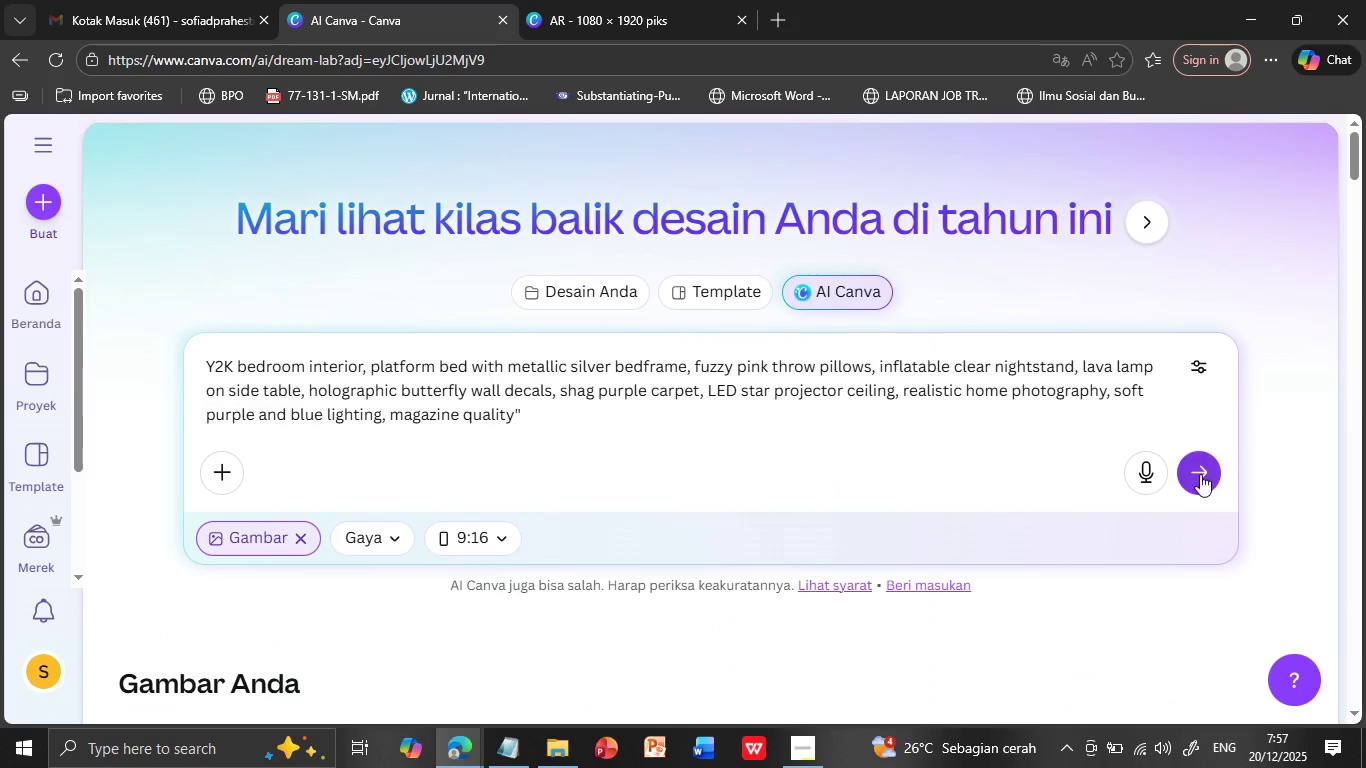 
left_click([1200, 473])
 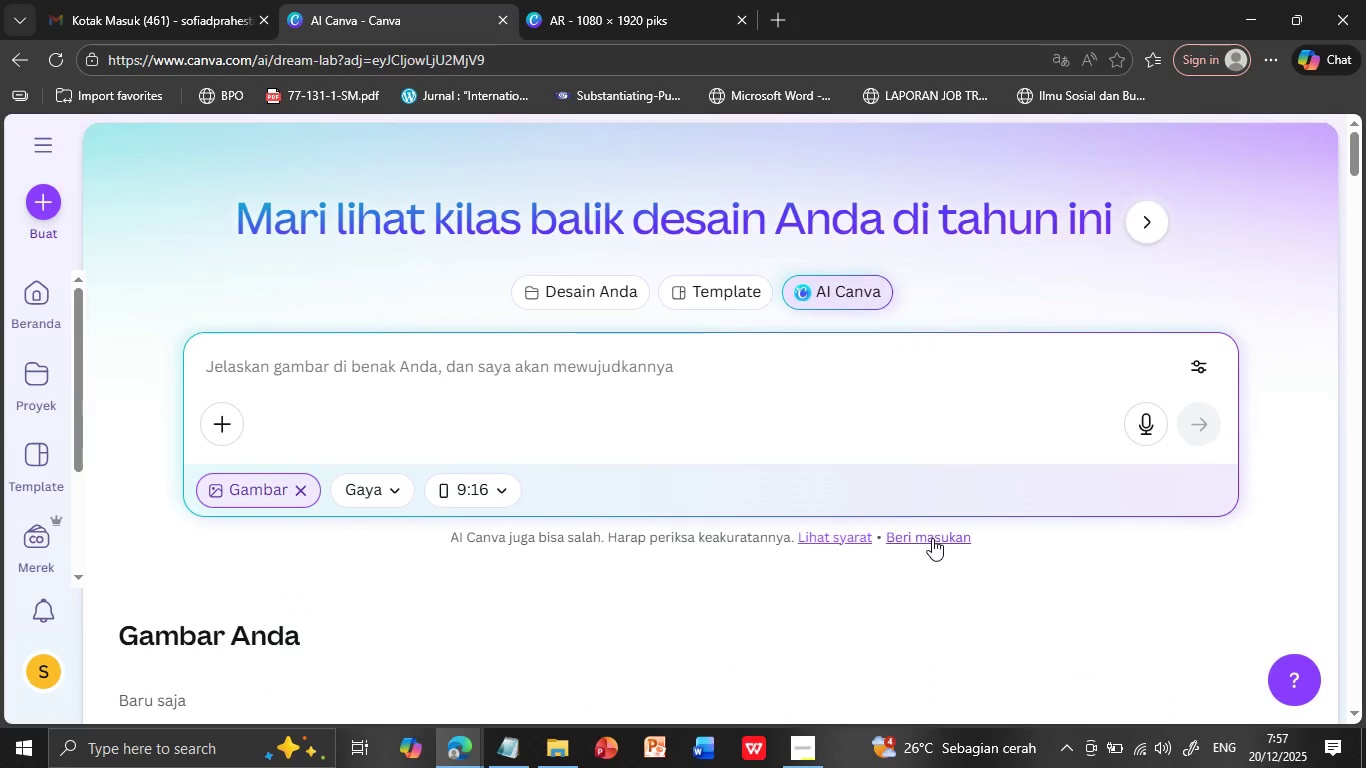 
scroll: coordinate [931, 538], scroll_direction: down, amount: 3.0
 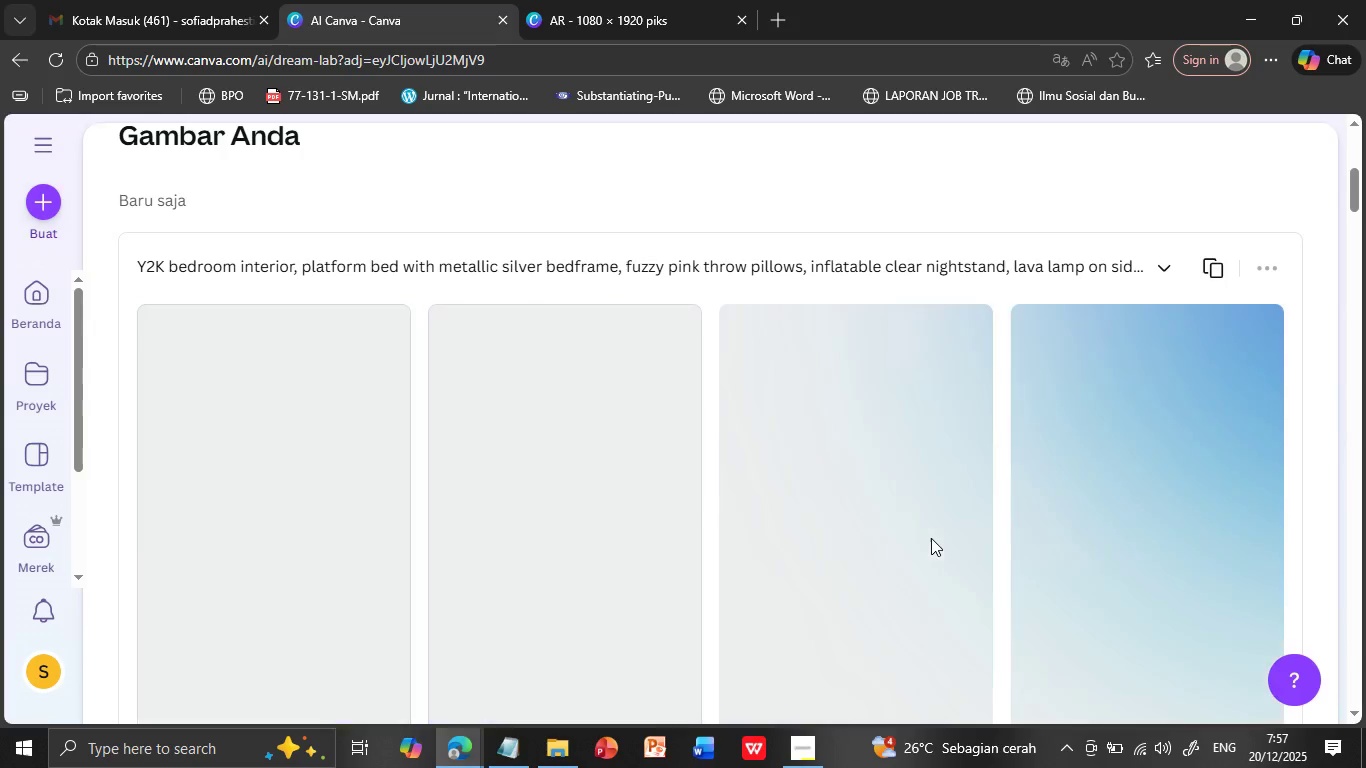 
wait(11.98)
 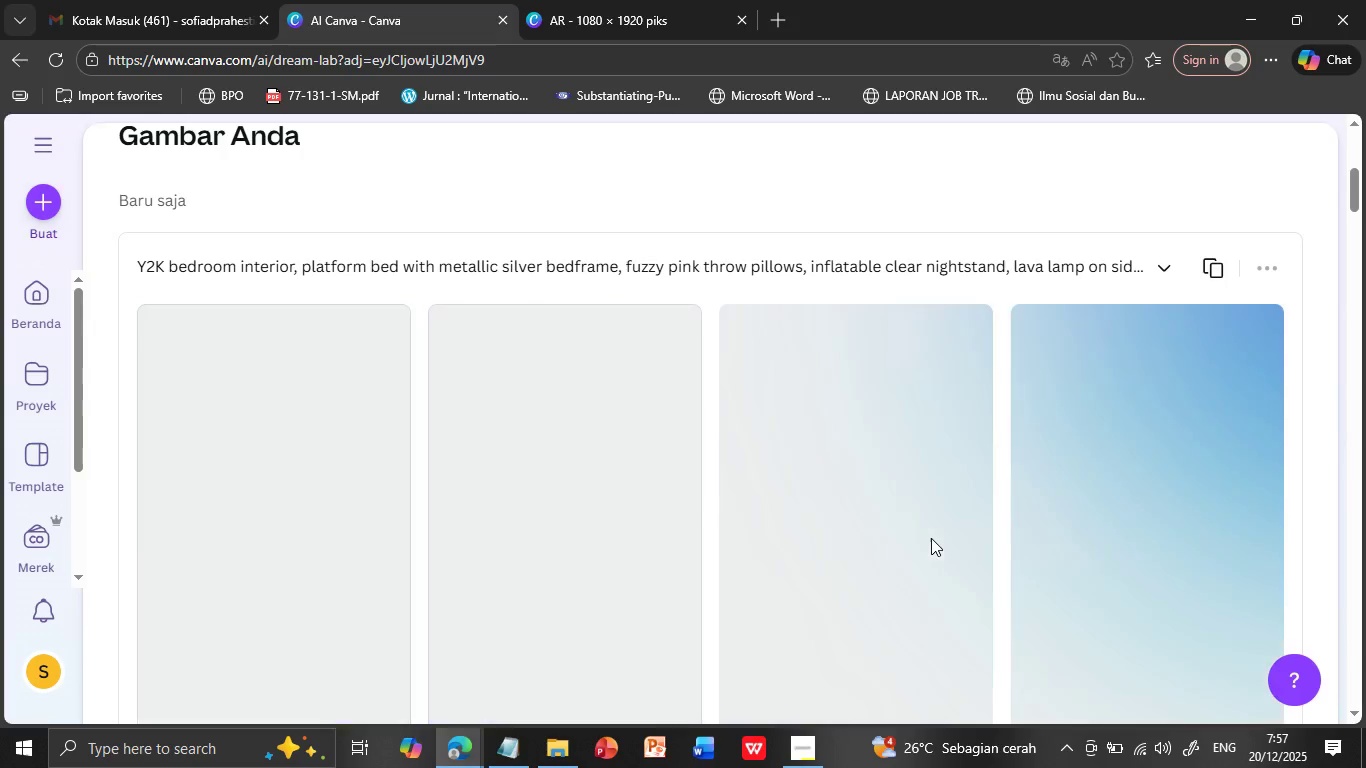 
scroll: coordinate [931, 538], scroll_direction: down, amount: 1.0
 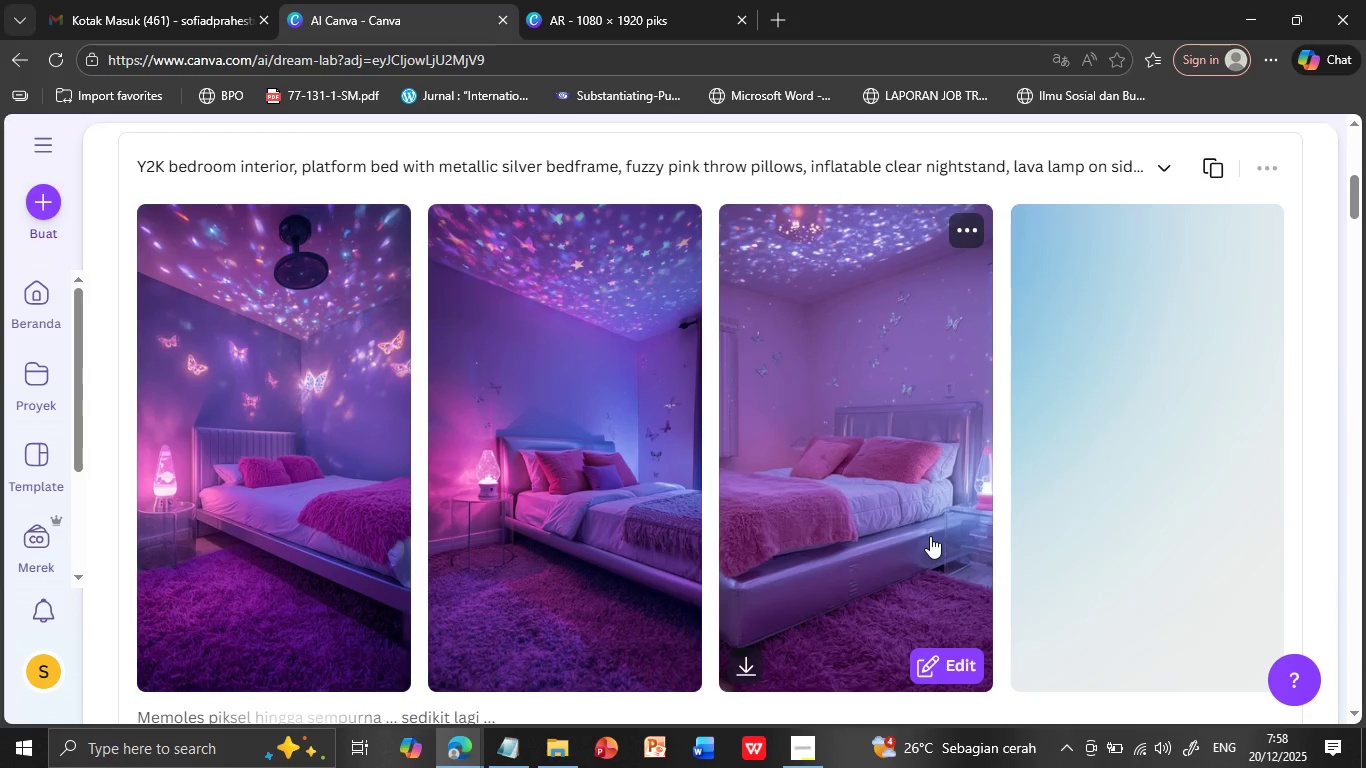 
wait(5.45)
 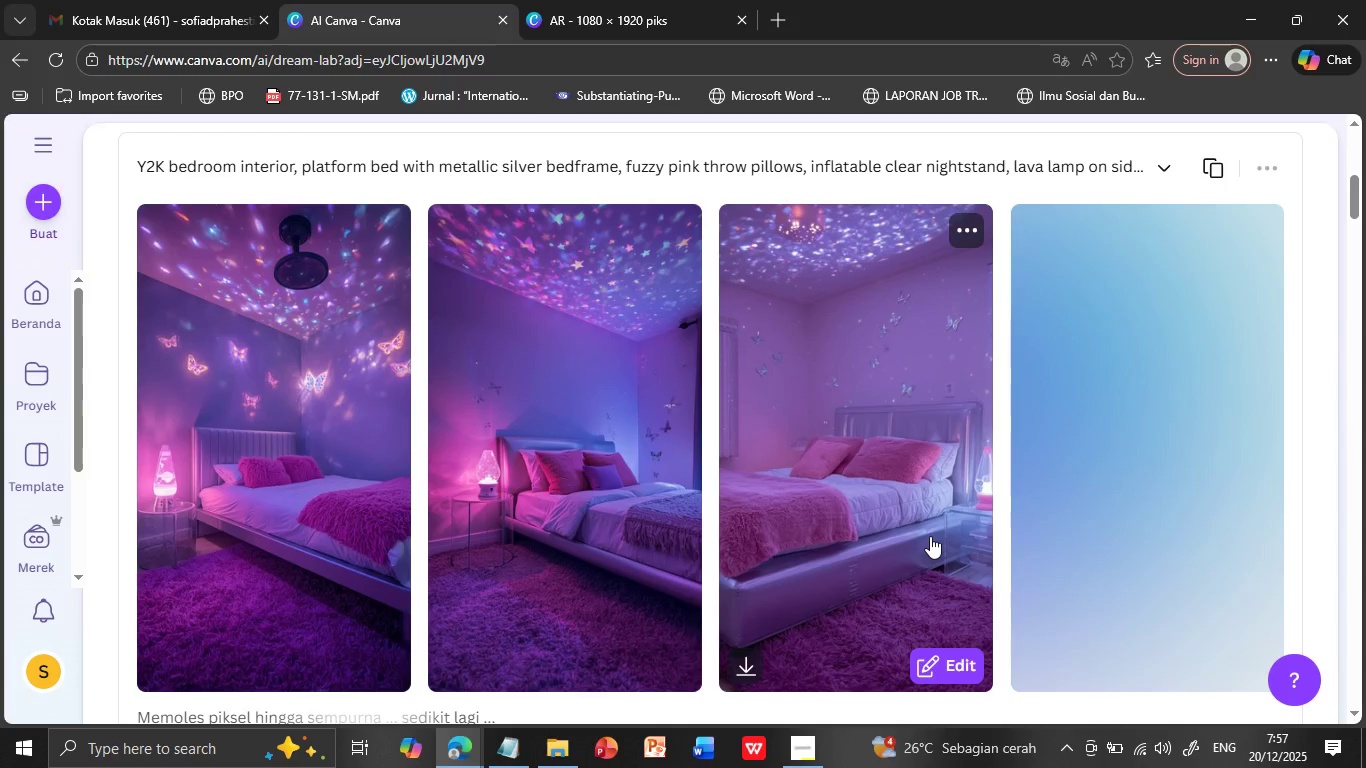 
scroll: coordinate [411, 451], scroll_direction: down, amount: 1.0
 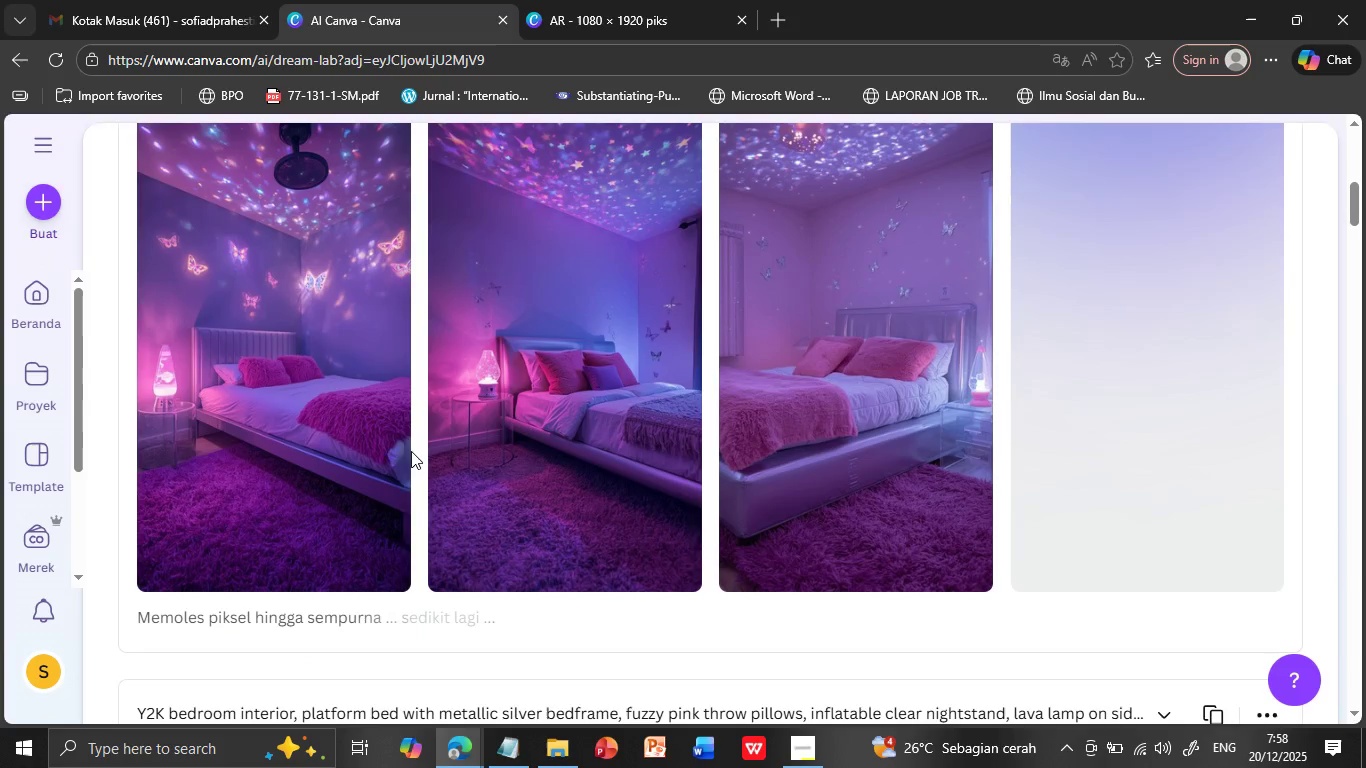 
scroll: coordinate [411, 451], scroll_direction: up, amount: 2.0
 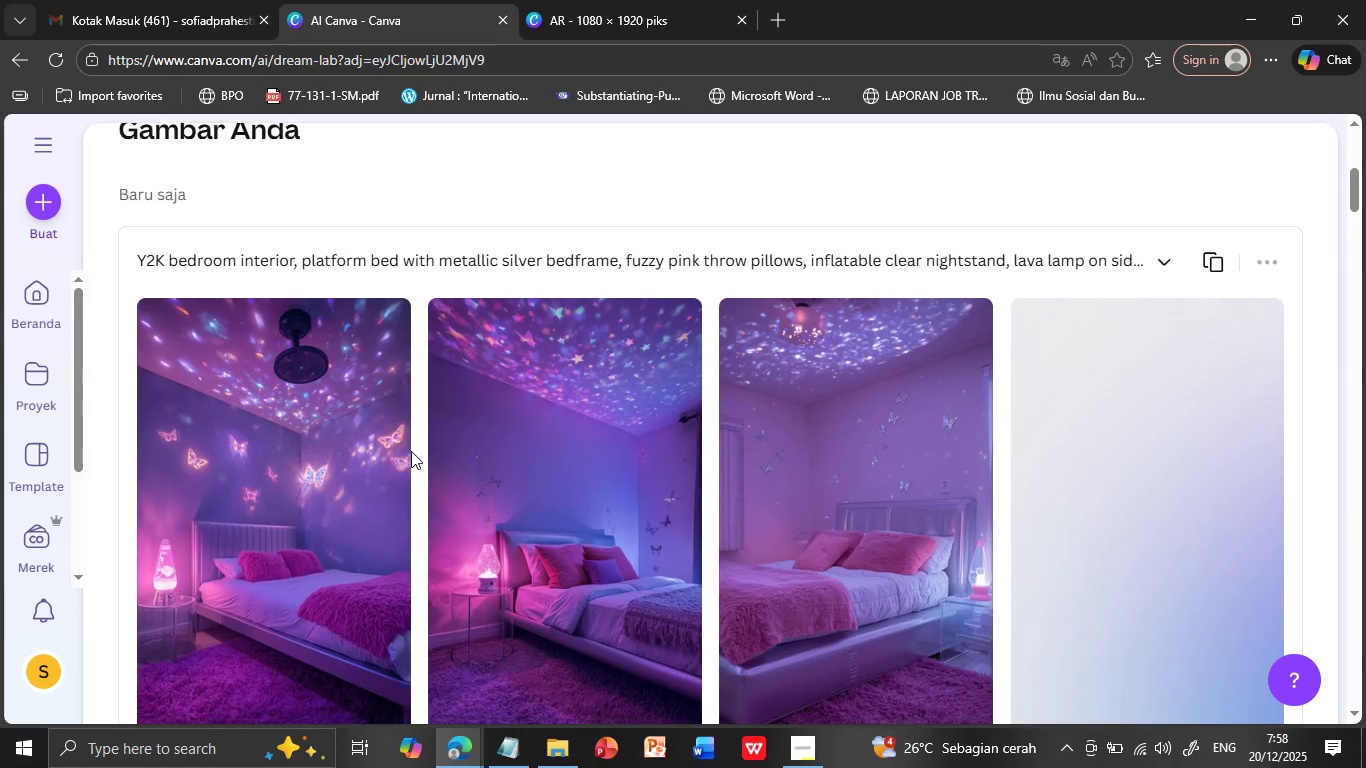 
scroll: coordinate [411, 451], scroll_direction: down, amount: 1.0
 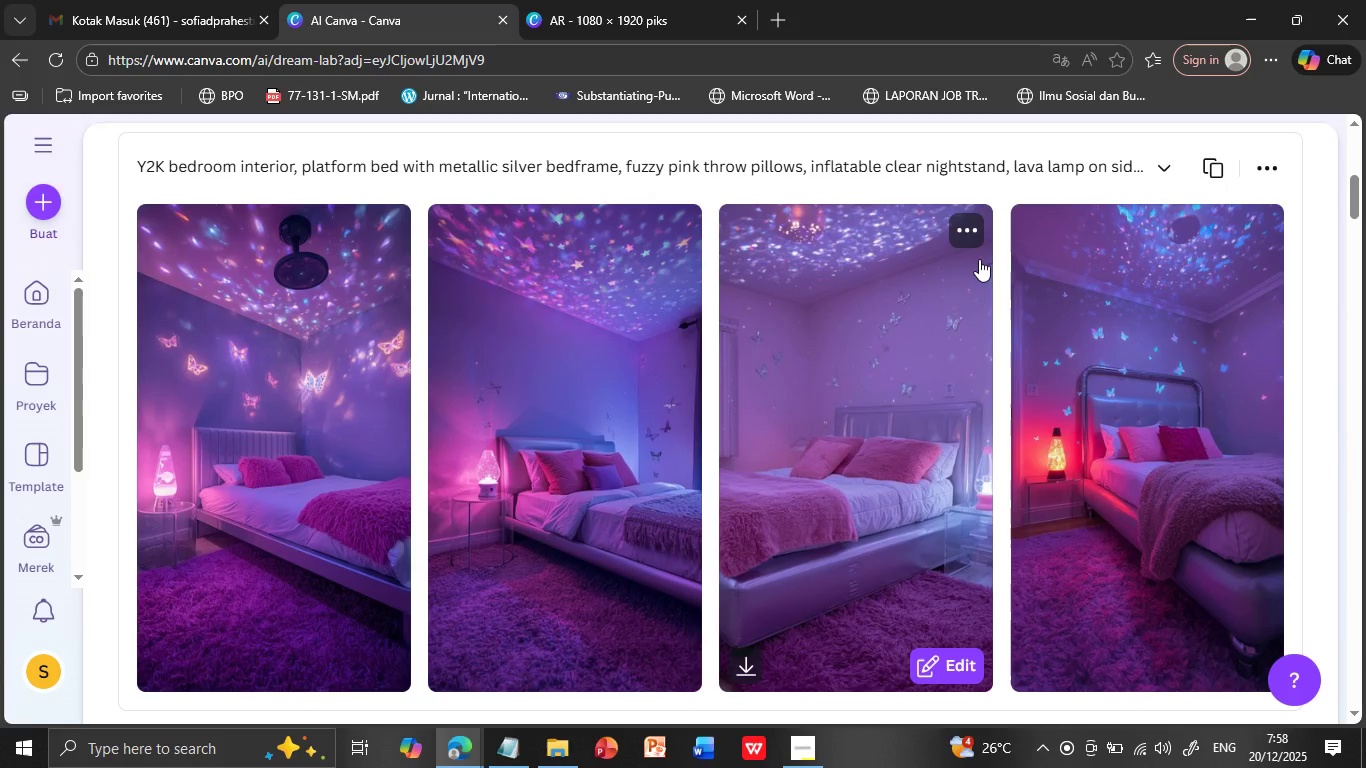 
wait(19.28)
 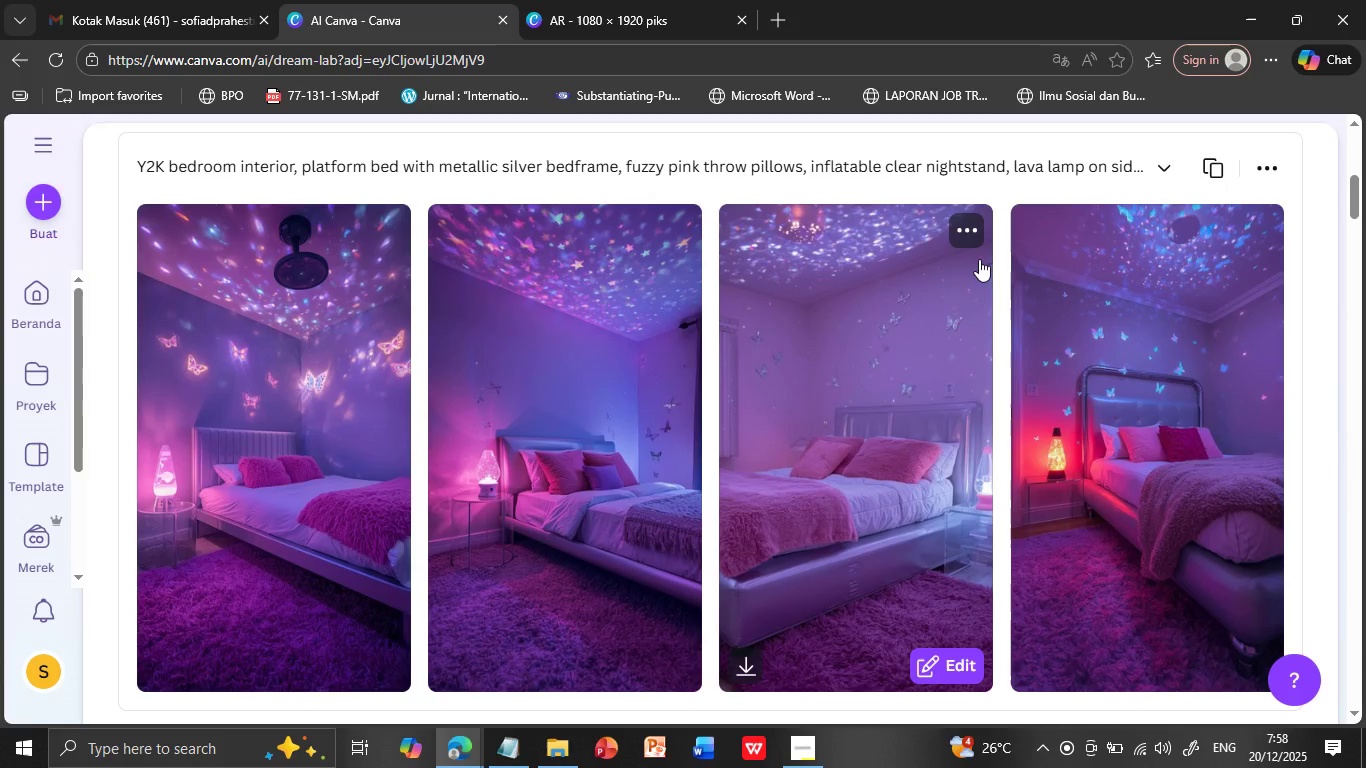 
left_click([383, 224])
 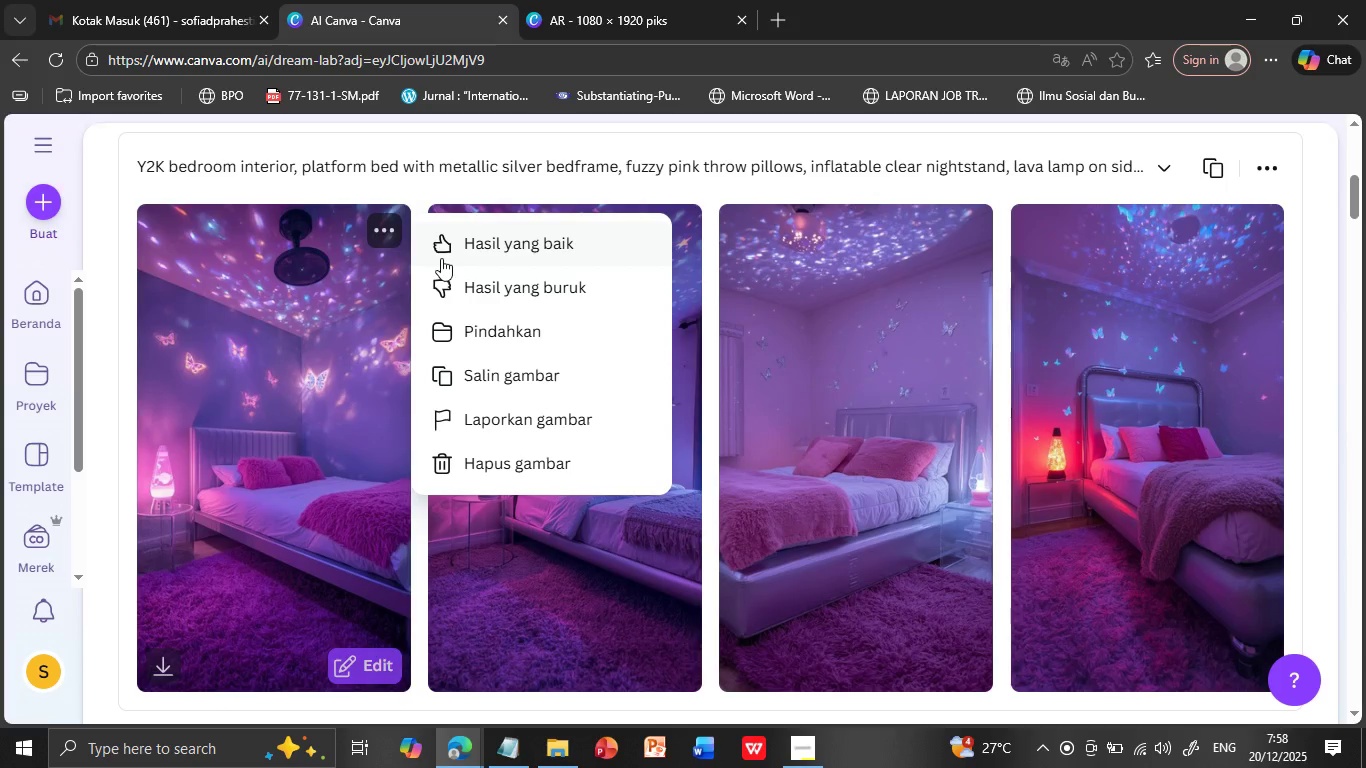 
left_click([479, 378])
 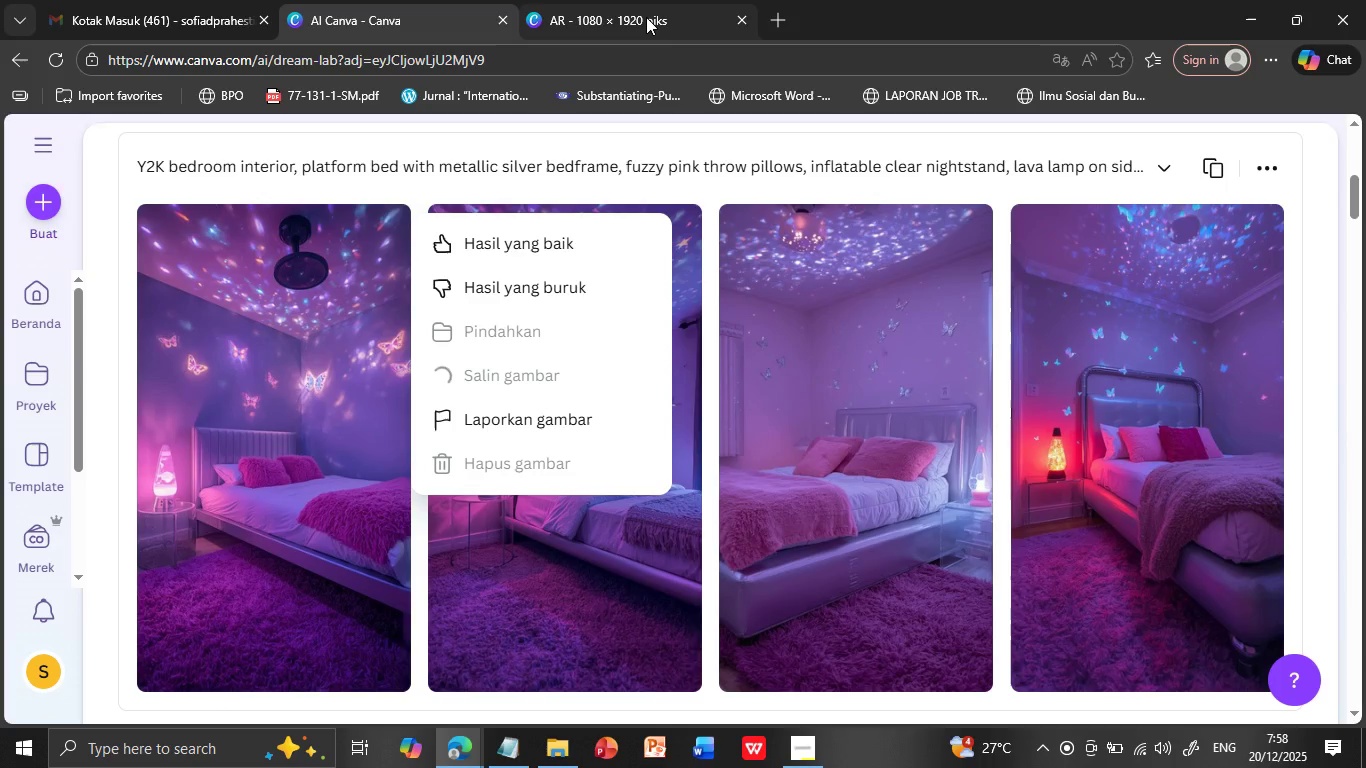 
left_click([646, 17])
 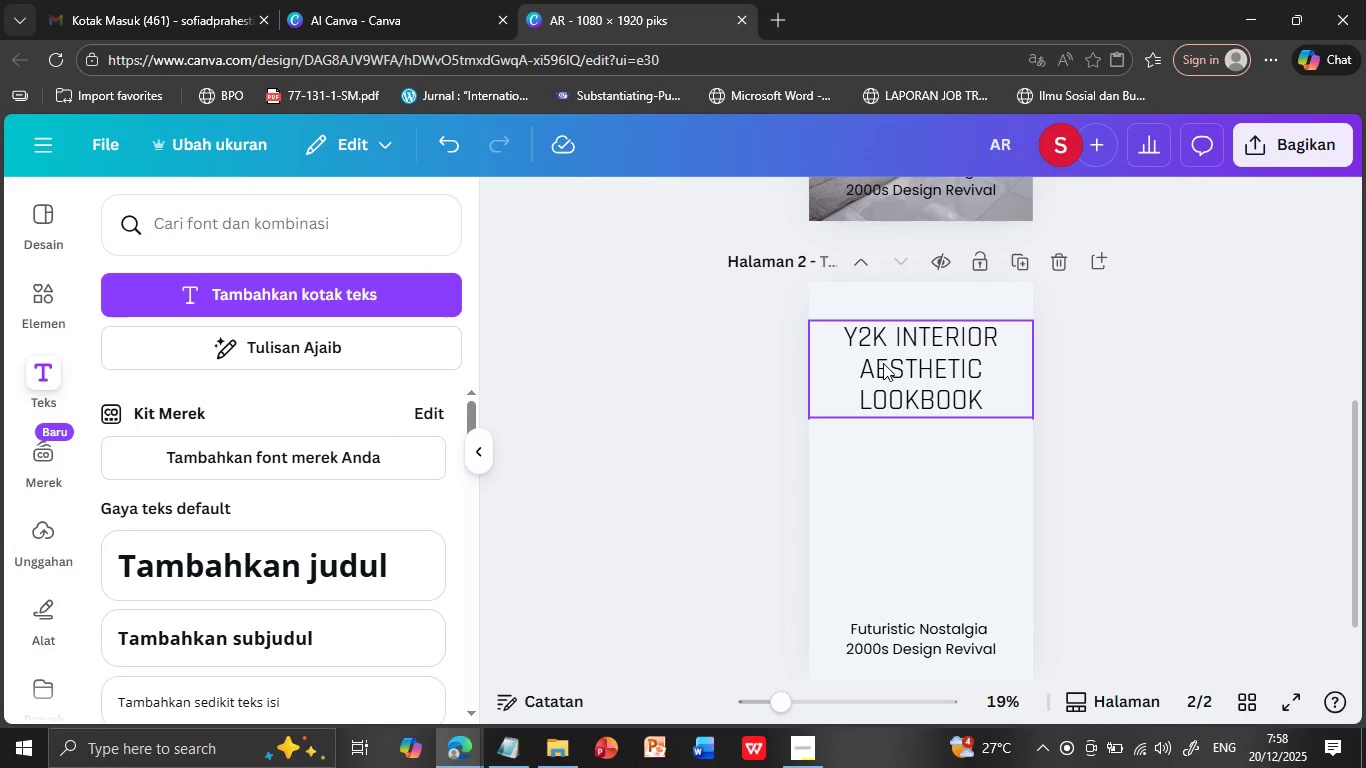 
left_click([898, 500])
 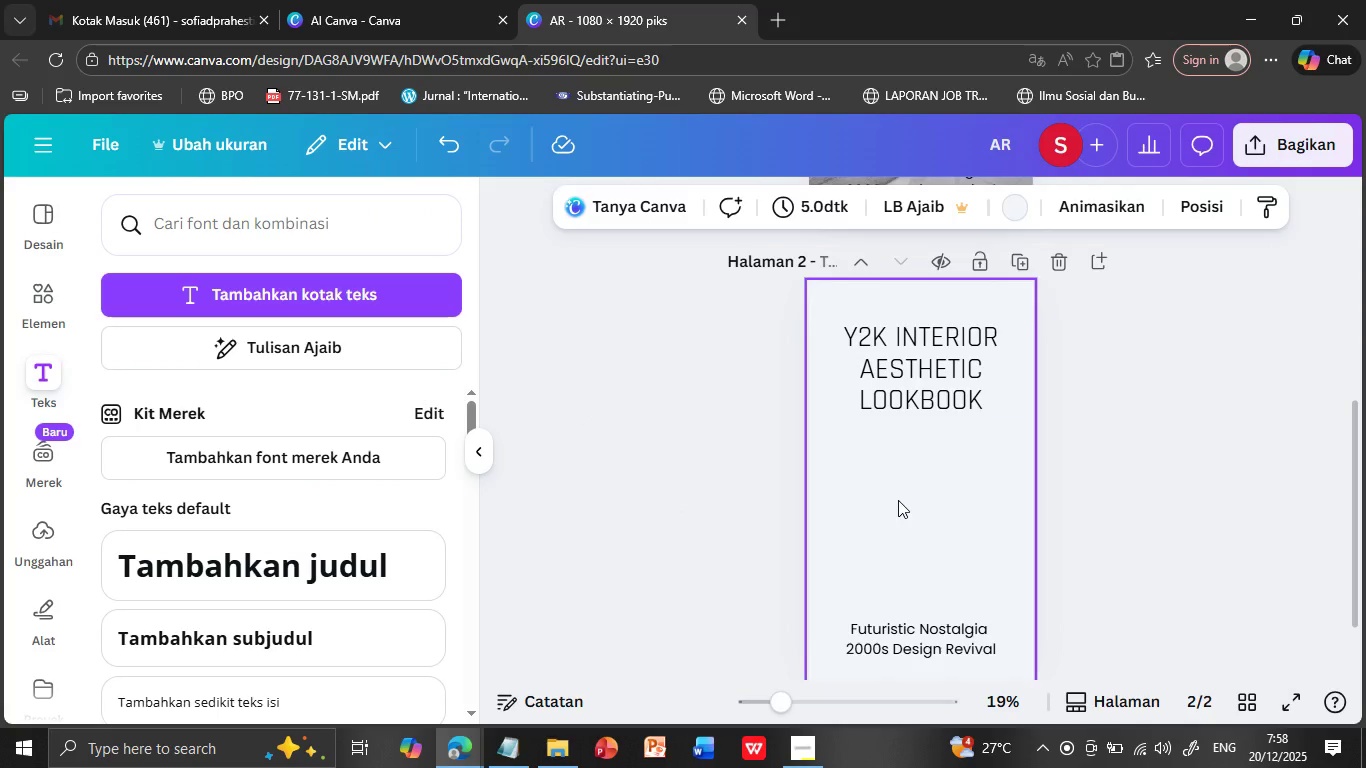 
right_click([898, 500])
 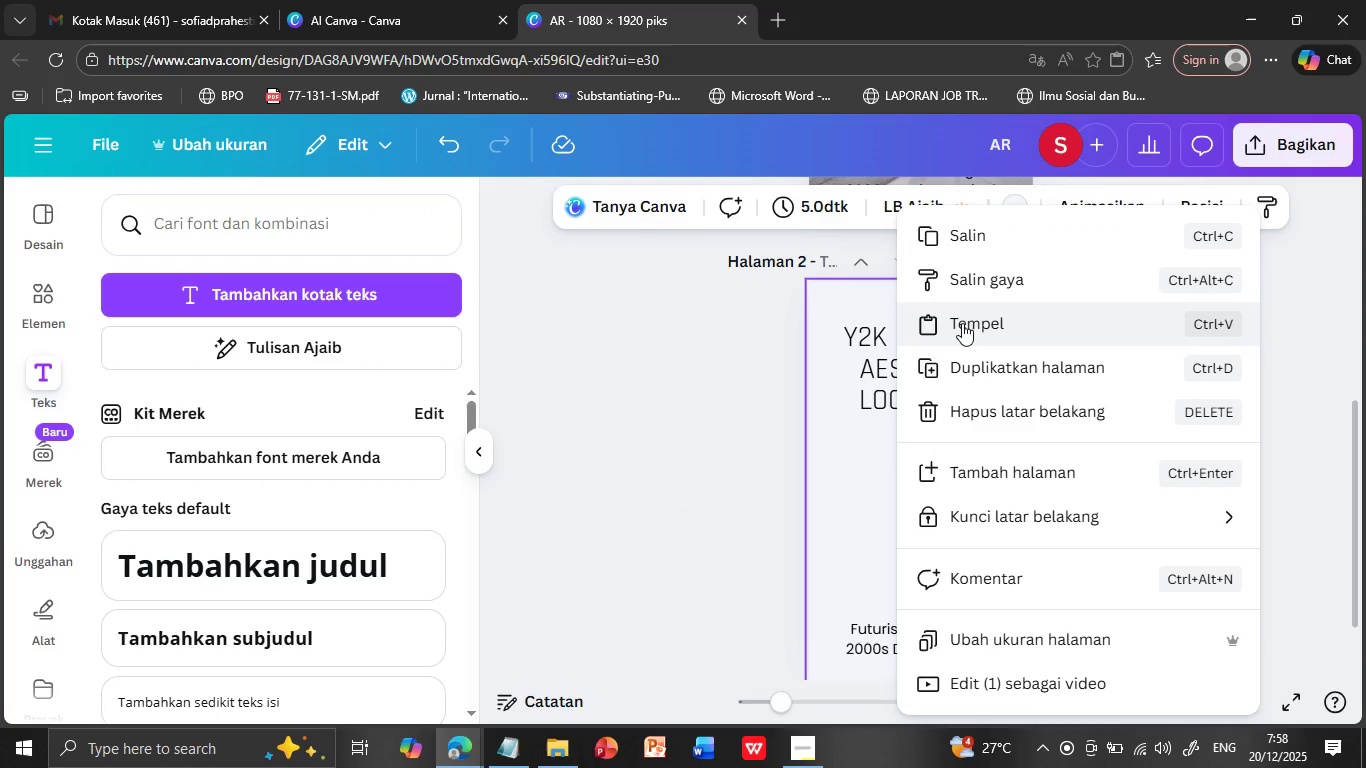 
left_click([962, 323])
 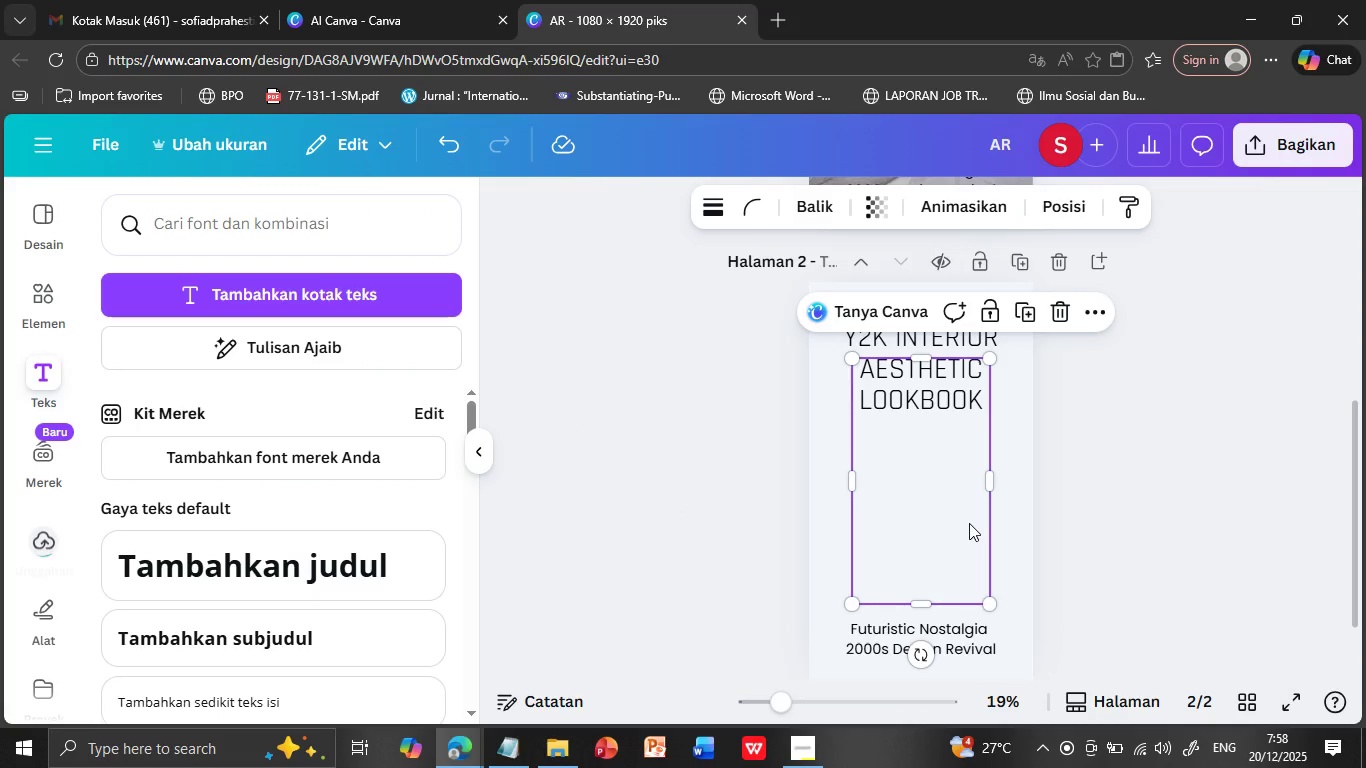 
left_click_drag(start_coordinate=[947, 489], to_coordinate=[944, 410])
 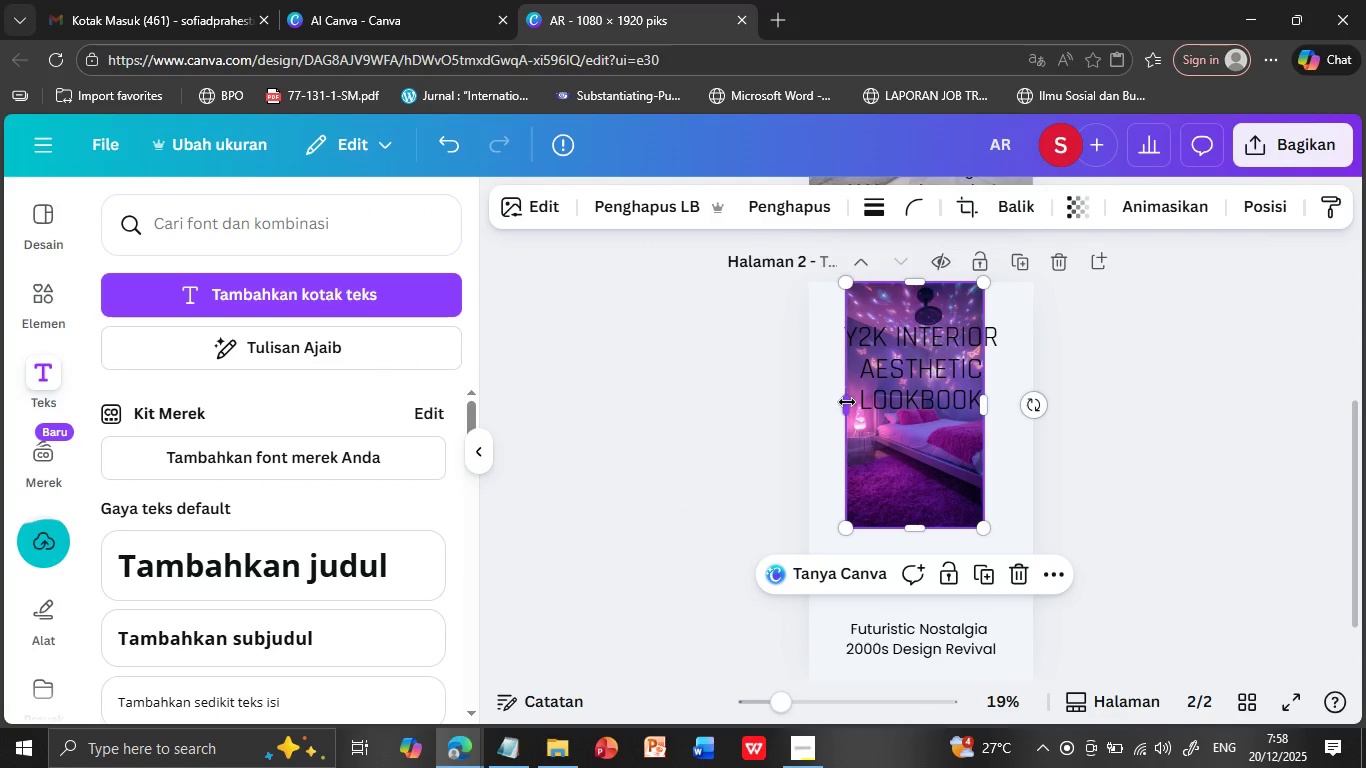 
left_click_drag(start_coordinate=[847, 402], to_coordinate=[808, 404])
 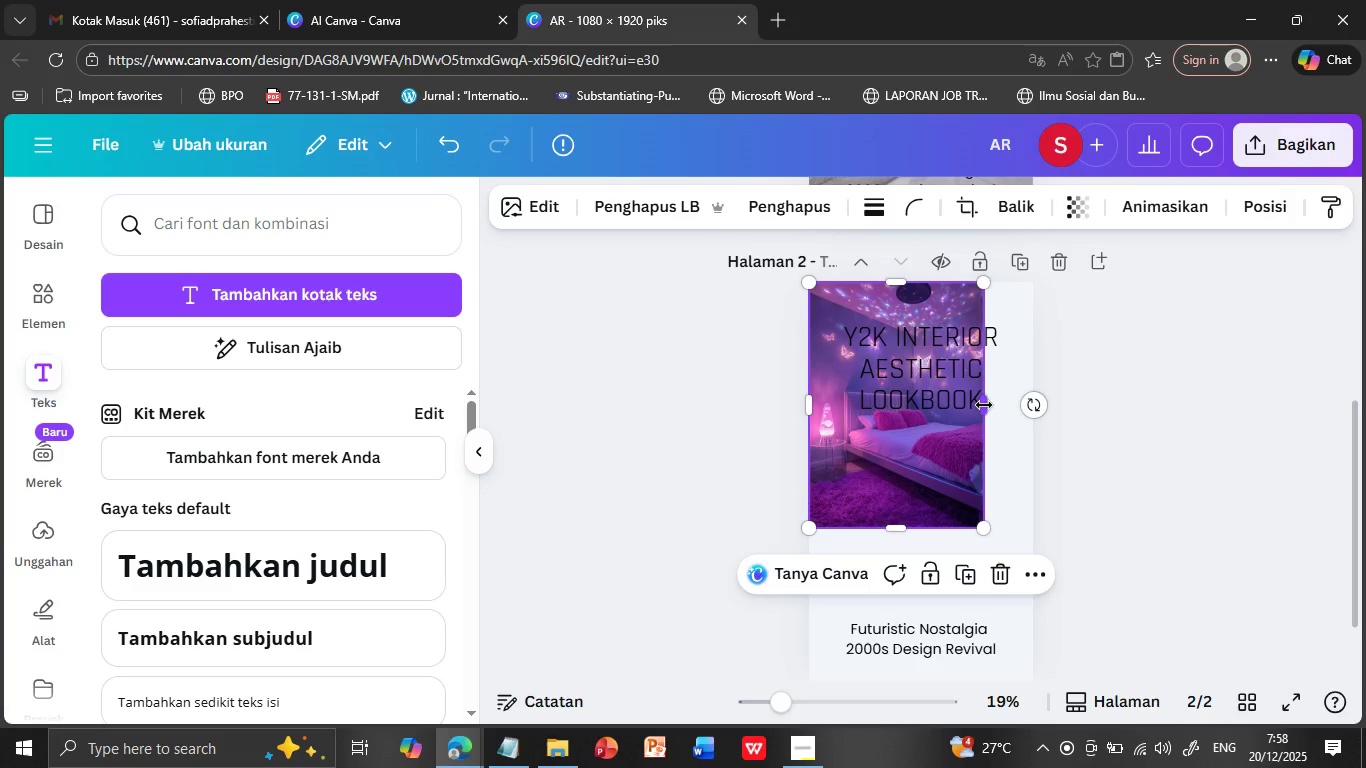 
left_click_drag(start_coordinate=[984, 405], to_coordinate=[1029, 405])
 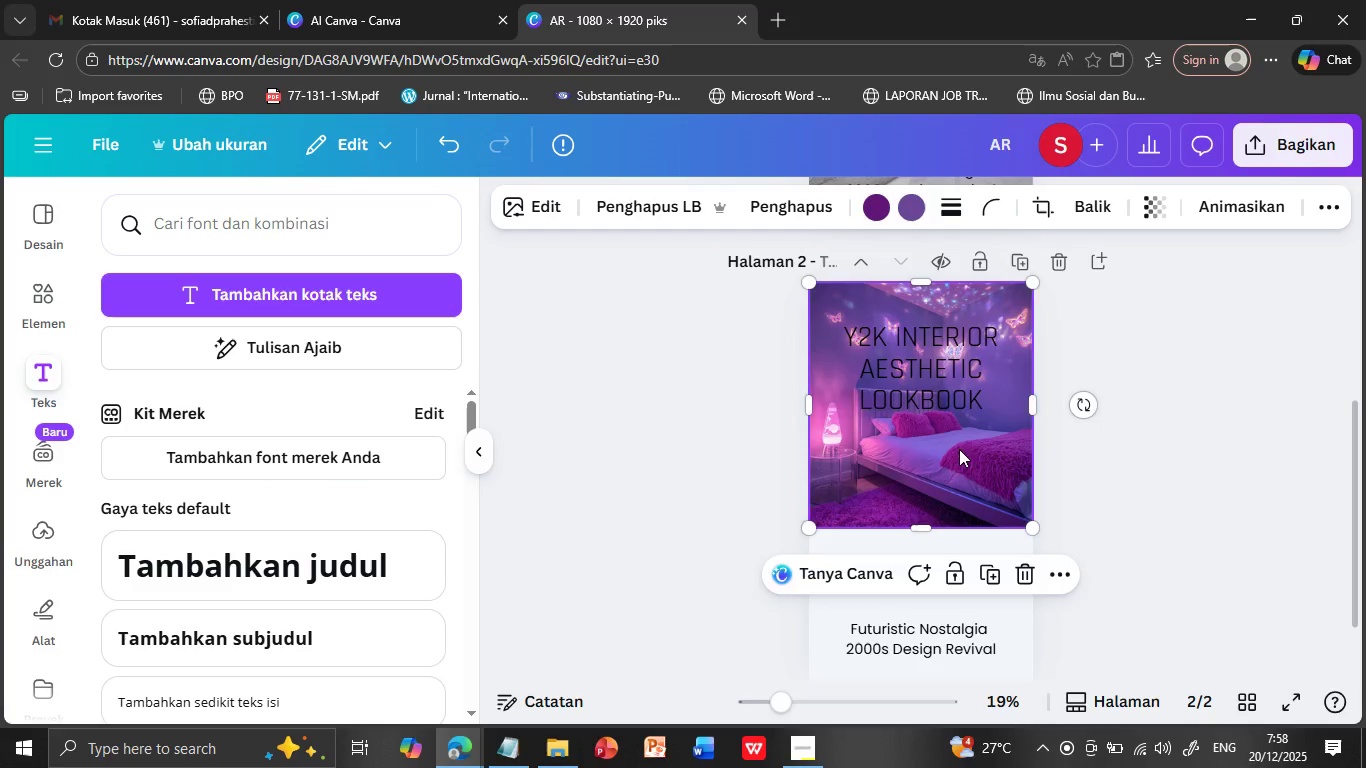 
left_click_drag(start_coordinate=[959, 448], to_coordinate=[957, 458])
 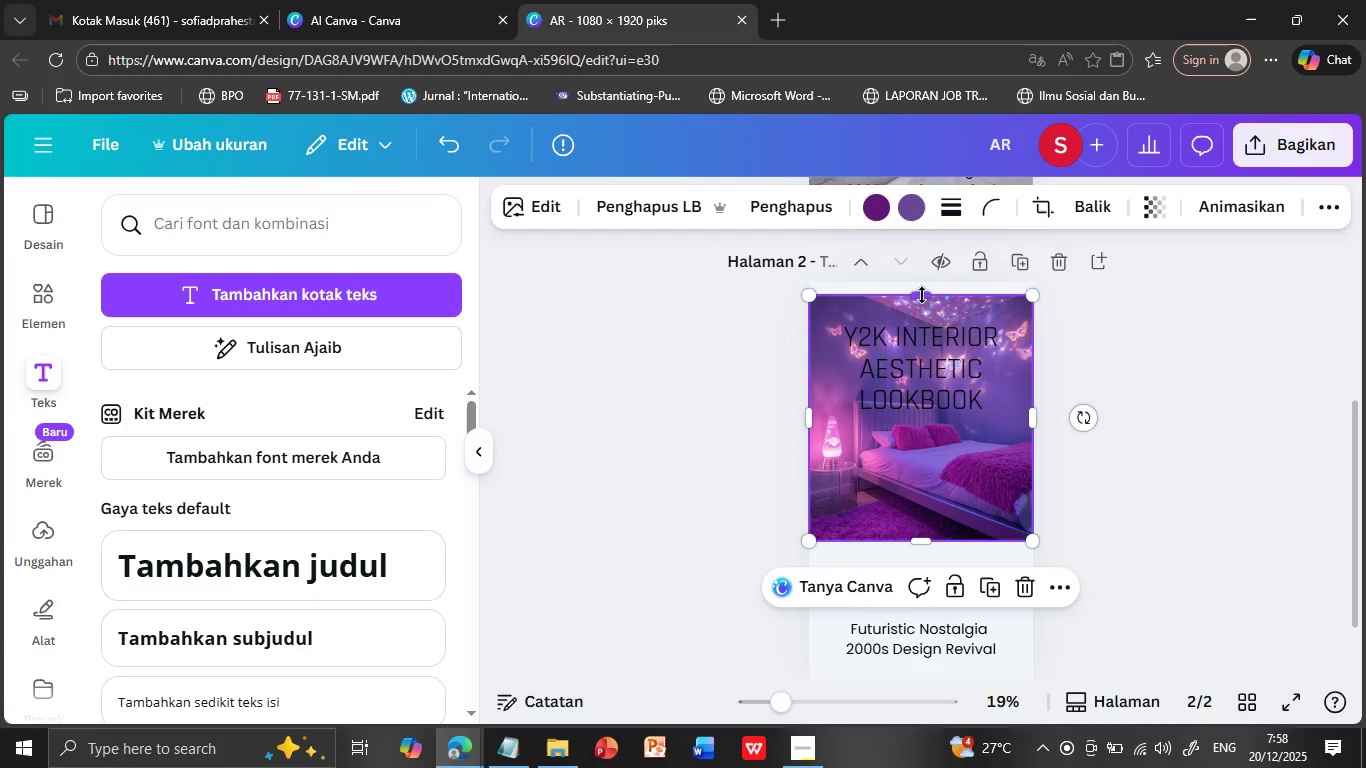 
left_click_drag(start_coordinate=[922, 296], to_coordinate=[922, 285])
 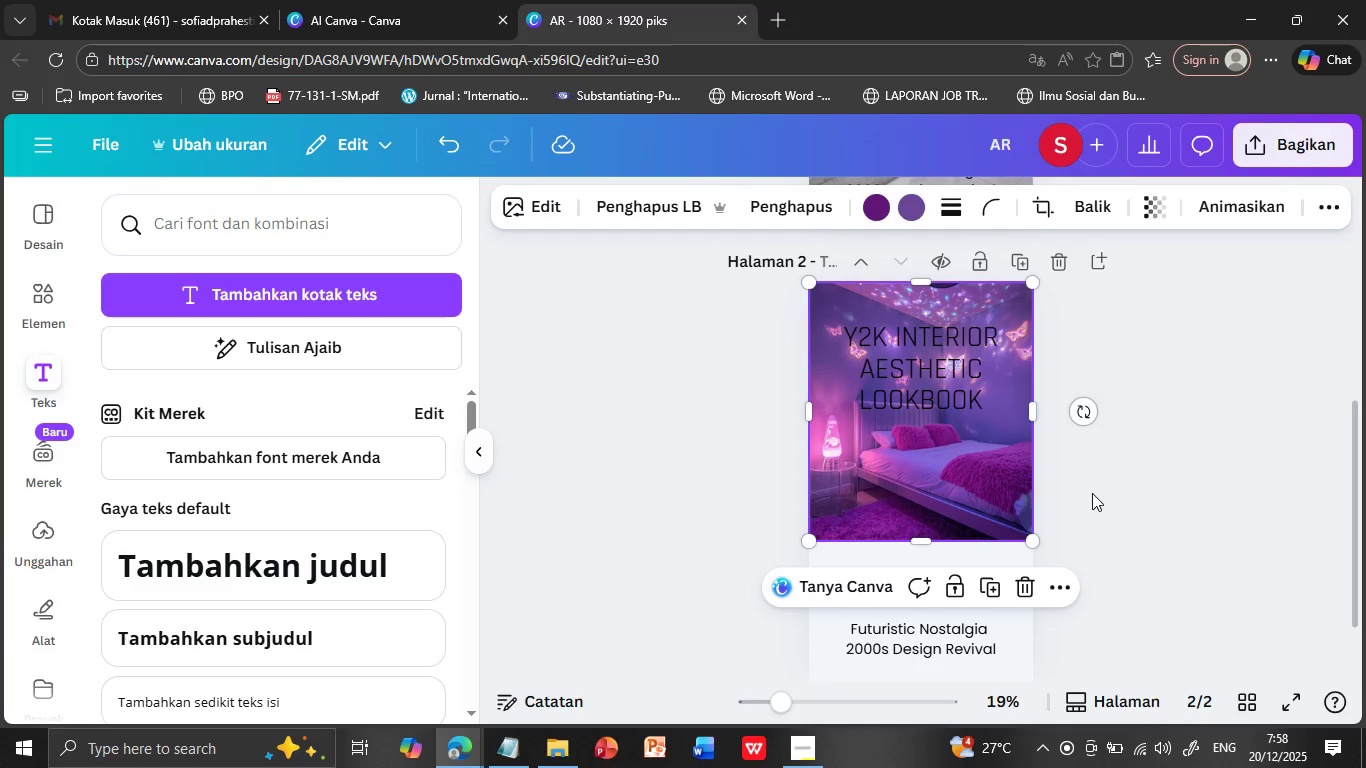 
left_click([1092, 493])
 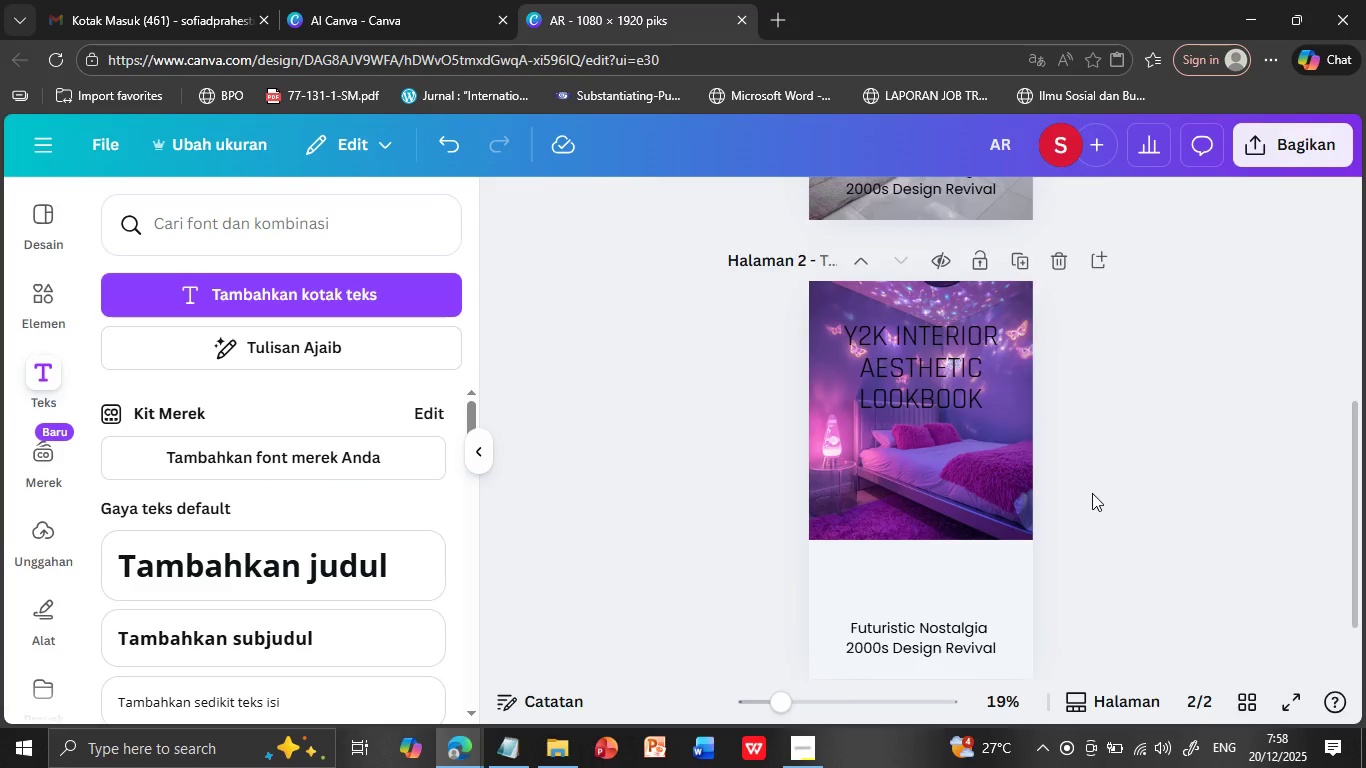 
scroll: coordinate [1092, 493], scroll_direction: down, amount: 1.0
 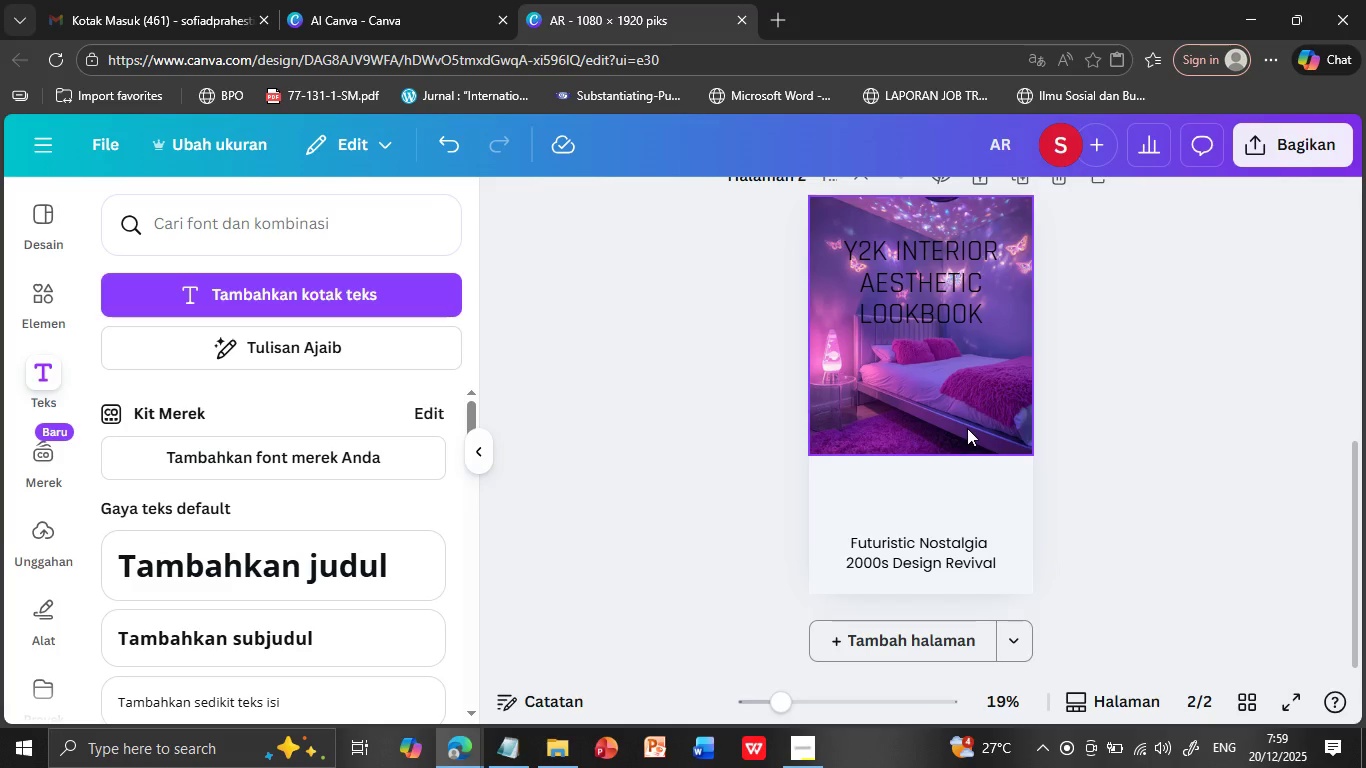 
left_click([967, 428])
 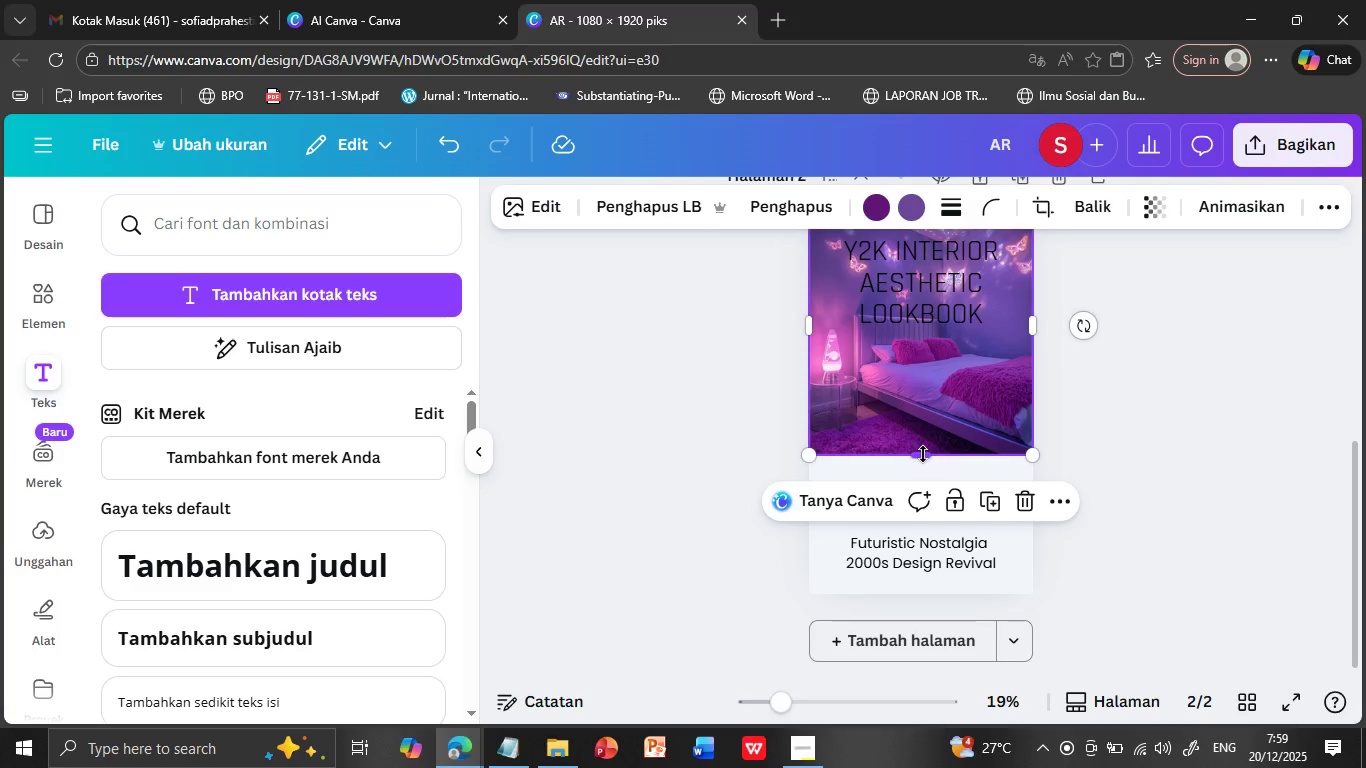 
left_click_drag(start_coordinate=[923, 453], to_coordinate=[922, 466])
 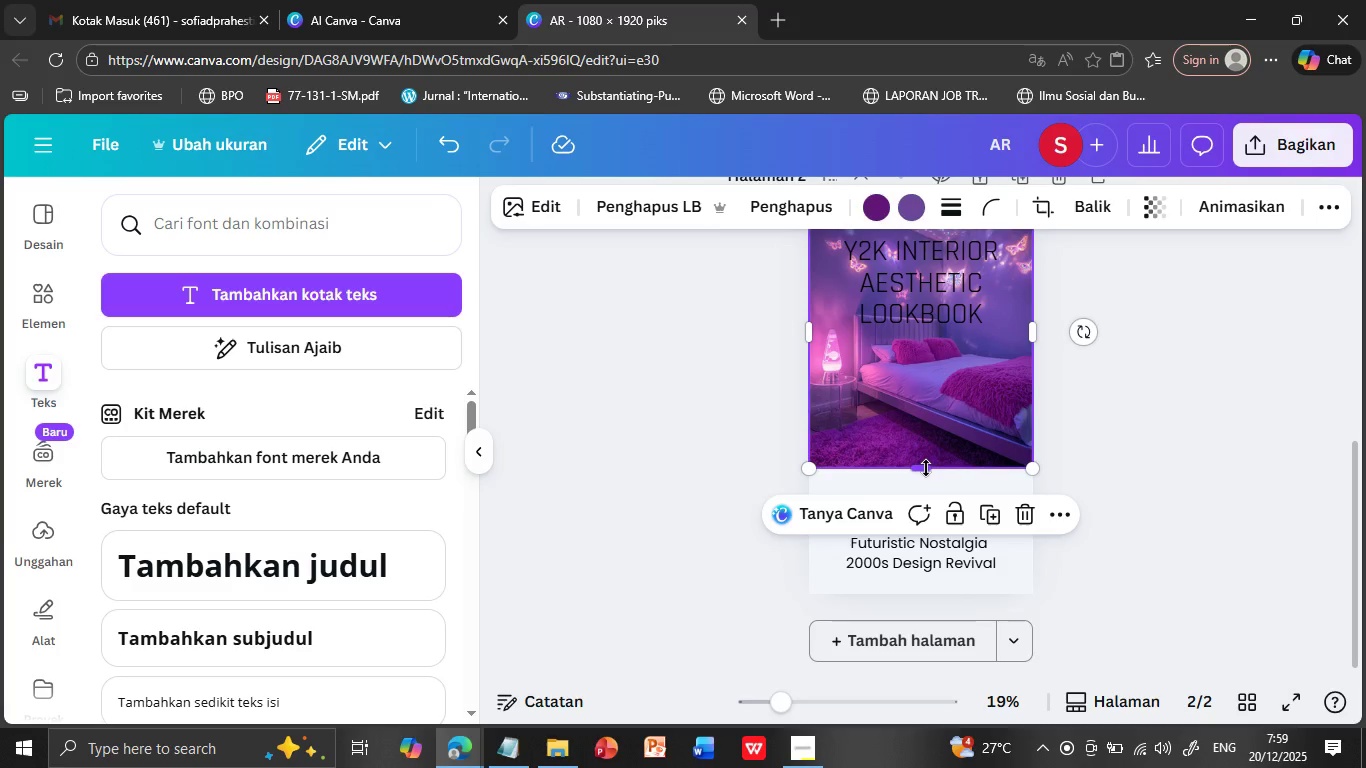 
left_click_drag(start_coordinate=[926, 468], to_coordinate=[926, 478])
 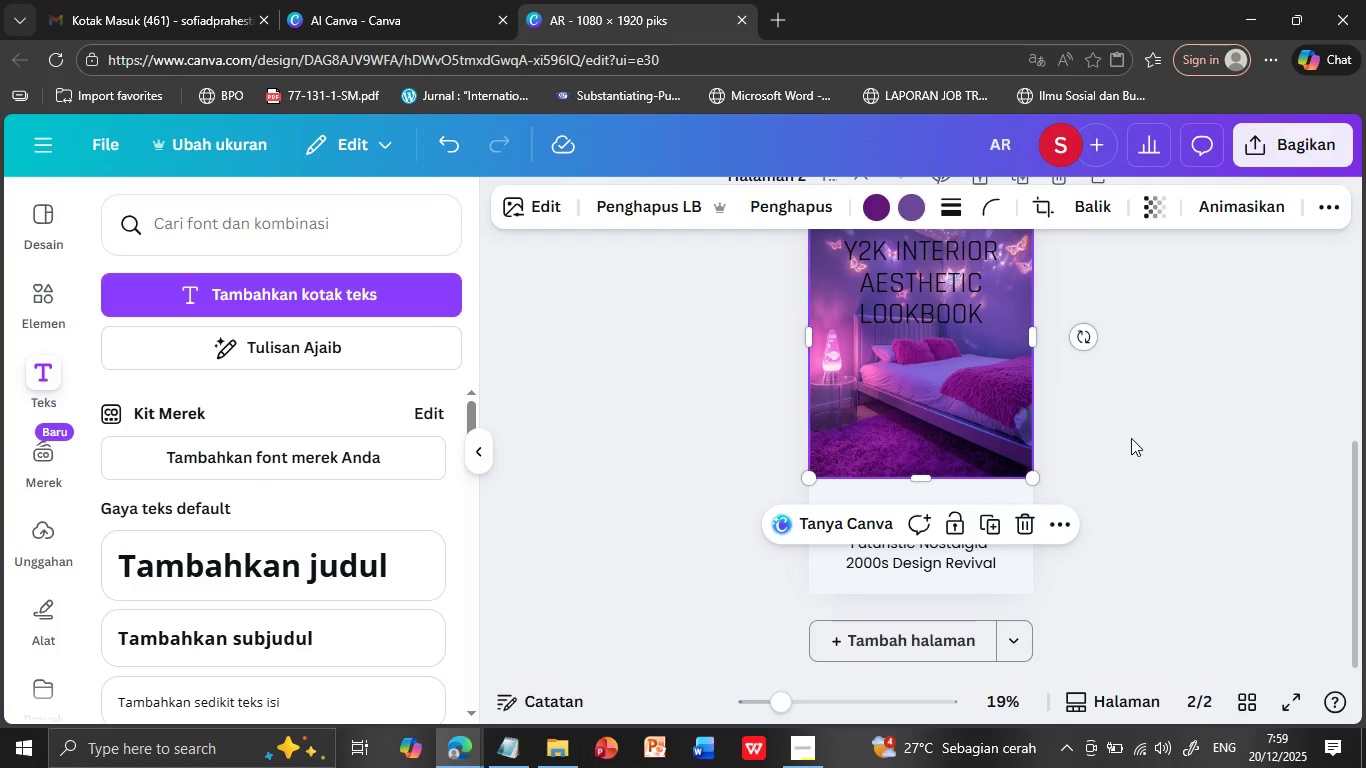 
left_click([1131, 438])
 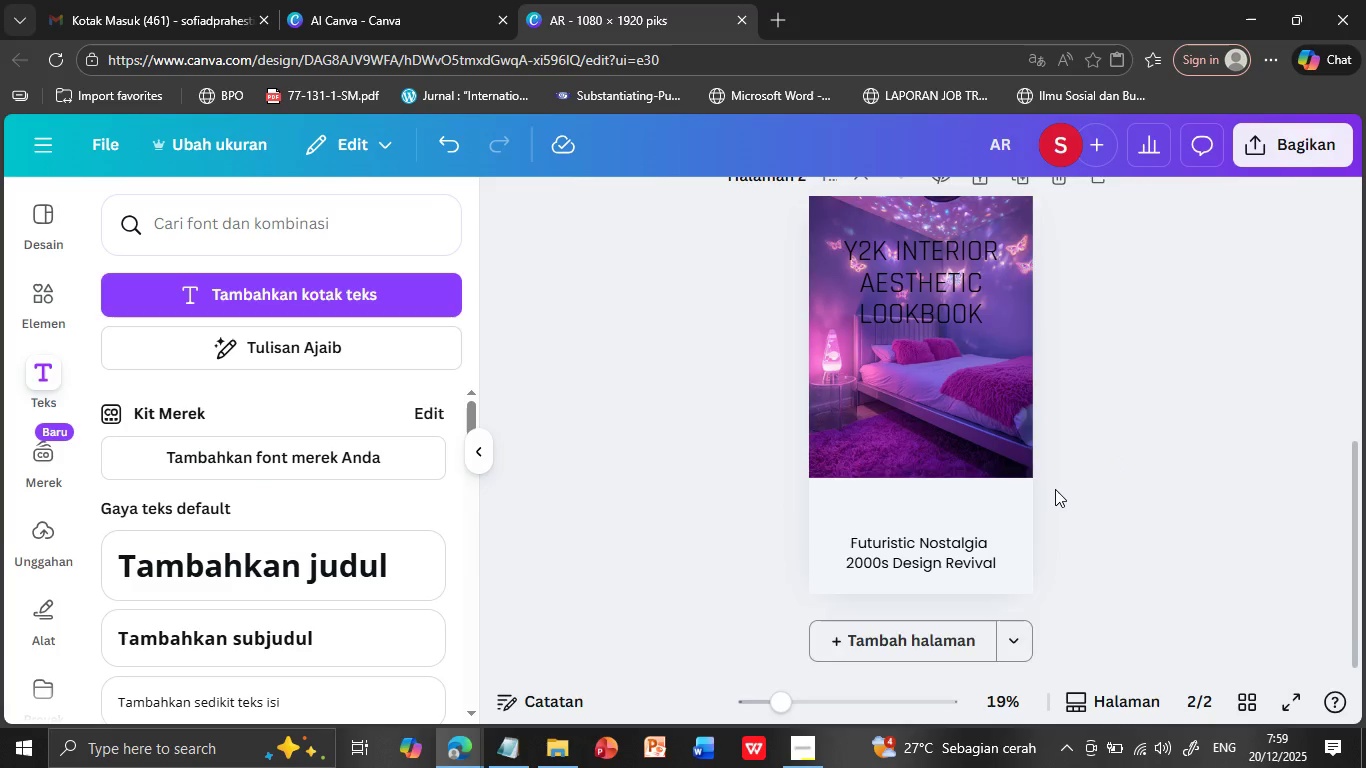 
scroll: coordinate [1055, 489], scroll_direction: up, amount: 3.0
 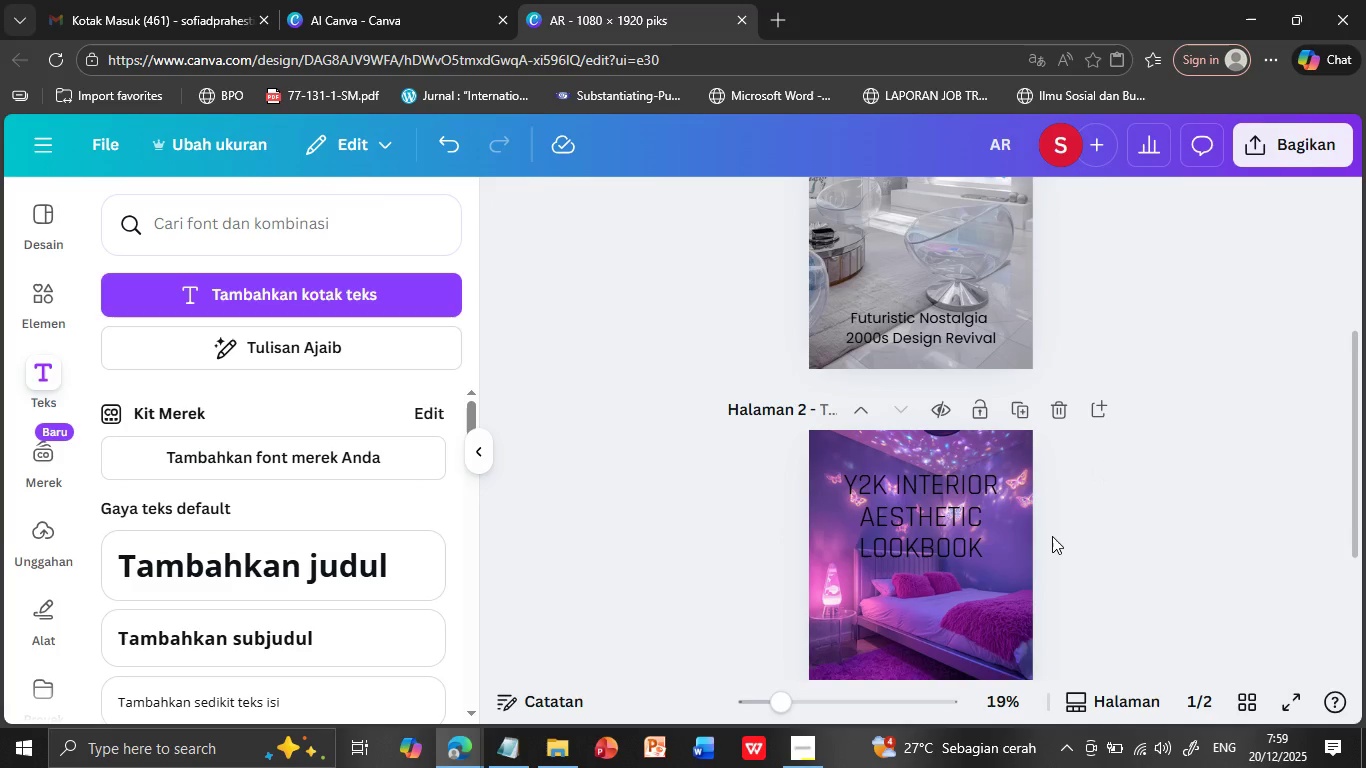 
scroll: coordinate [1052, 536], scroll_direction: down, amount: 3.0
 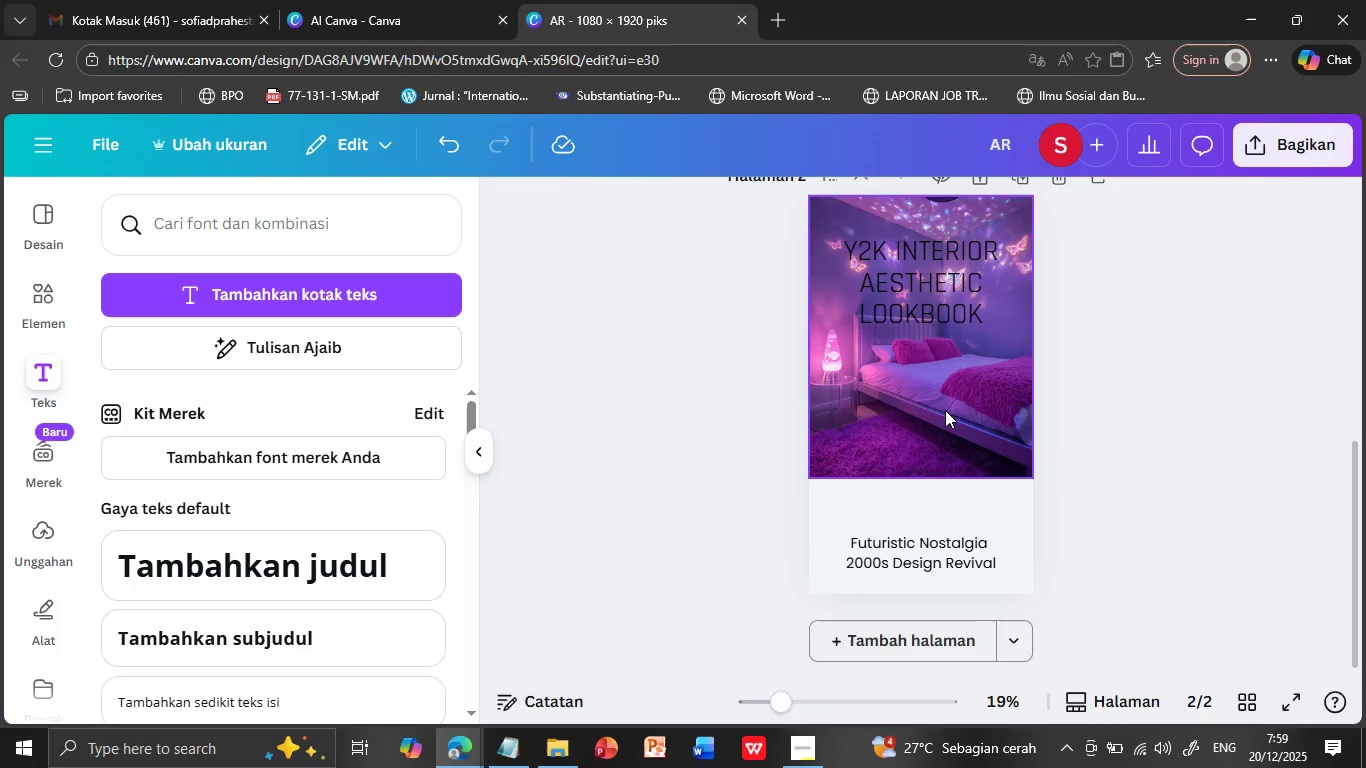 
left_click([945, 410])
 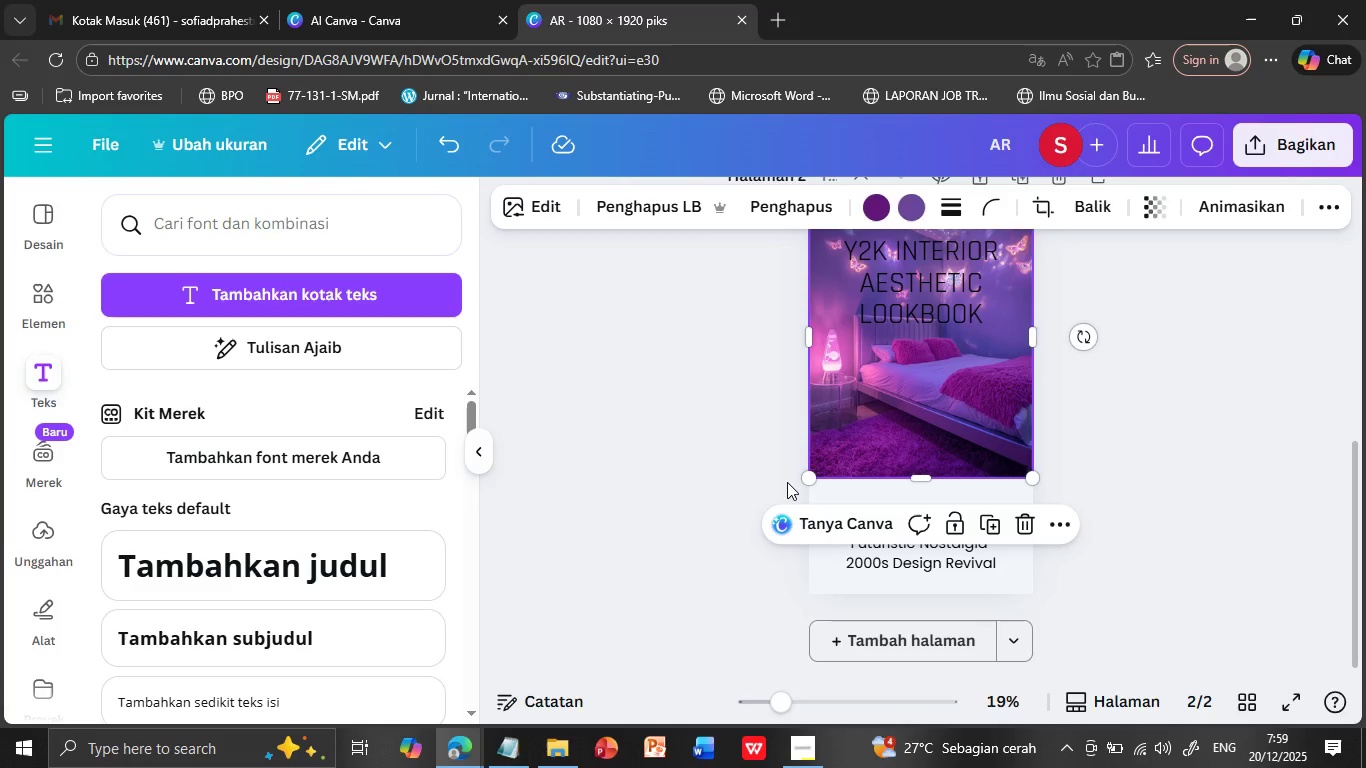 
left_click_drag(start_coordinate=[808, 473], to_coordinate=[821, 442])
 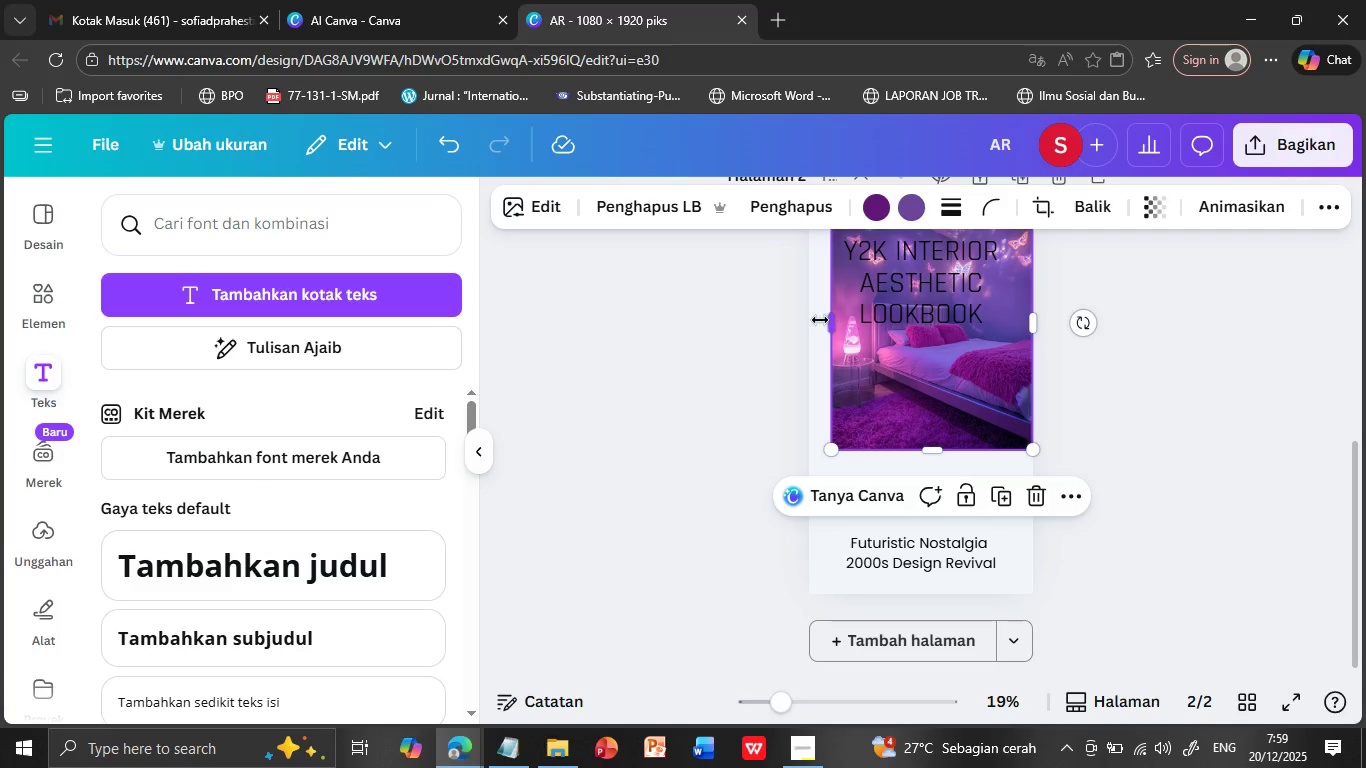 
left_click_drag(start_coordinate=[834, 320], to_coordinate=[815, 320])
 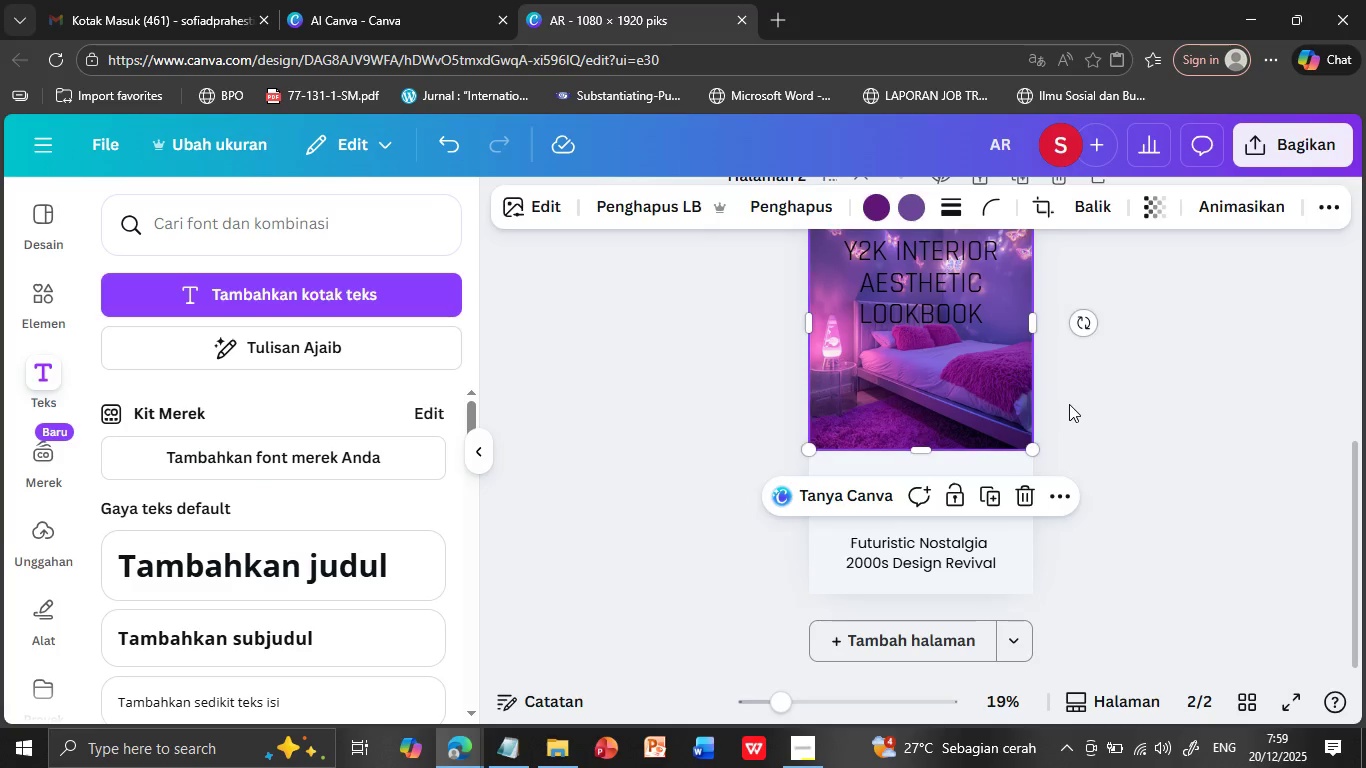 
left_click([1069, 403])
 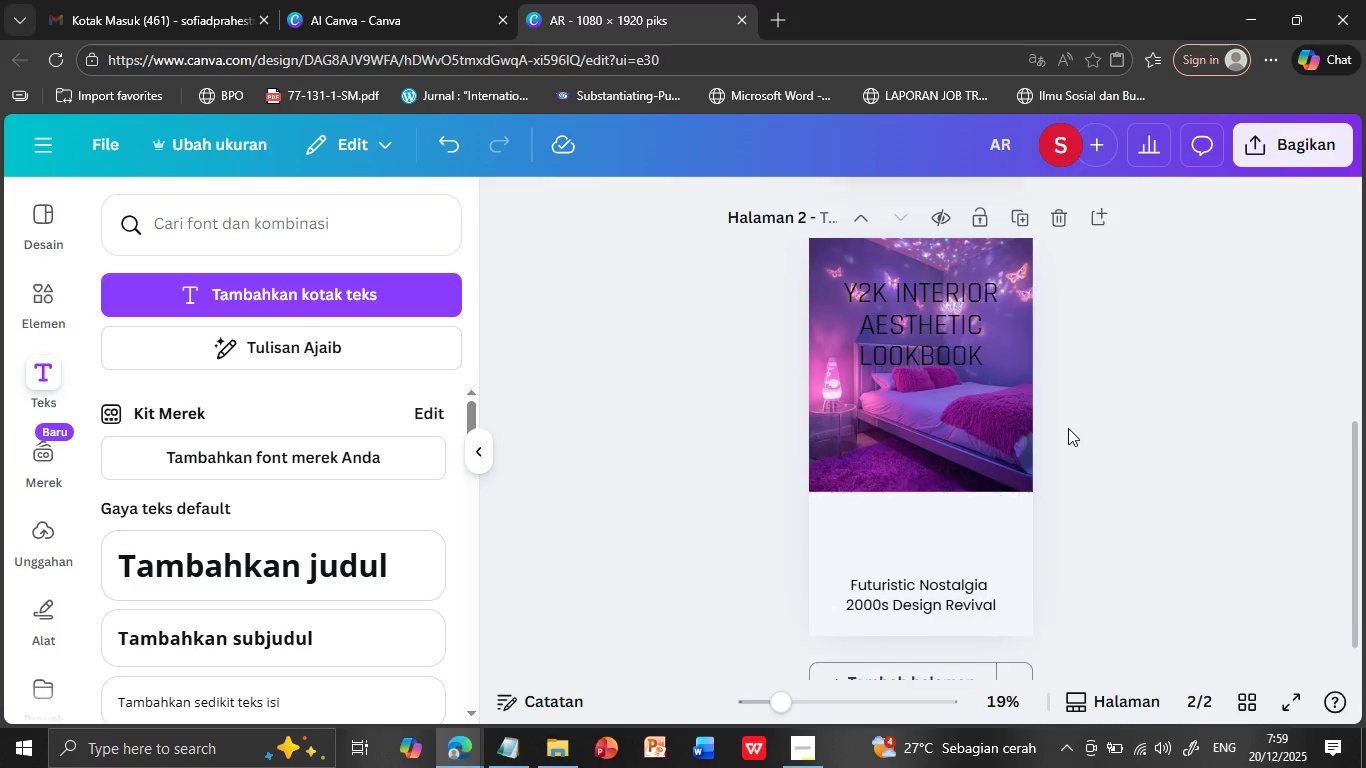 
scroll: coordinate [1068, 427], scroll_direction: up, amount: 1.0
 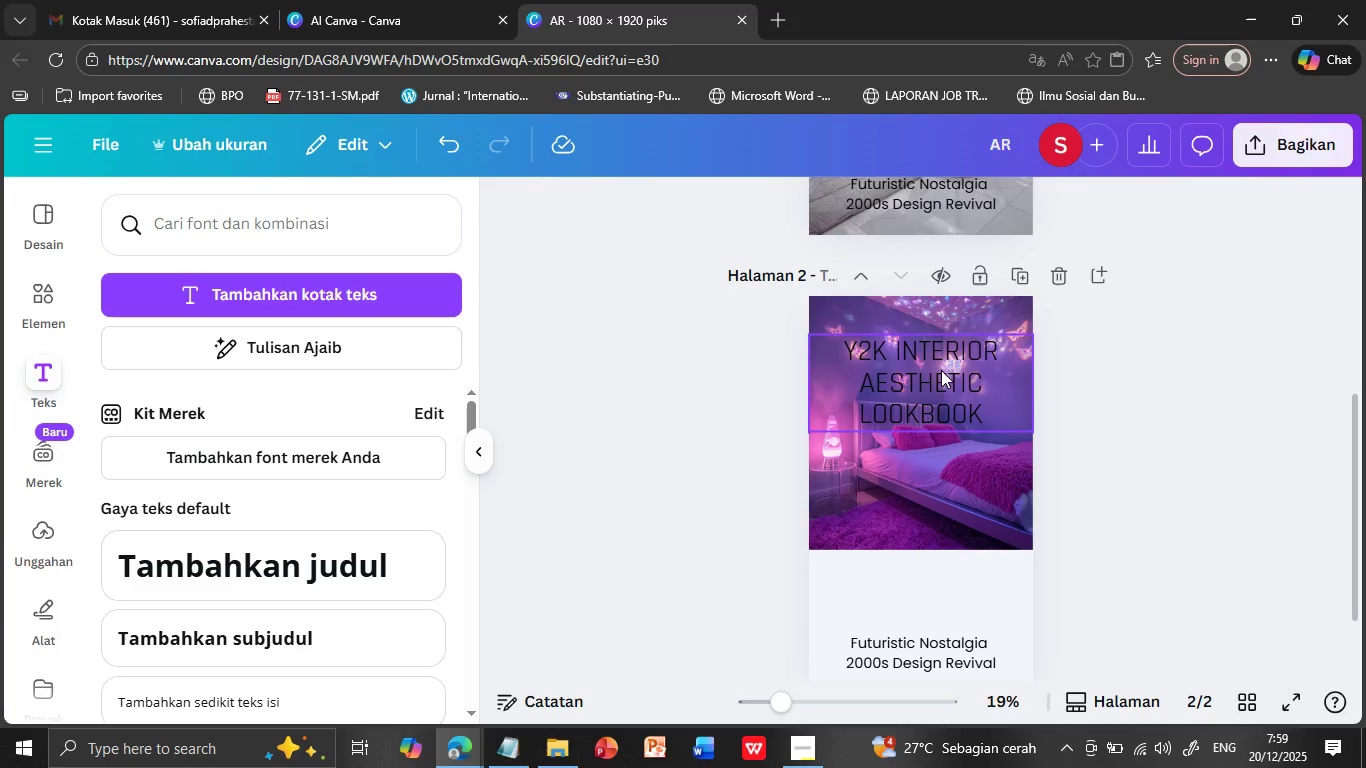 
left_click_drag(start_coordinate=[941, 370], to_coordinate=[933, 582])
 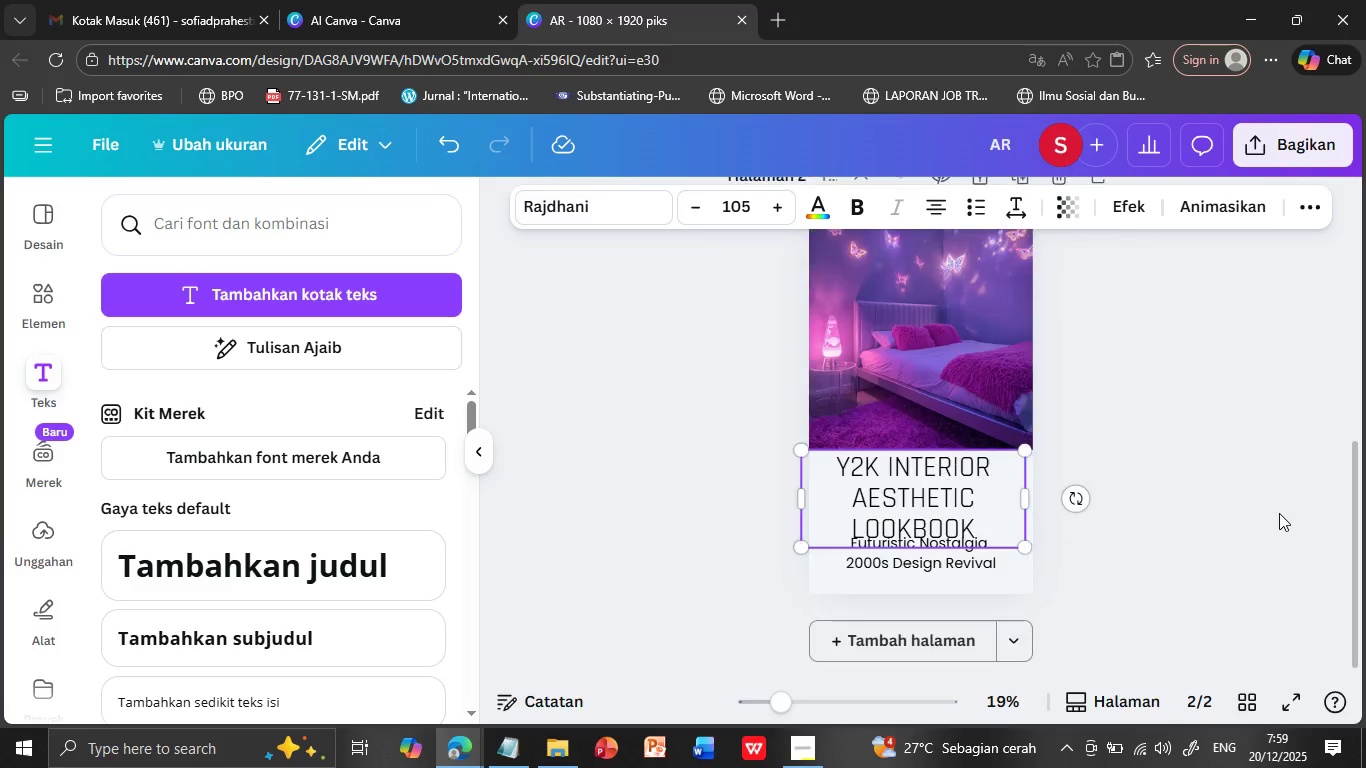 
scroll: coordinate [1279, 513], scroll_direction: down, amount: 1.0
 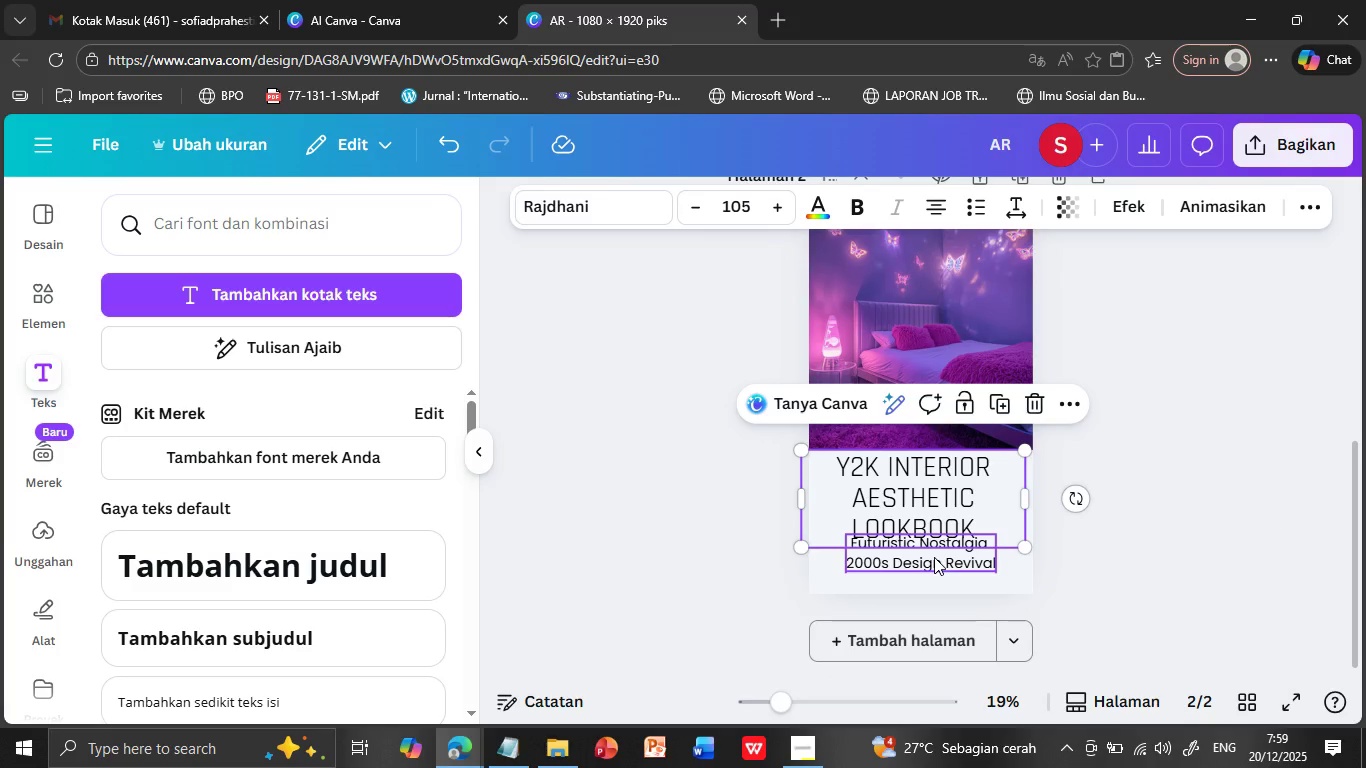 
left_click_drag(start_coordinate=[934, 557], to_coordinate=[931, 576])
 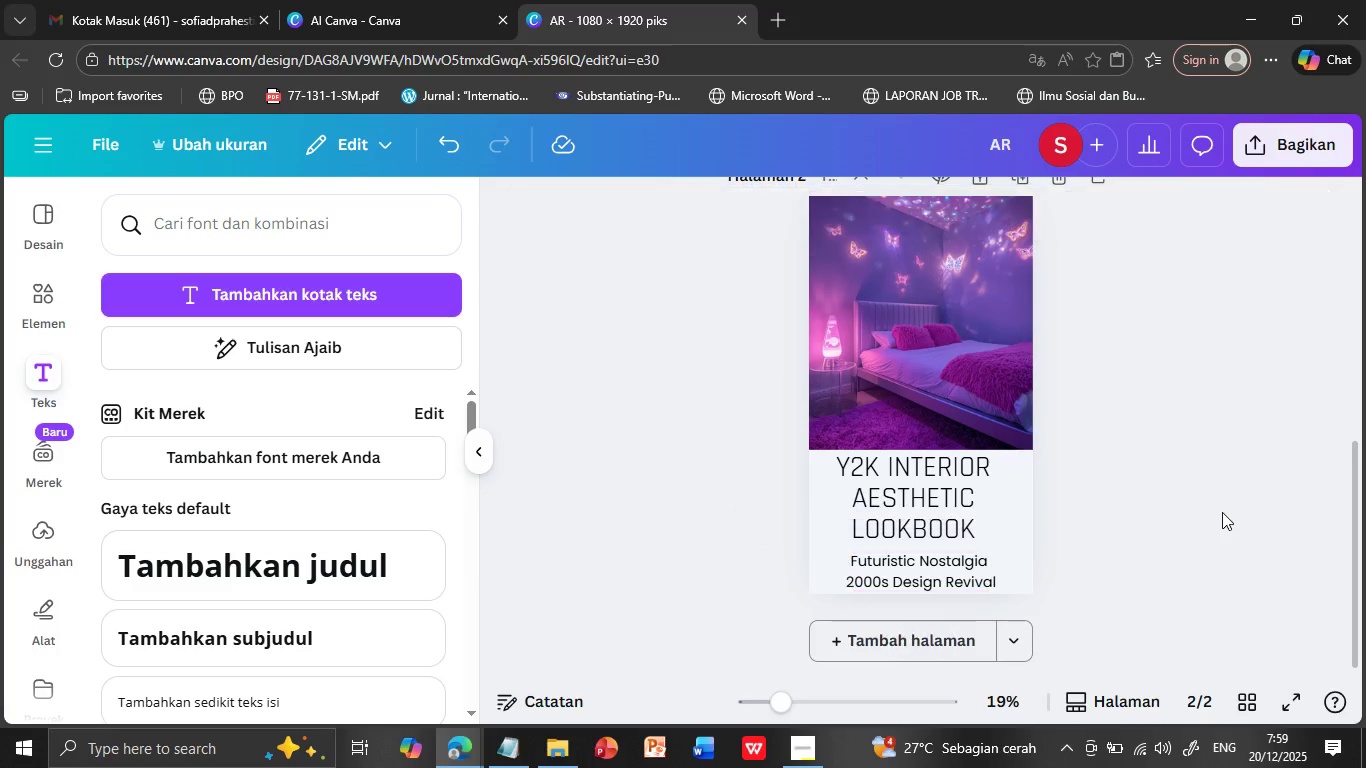 
left_click([1222, 512])
 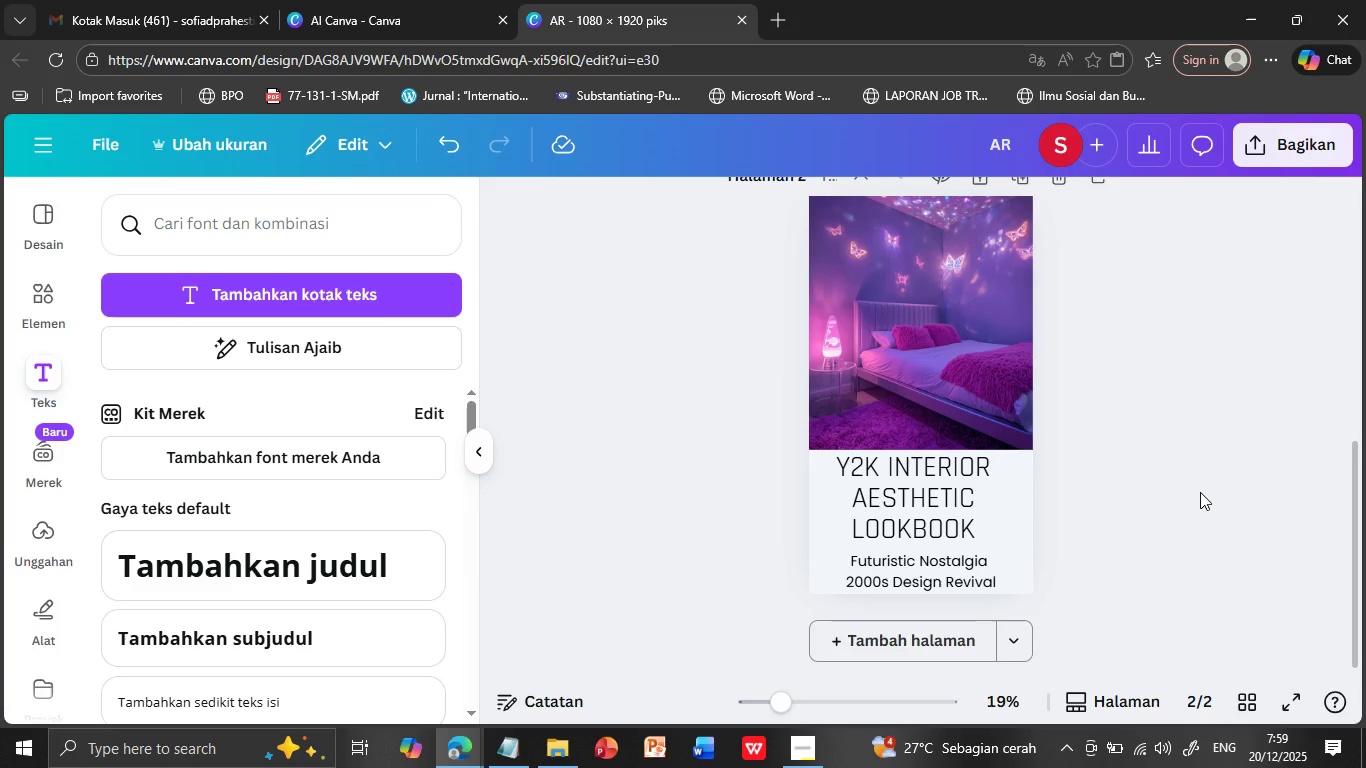 
scroll: coordinate [1201, 492], scroll_direction: down, amount: 1.0
 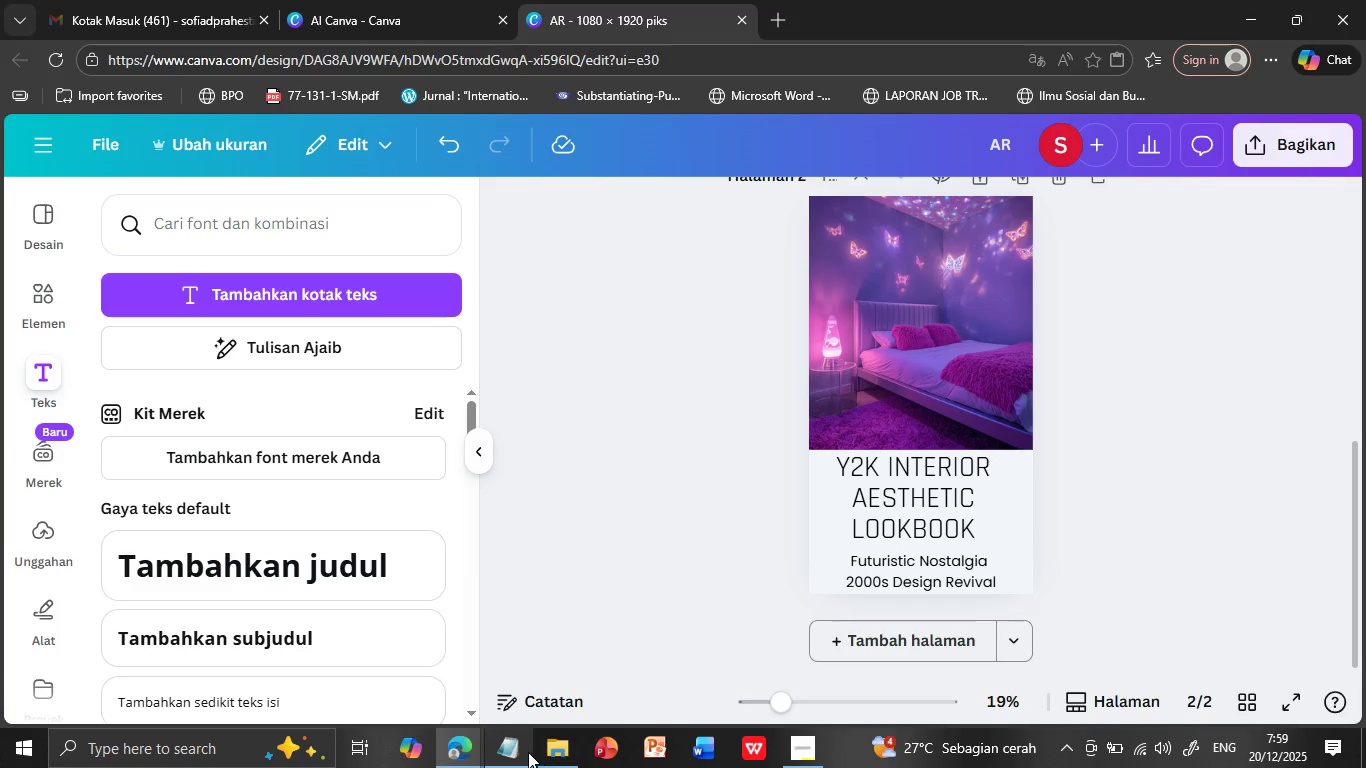 
left_click([518, 749])
 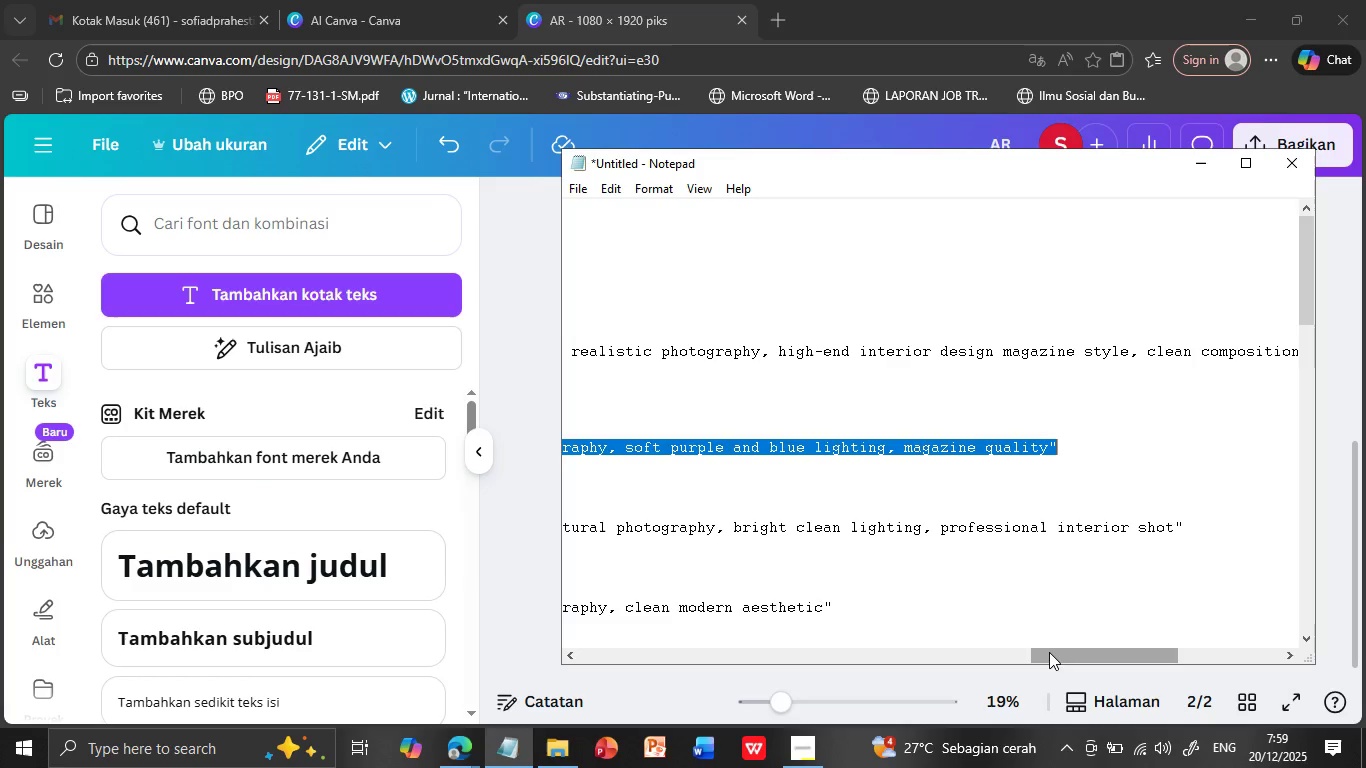 
left_click_drag(start_coordinate=[1053, 652], to_coordinate=[535, 630])
 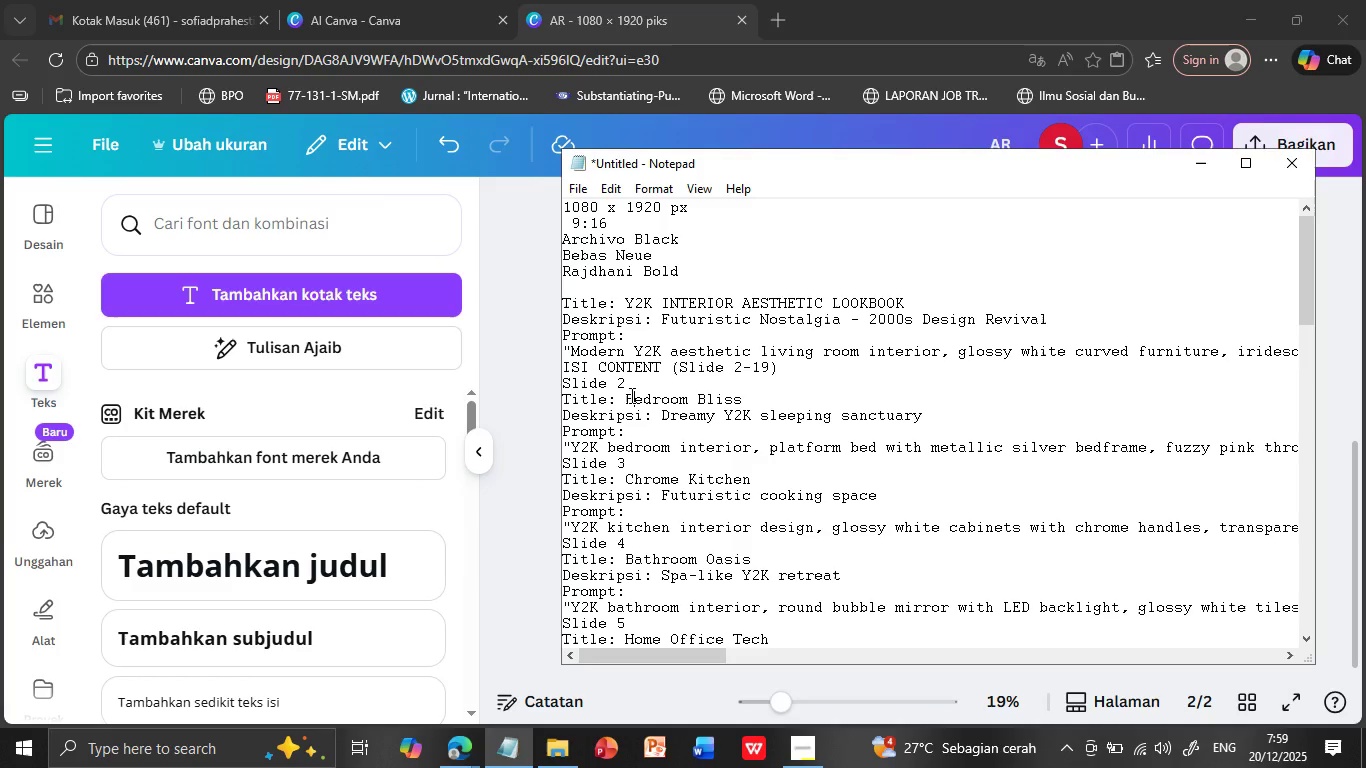 
left_click([630, 395])
 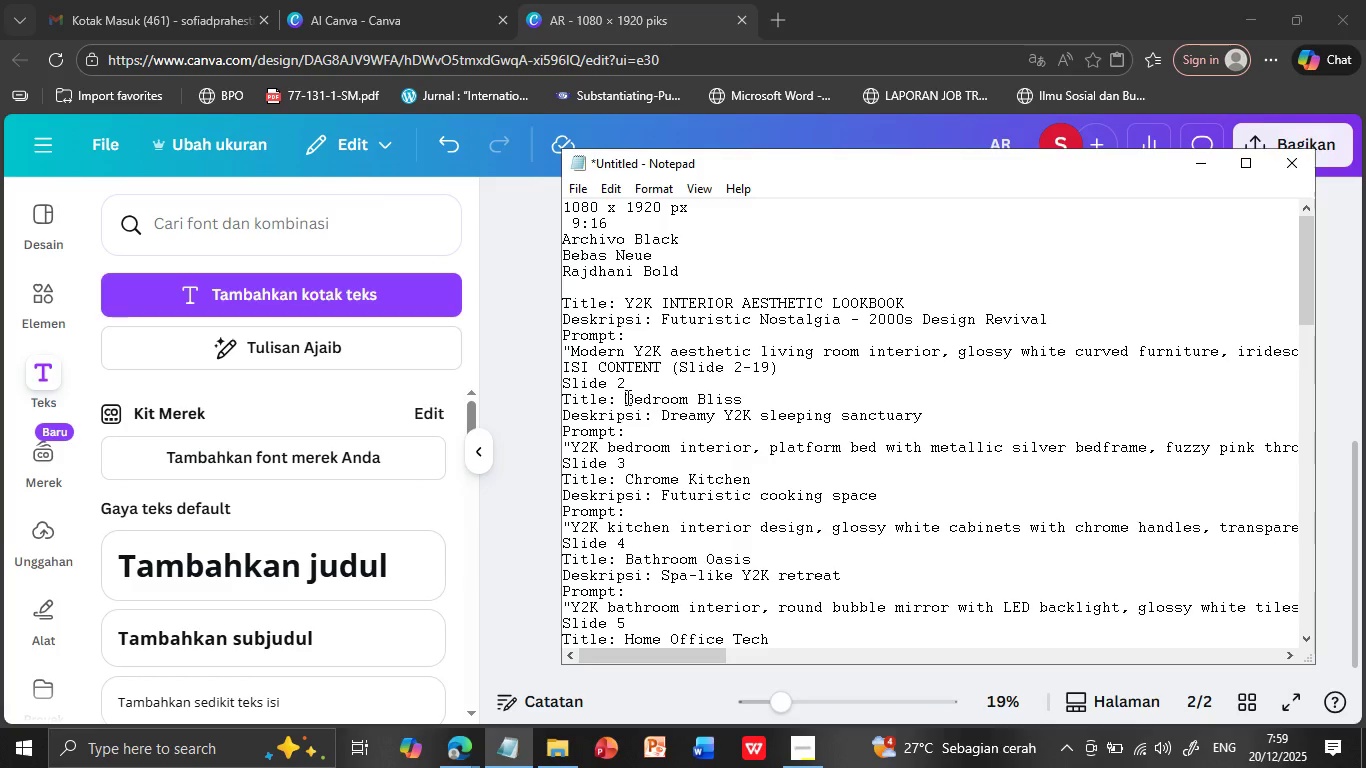 
left_click_drag(start_coordinate=[626, 397], to_coordinate=[791, 399])
 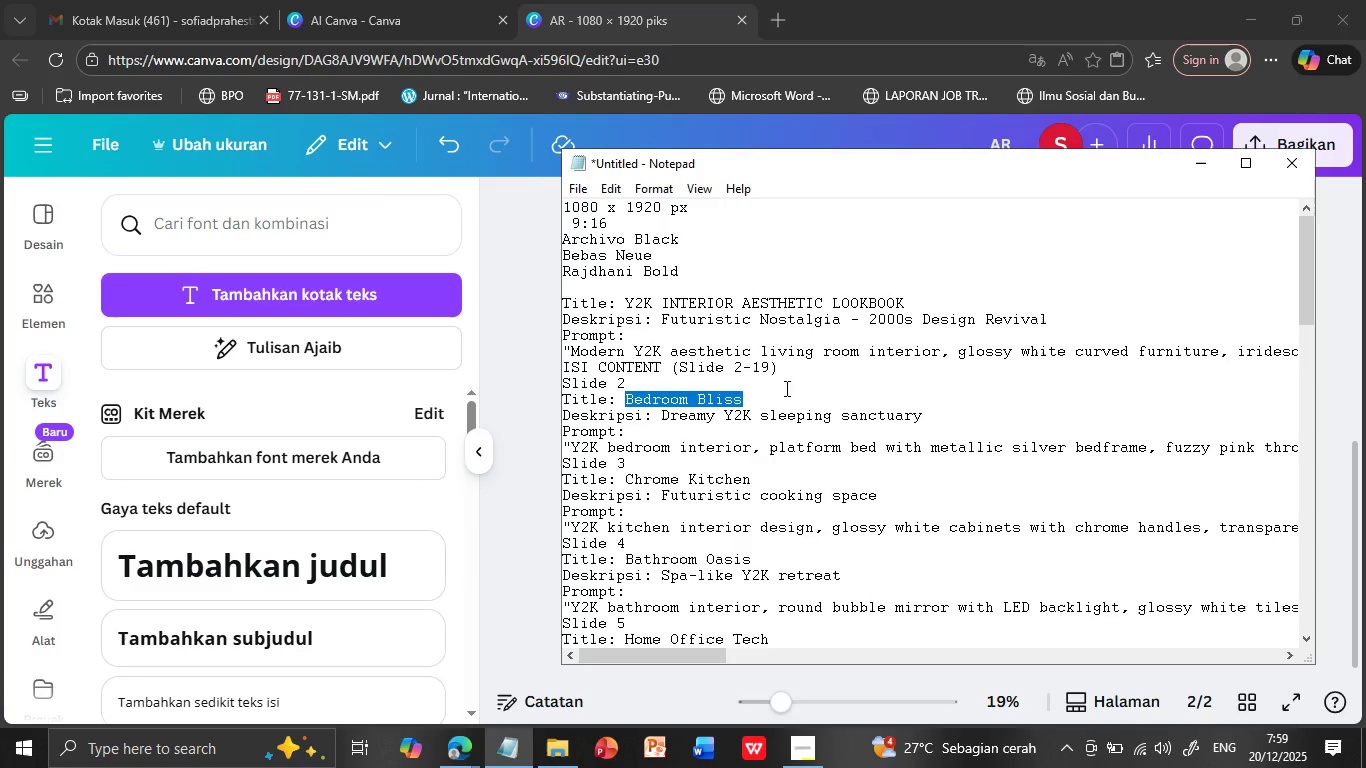 
key(Control+C)
 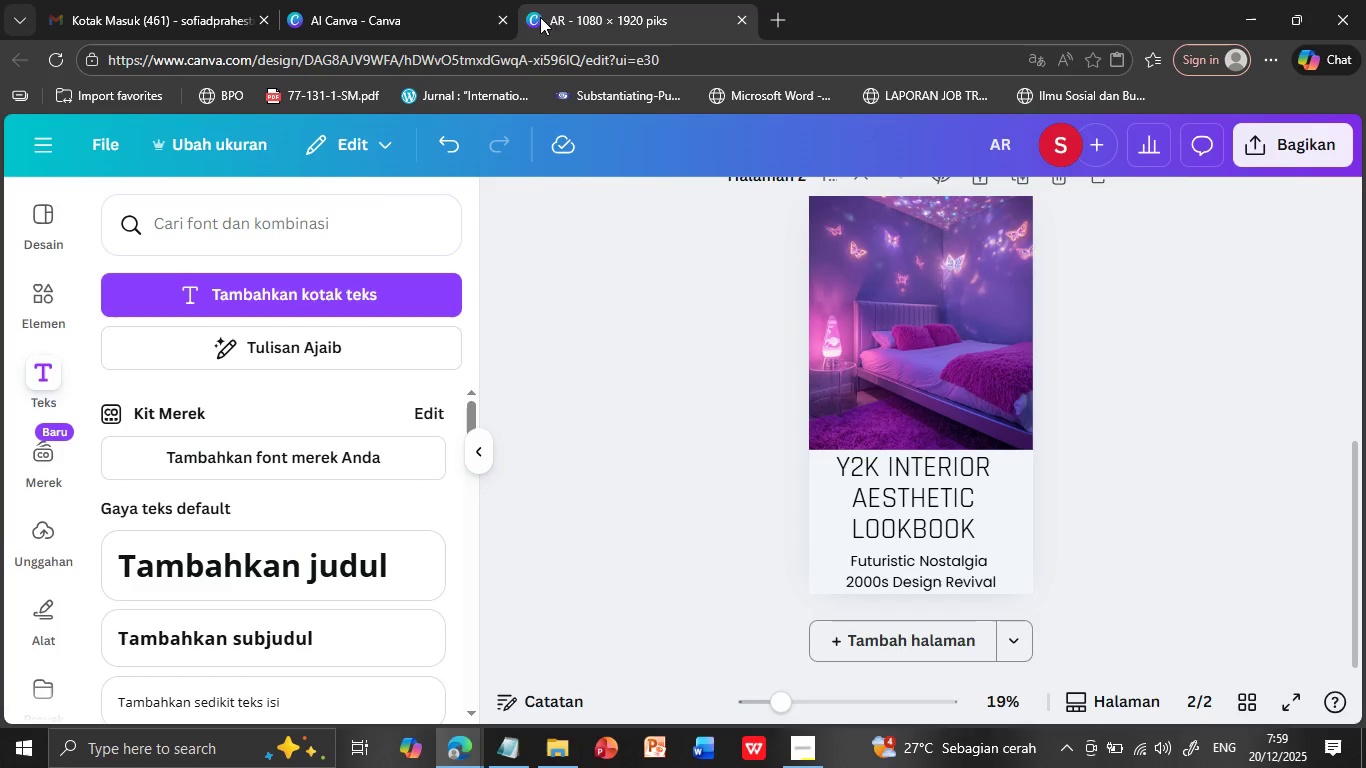 
left_click([540, 17])
 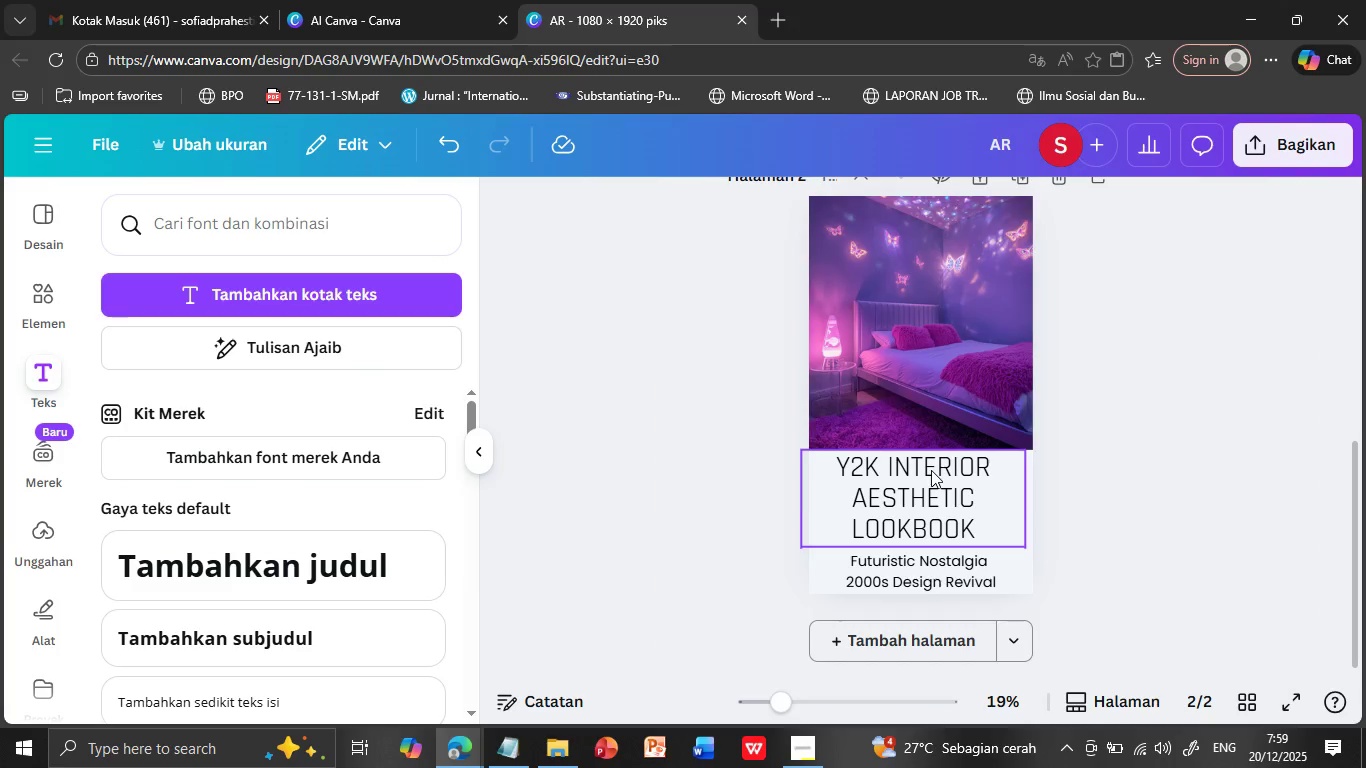 
double_click([931, 470])
 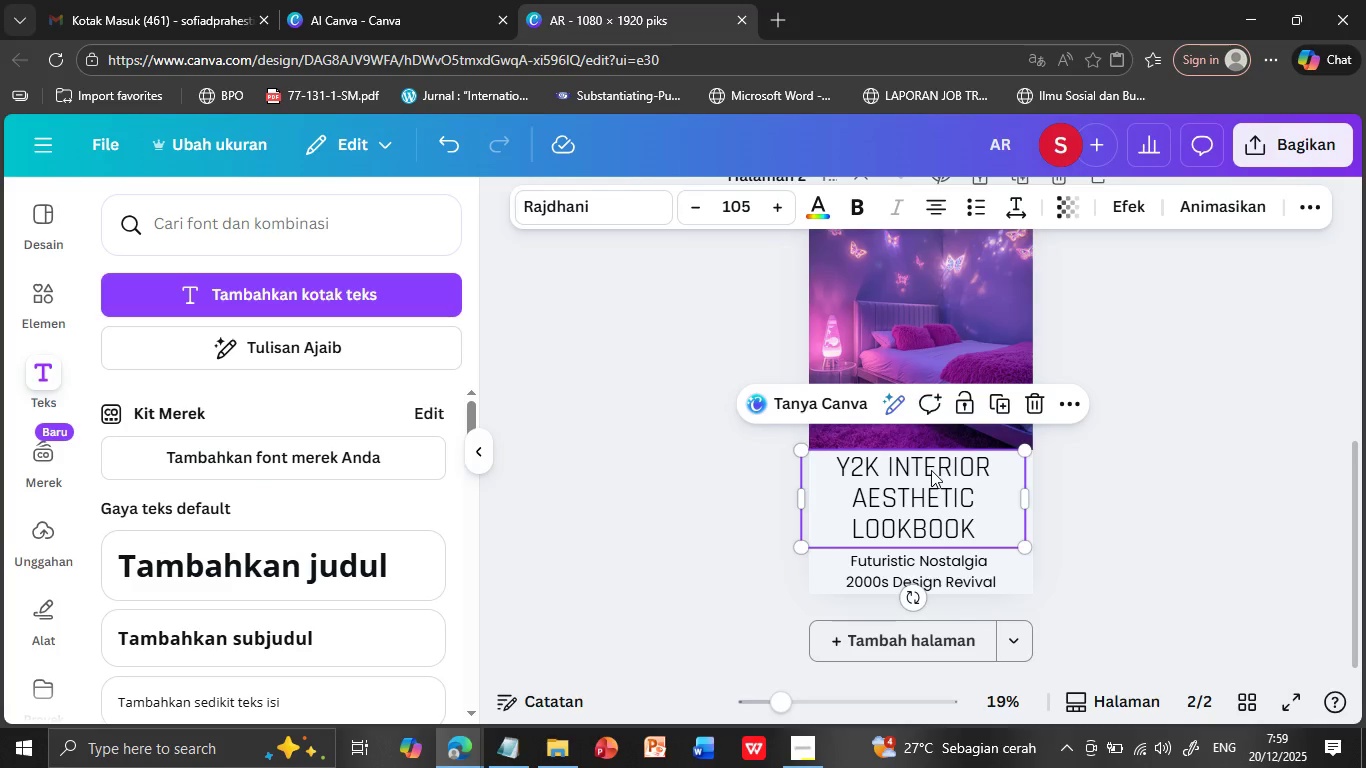 
triple_click([931, 470])
 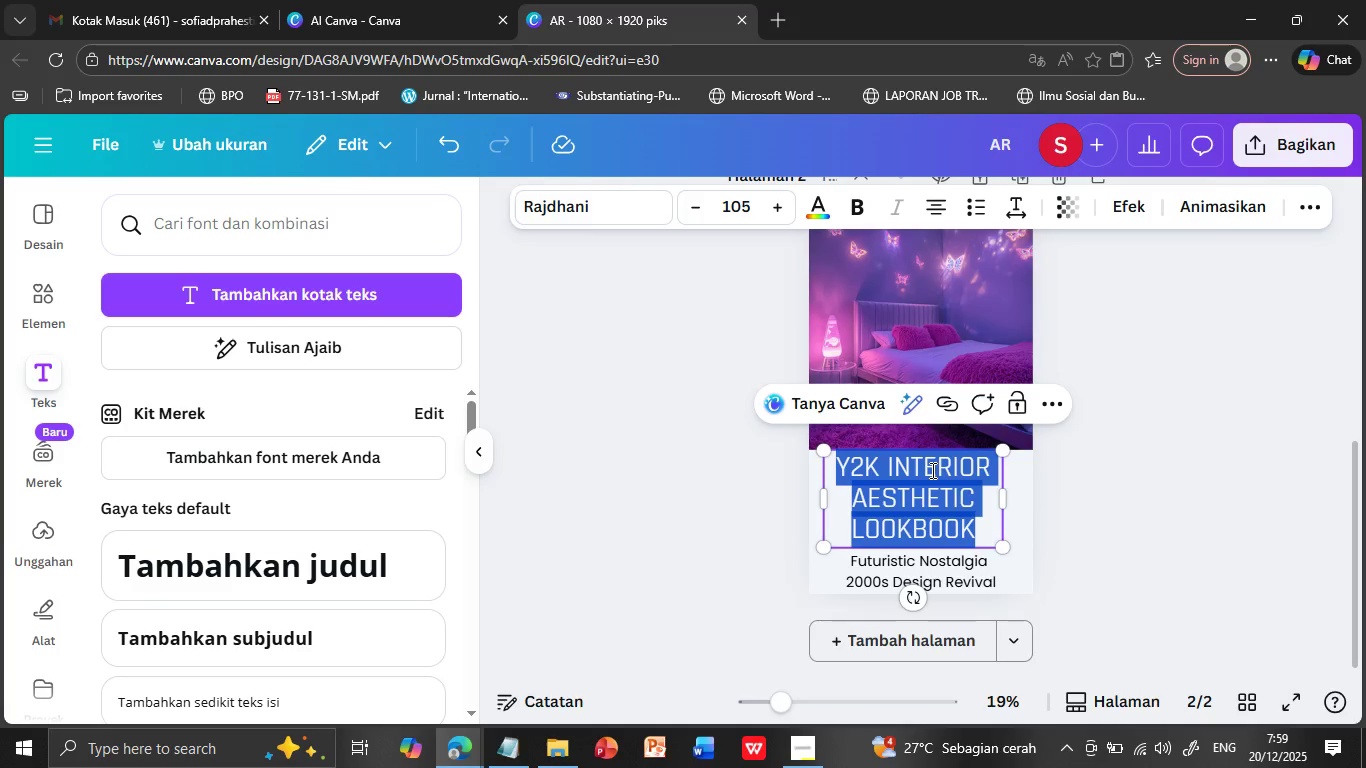 
key(Control+V)
 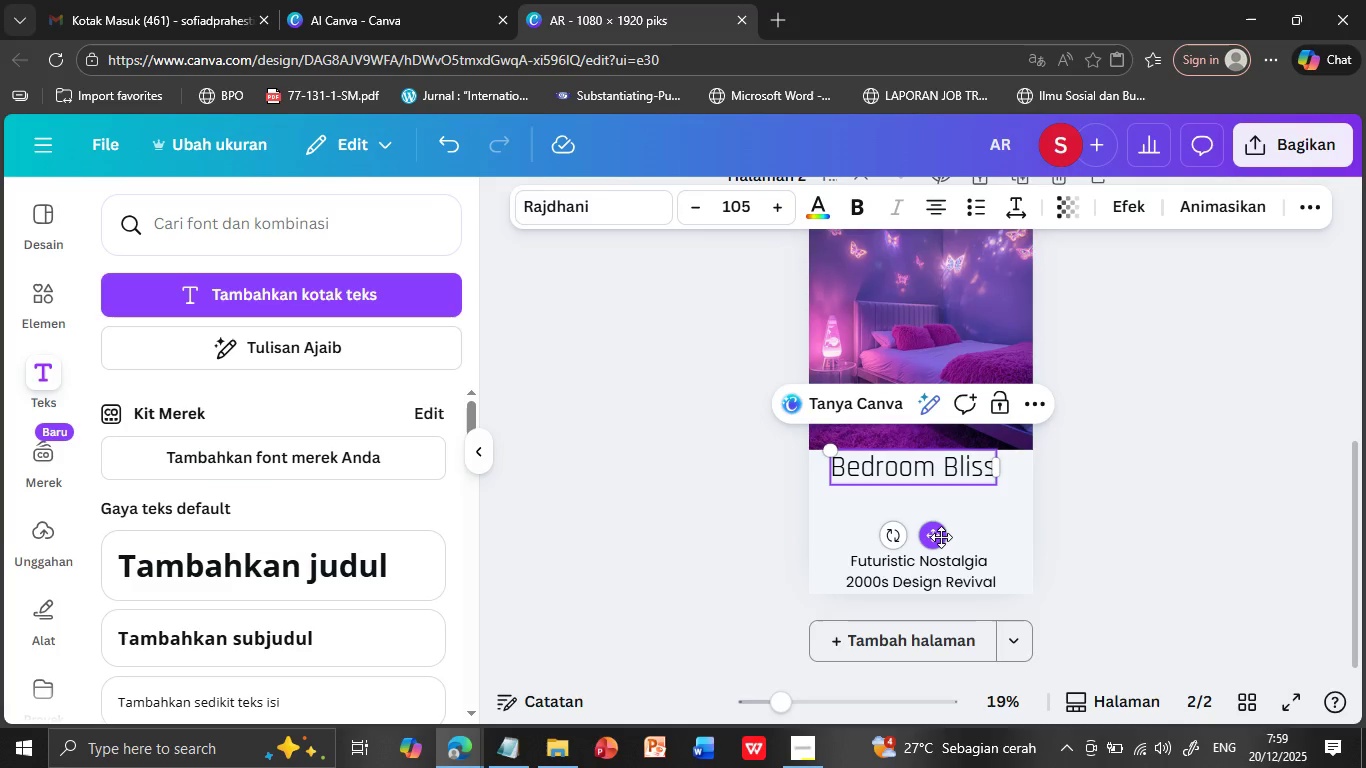 
left_click_drag(start_coordinate=[941, 537], to_coordinate=[940, 557])
 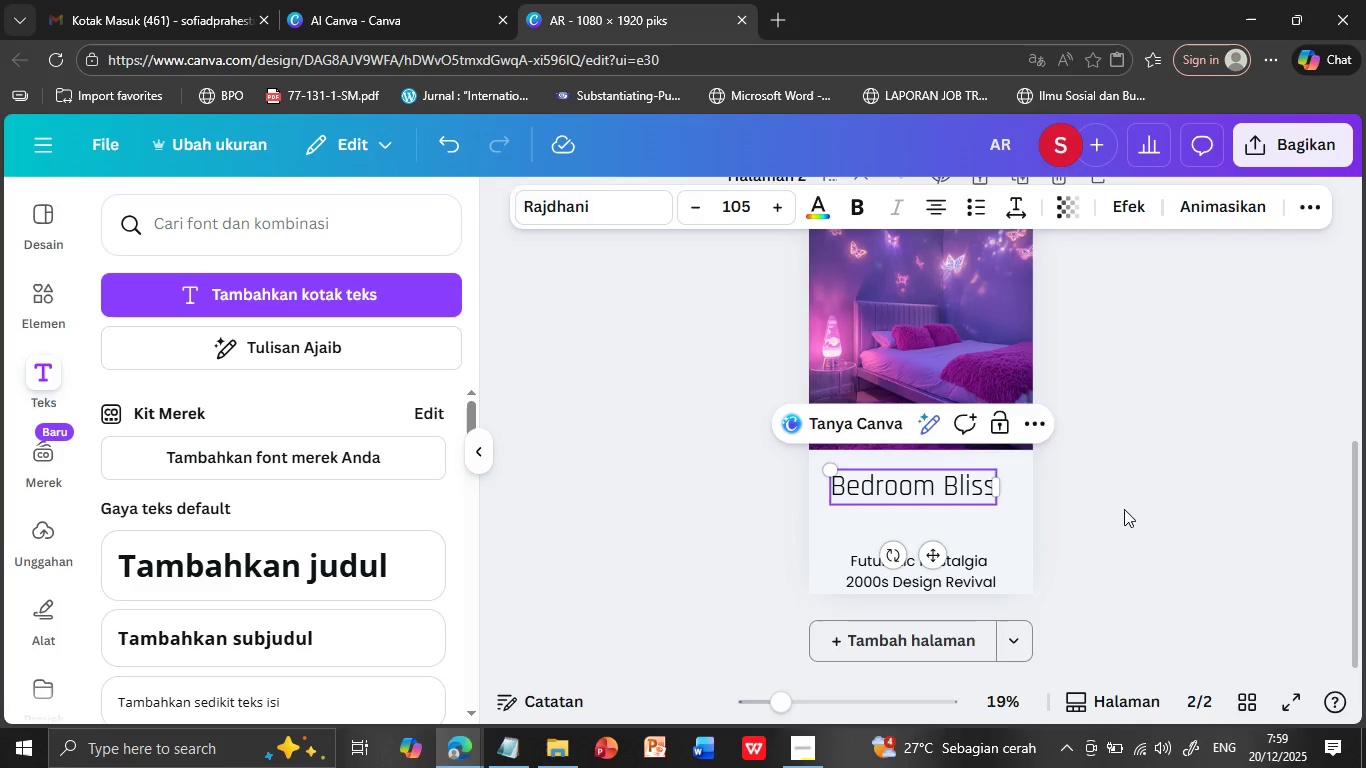 
left_click([1124, 509])
 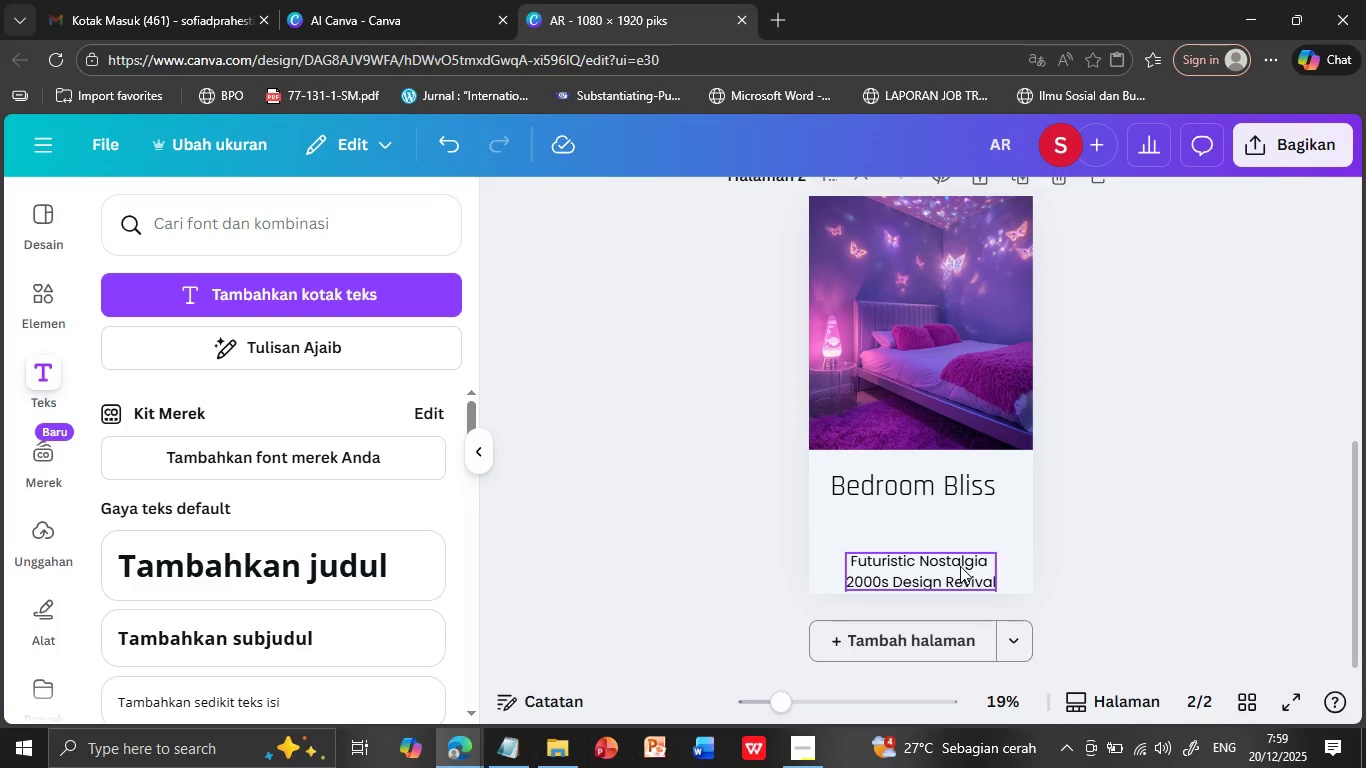 
left_click([960, 564])
 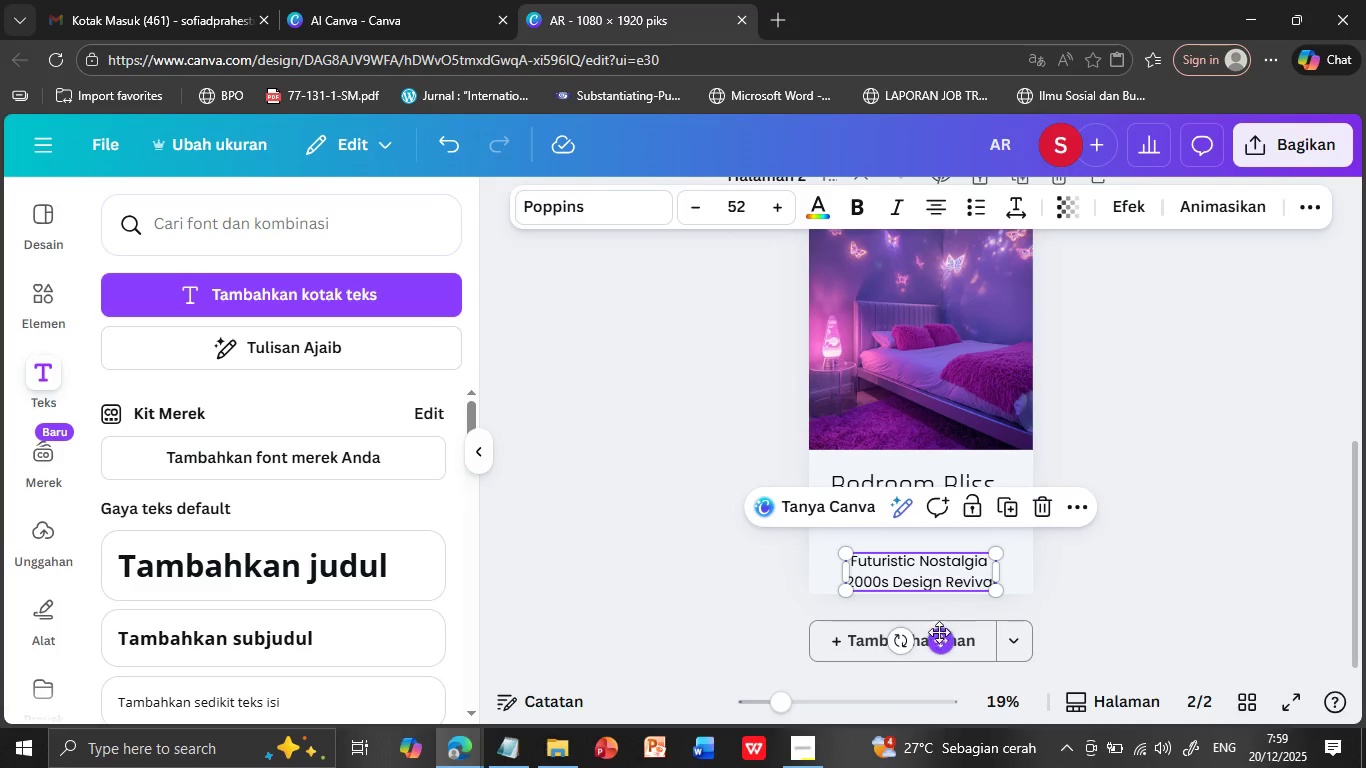 
left_click_drag(start_coordinate=[939, 638], to_coordinate=[941, 599])
 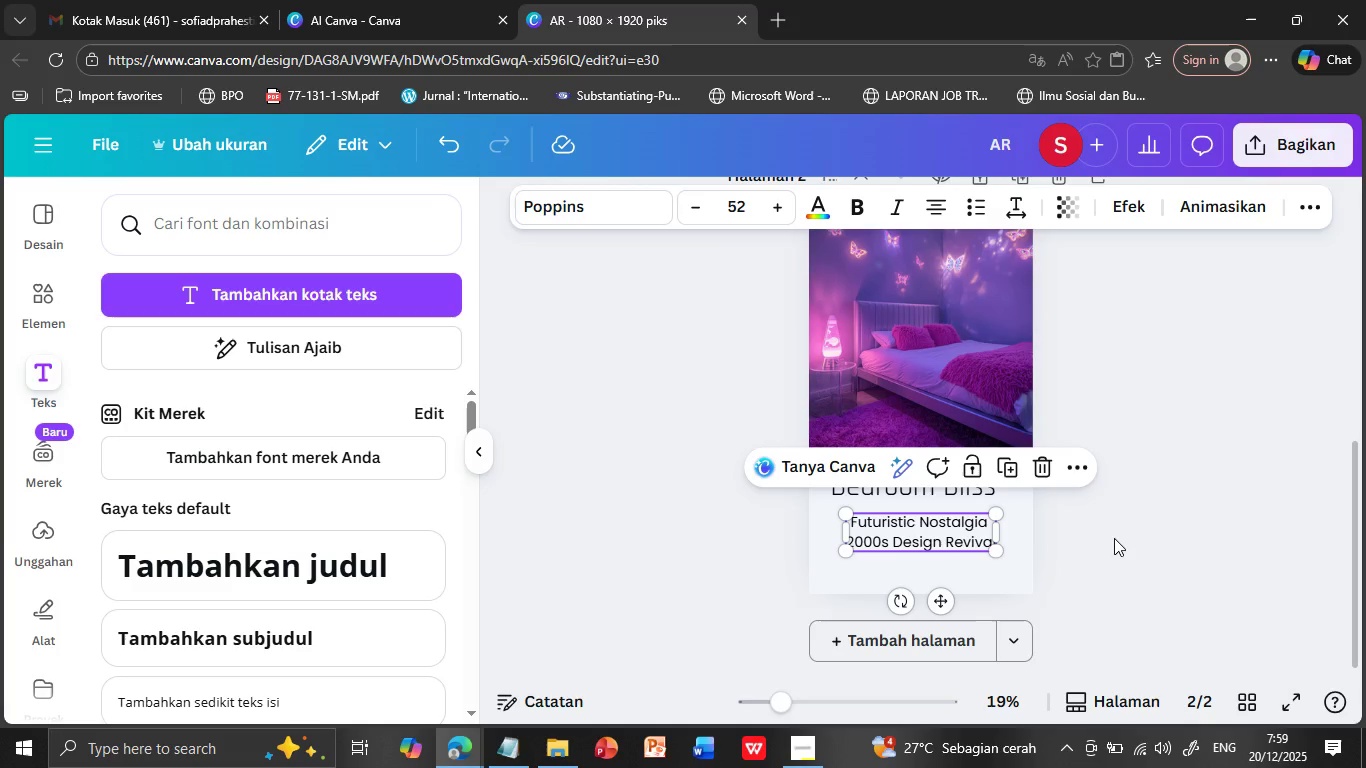 
left_click([1114, 538])
 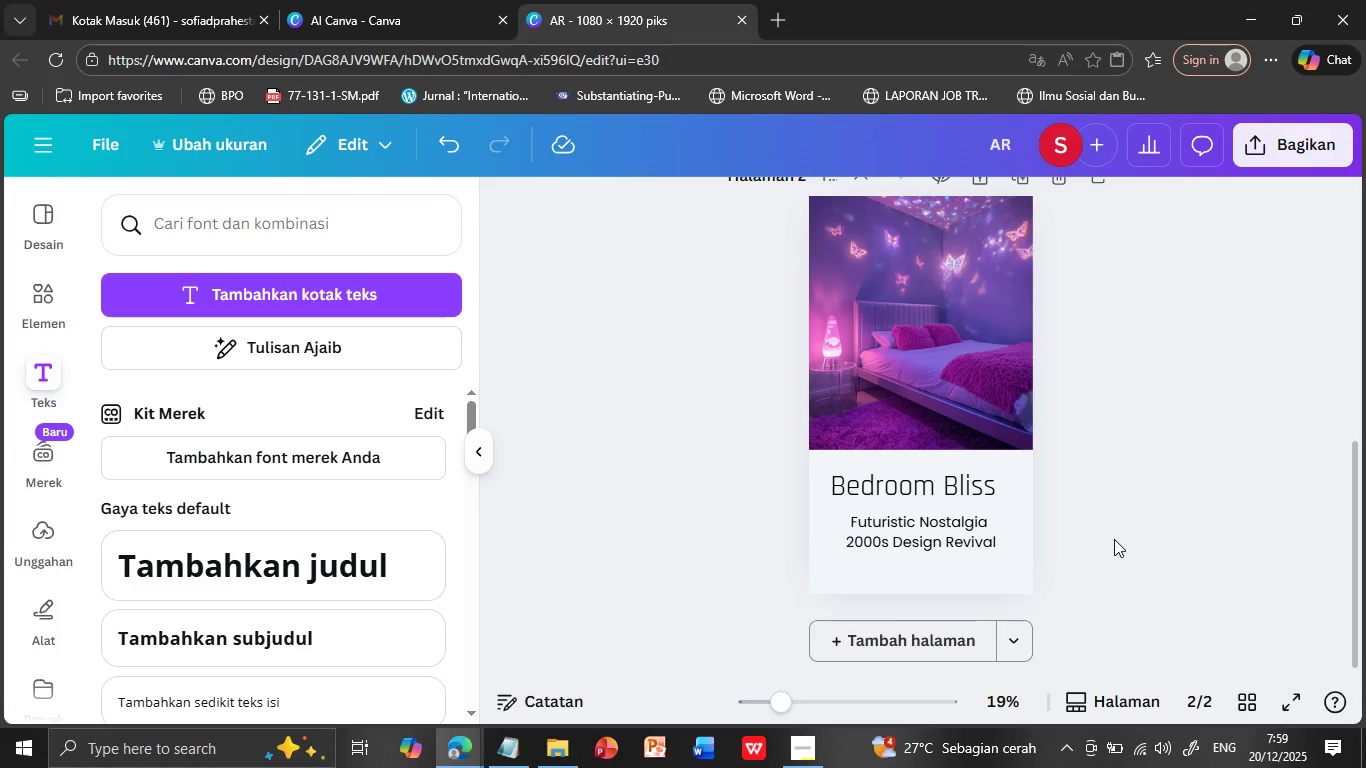 
scroll: coordinate [1114, 539], scroll_direction: up, amount: 6.0
 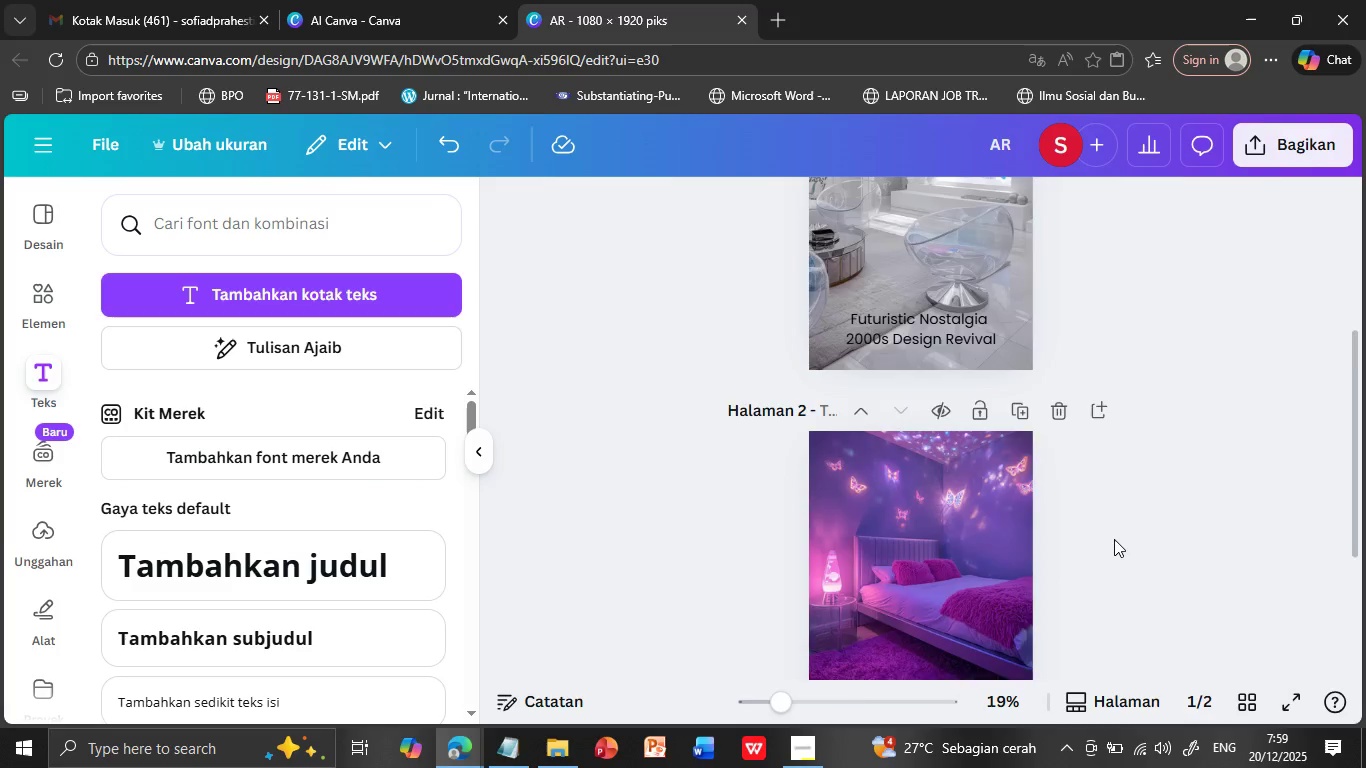 
scroll: coordinate [1114, 539], scroll_direction: down, amount: 4.0
 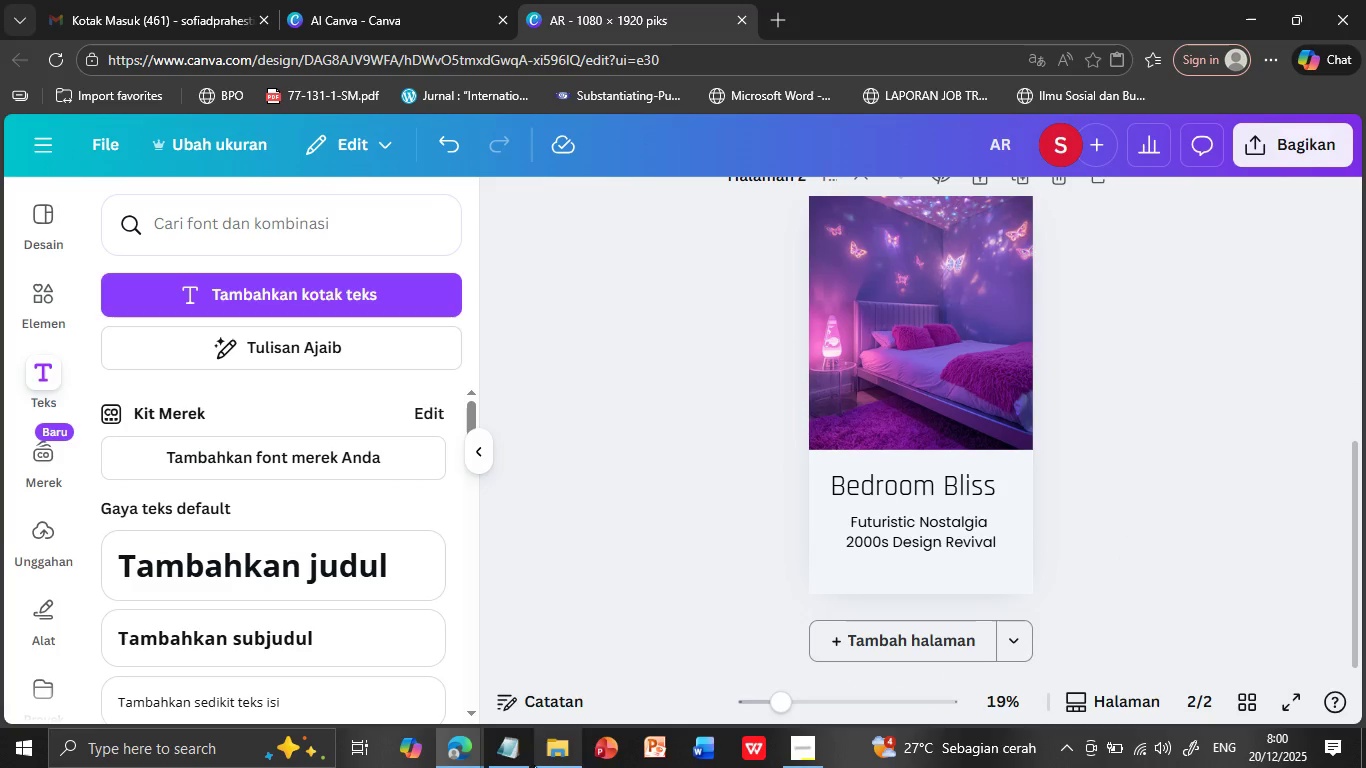 
left_click([519, 750])
 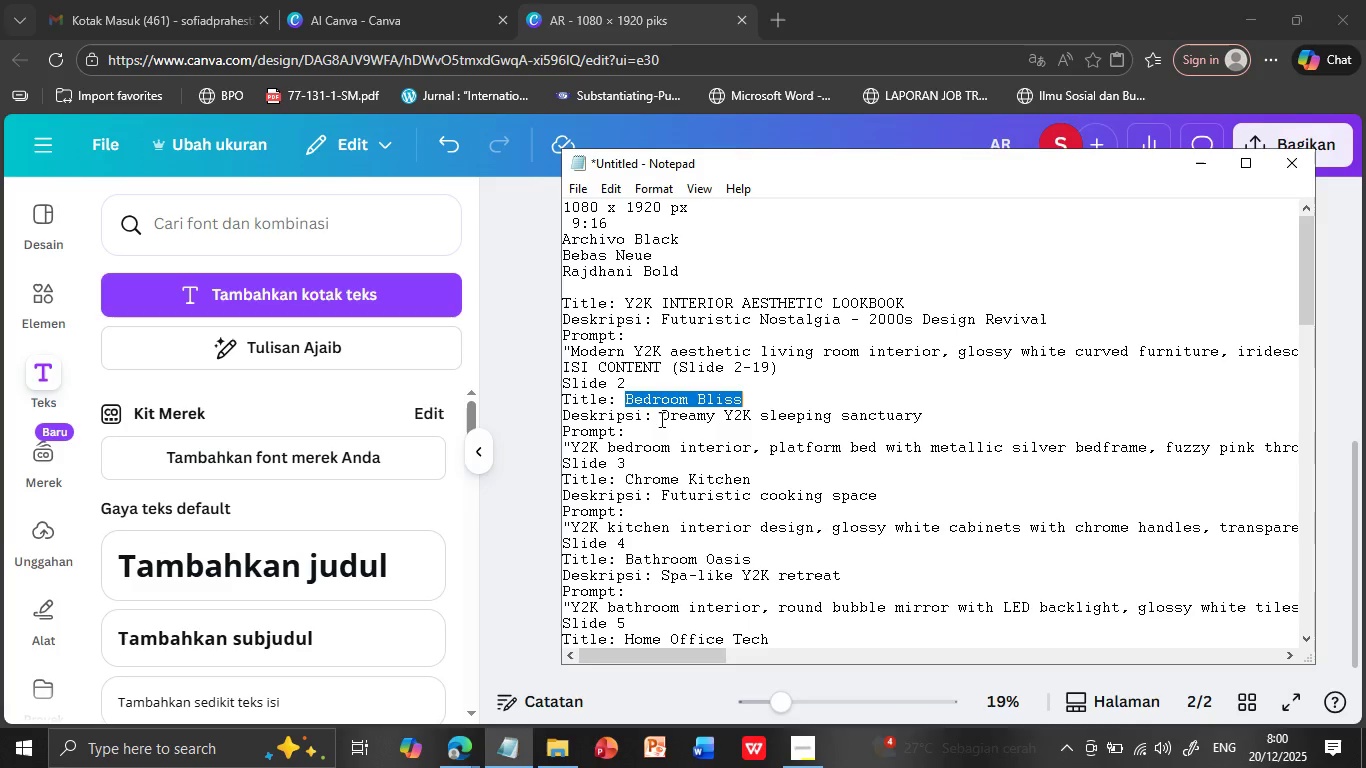 
left_click_drag(start_coordinate=[660, 419], to_coordinate=[967, 420])
 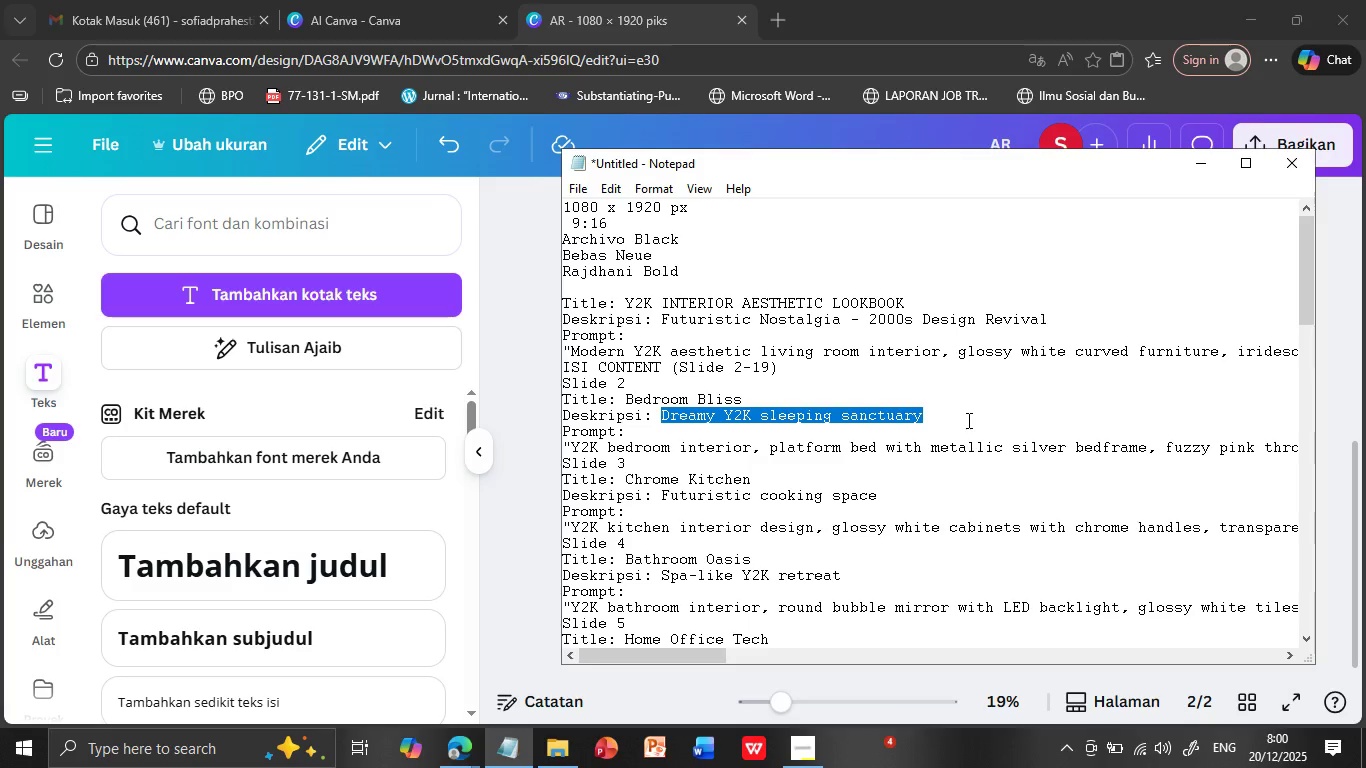 
key(Control+C)
 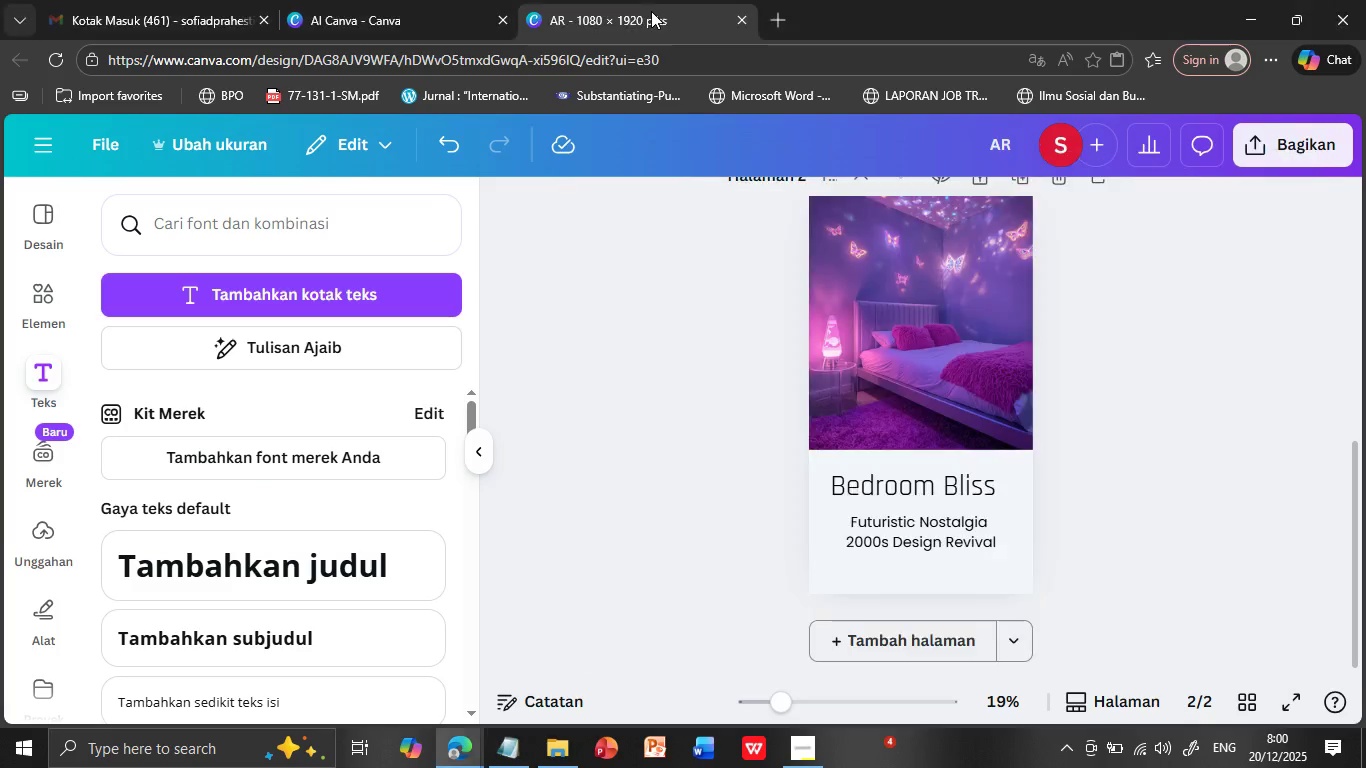 
left_click([647, 8])
 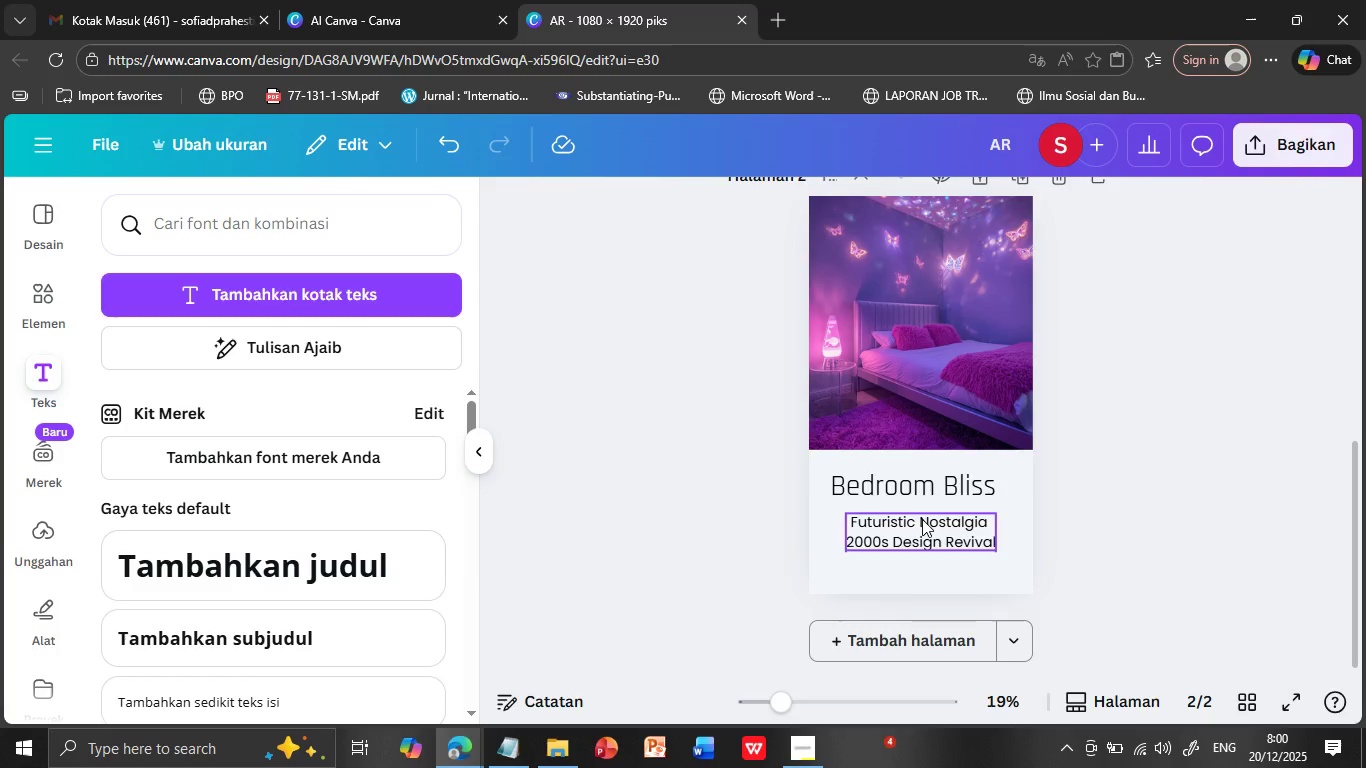 
double_click([922, 519])
 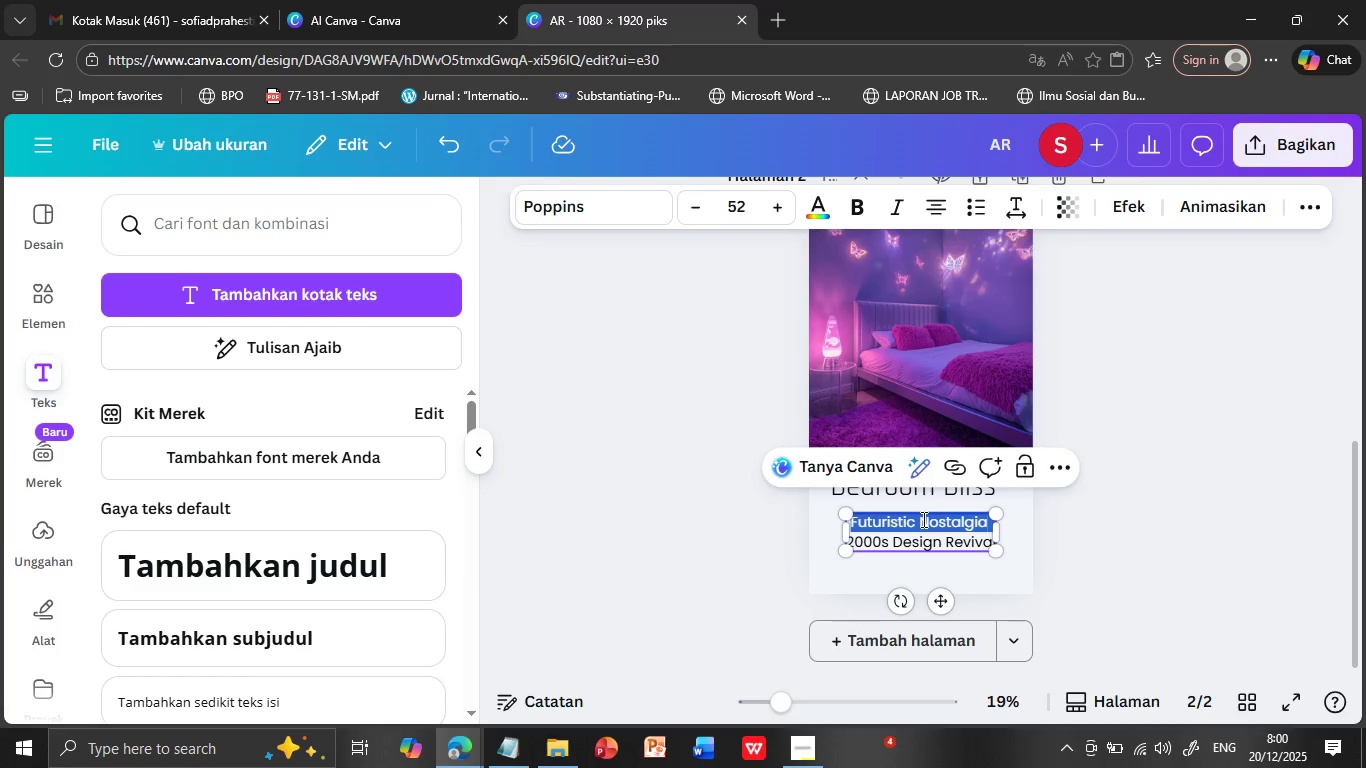 
triple_click([922, 519])
 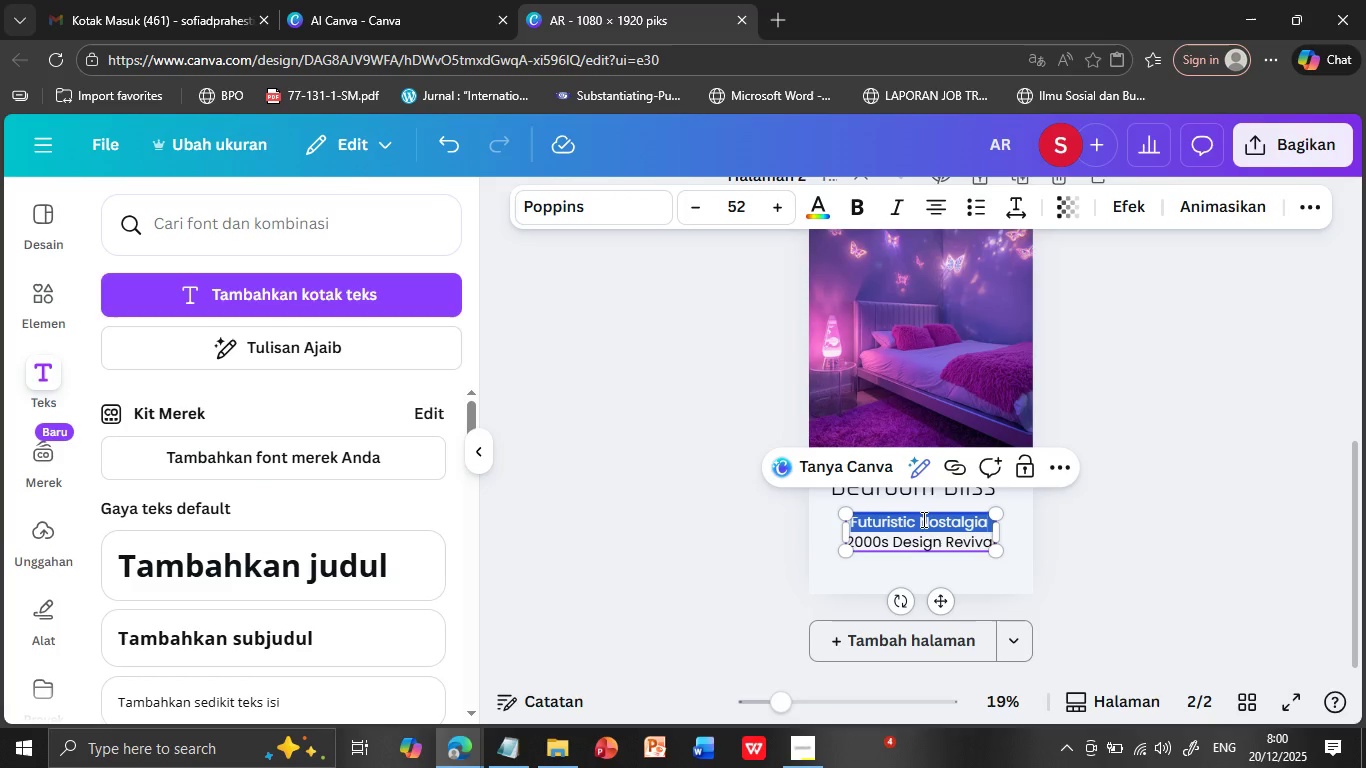 
key(Shift+ArrowDown)
 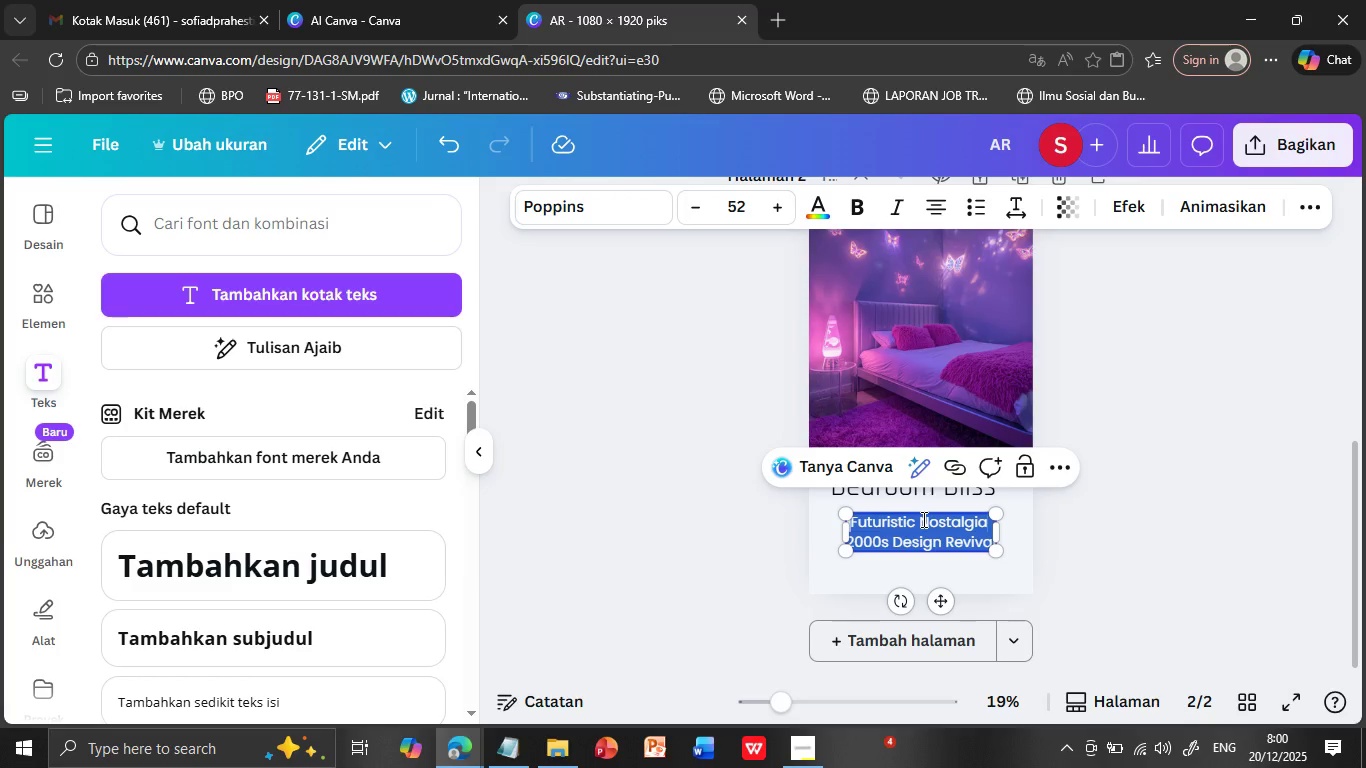 
key(Control+V)
 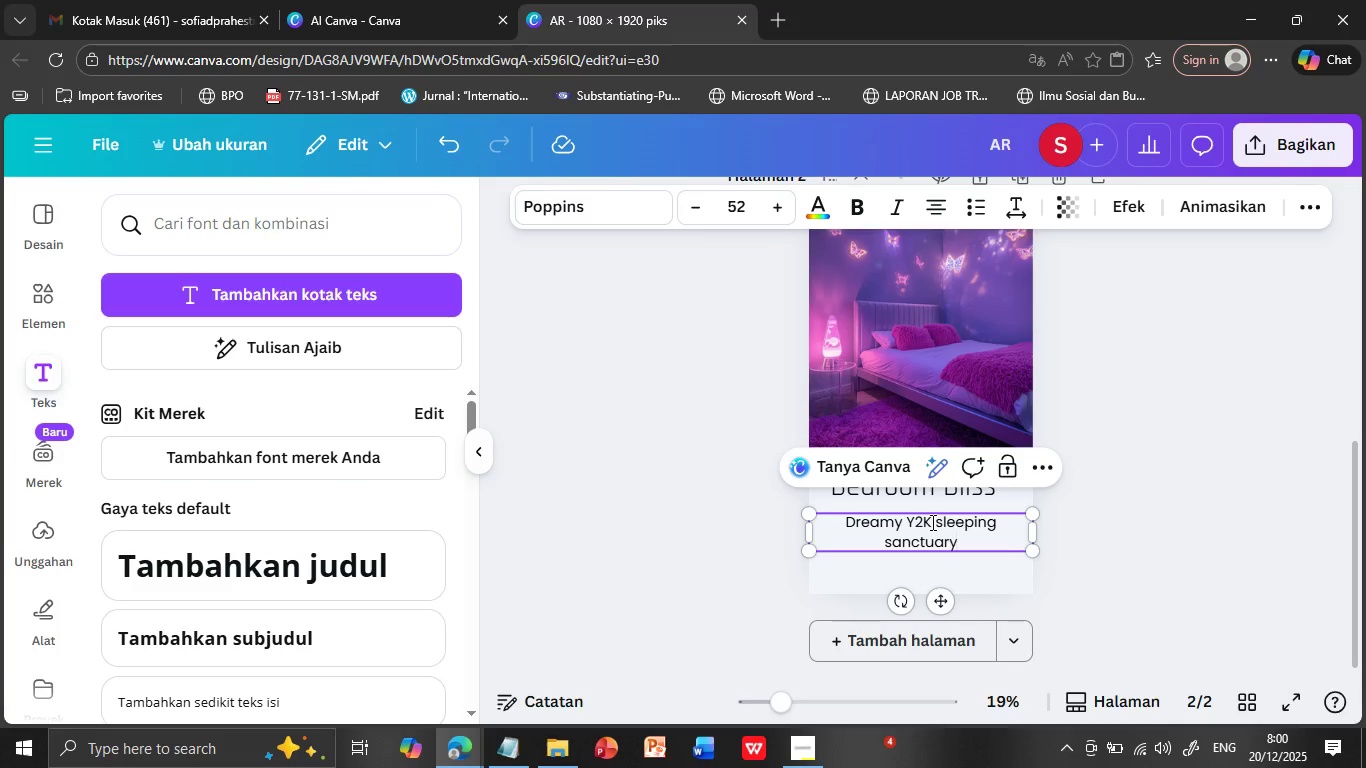 
left_click([931, 522])
 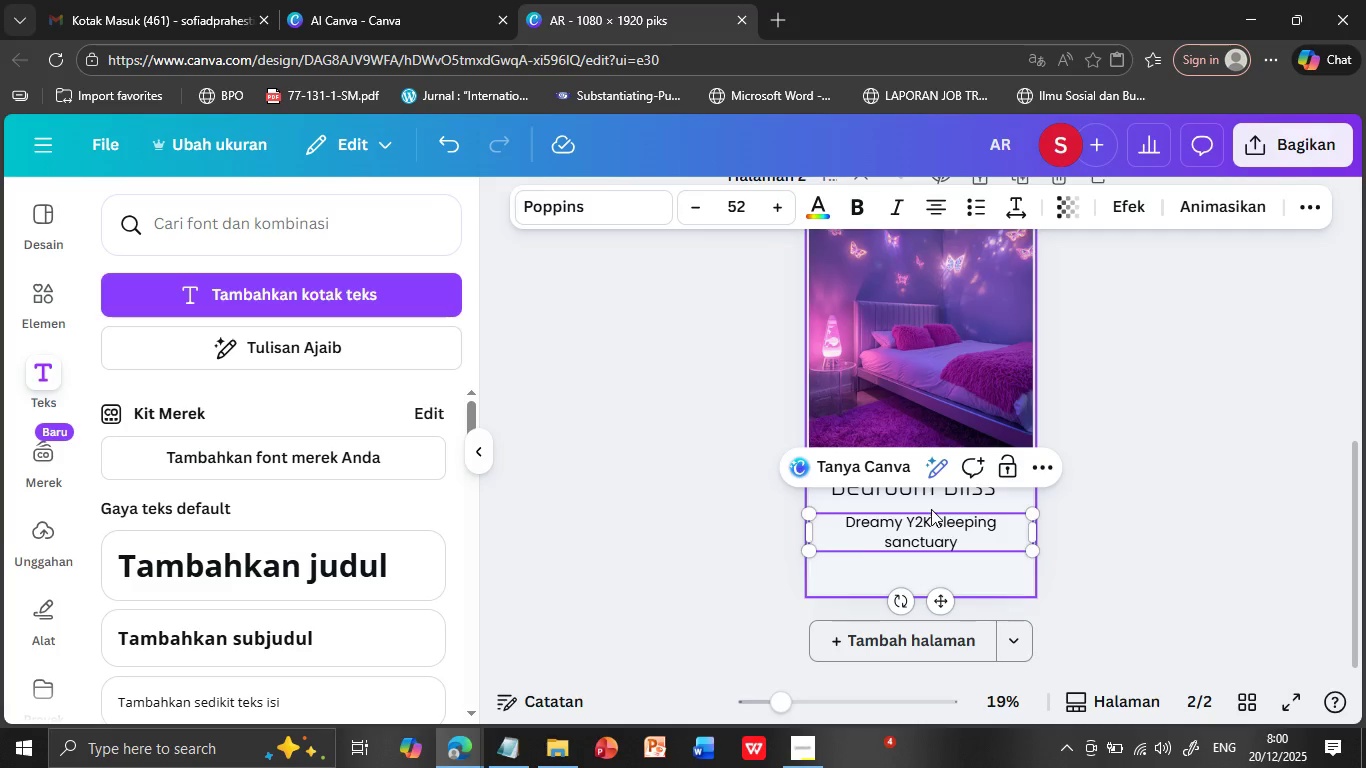 
key(Enter)
 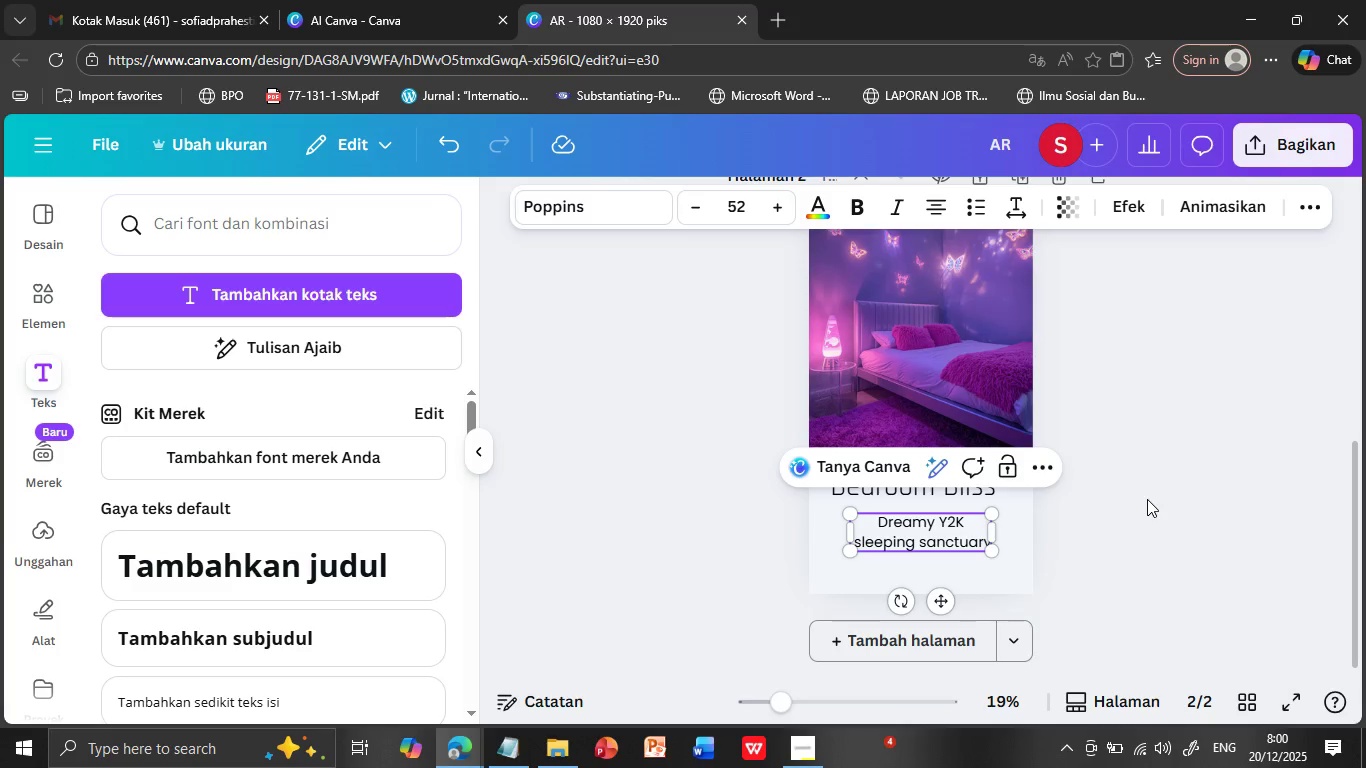 
left_click([1147, 499])
 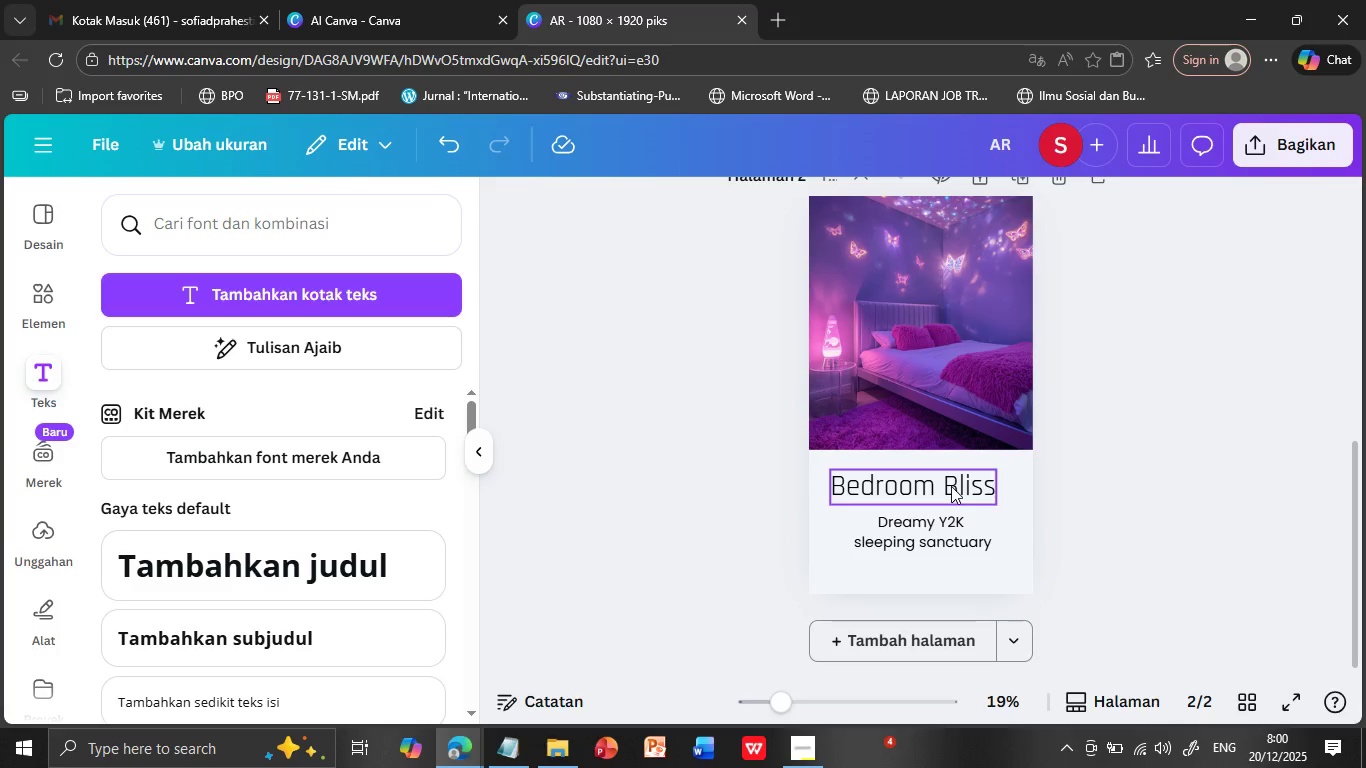 
left_click_drag(start_coordinate=[951, 486], to_coordinate=[958, 483])
 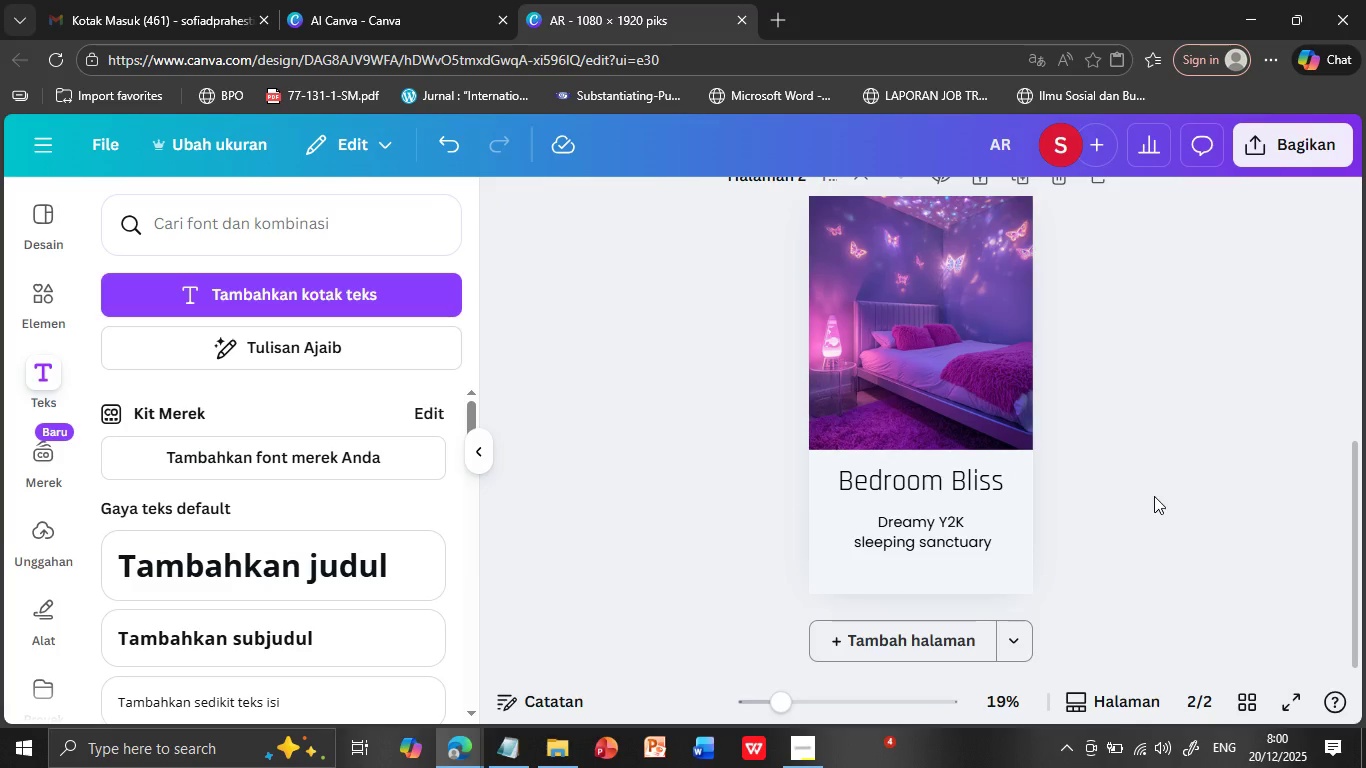 
left_click([1154, 496])
 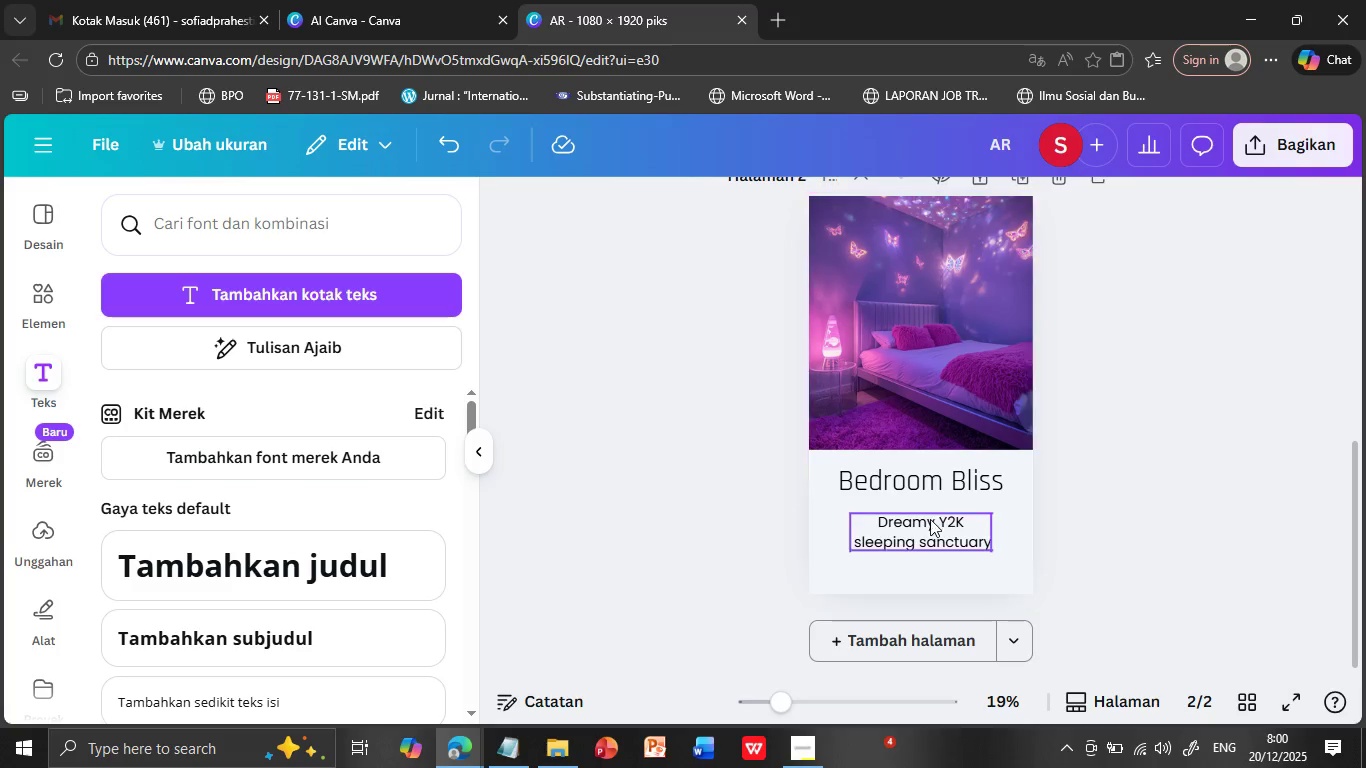 
left_click_drag(start_coordinate=[929, 521], to_coordinate=[928, 511])
 